 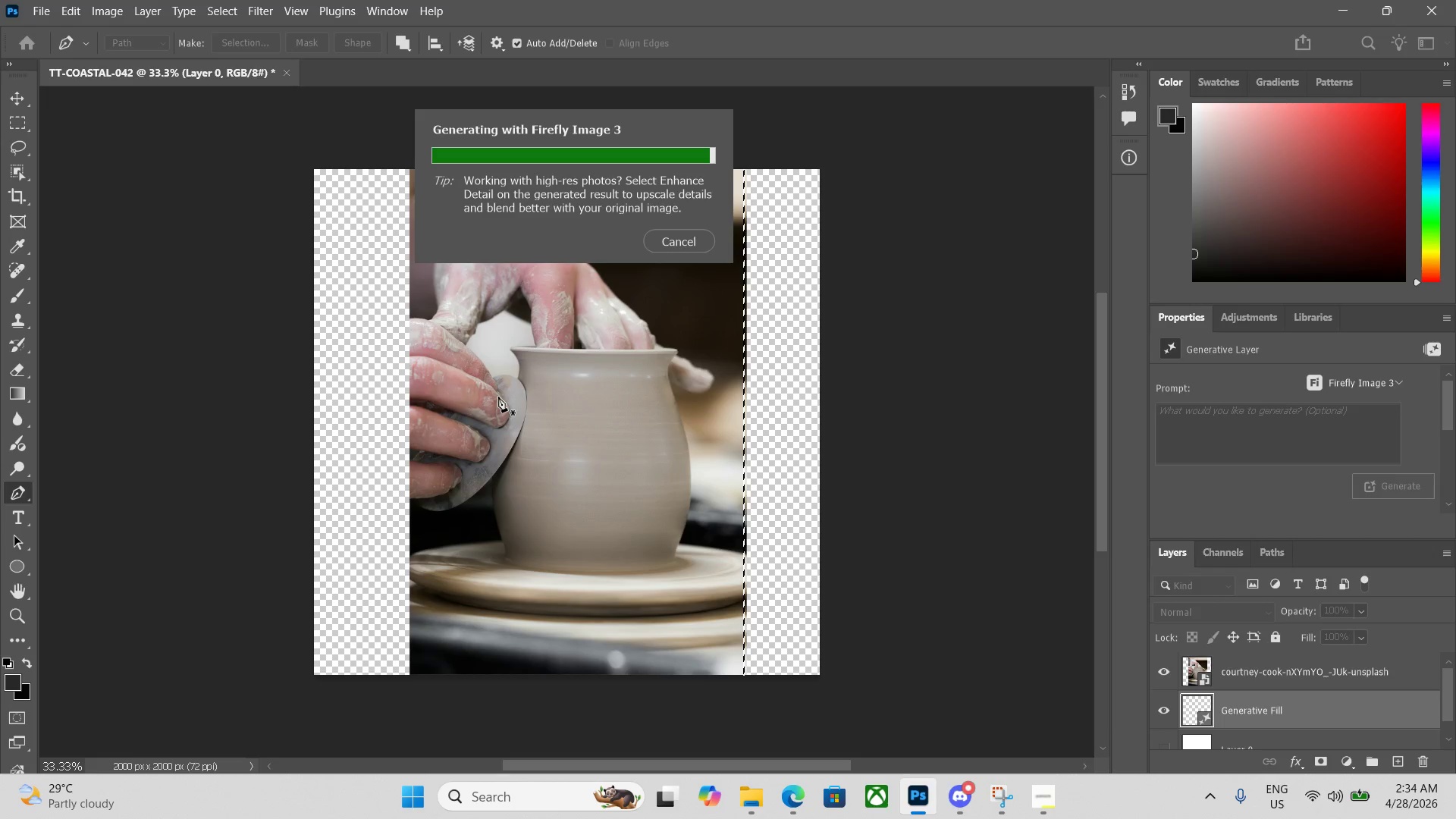 
key(Control+Z)
 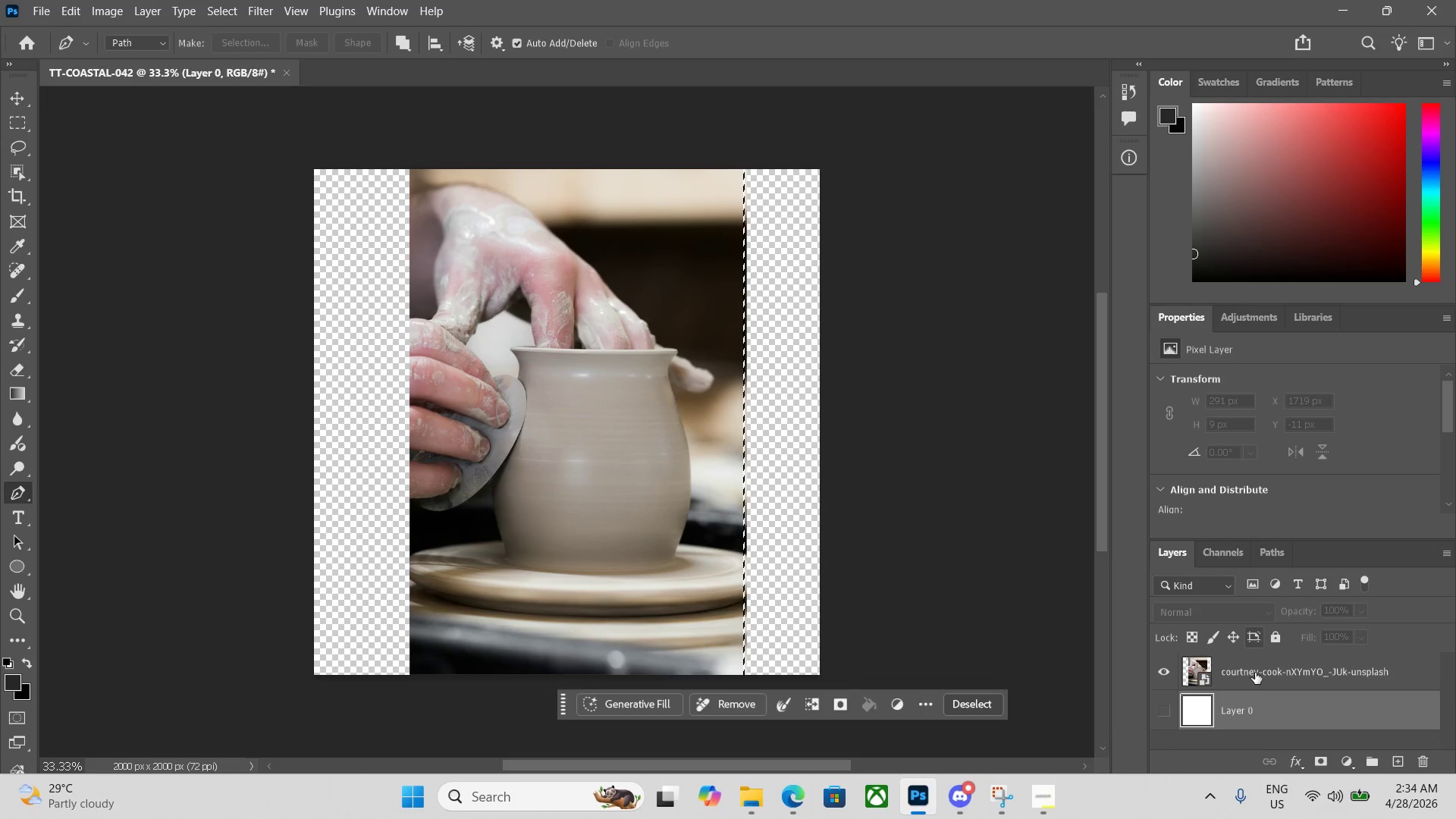 
left_click([1255, 676])
 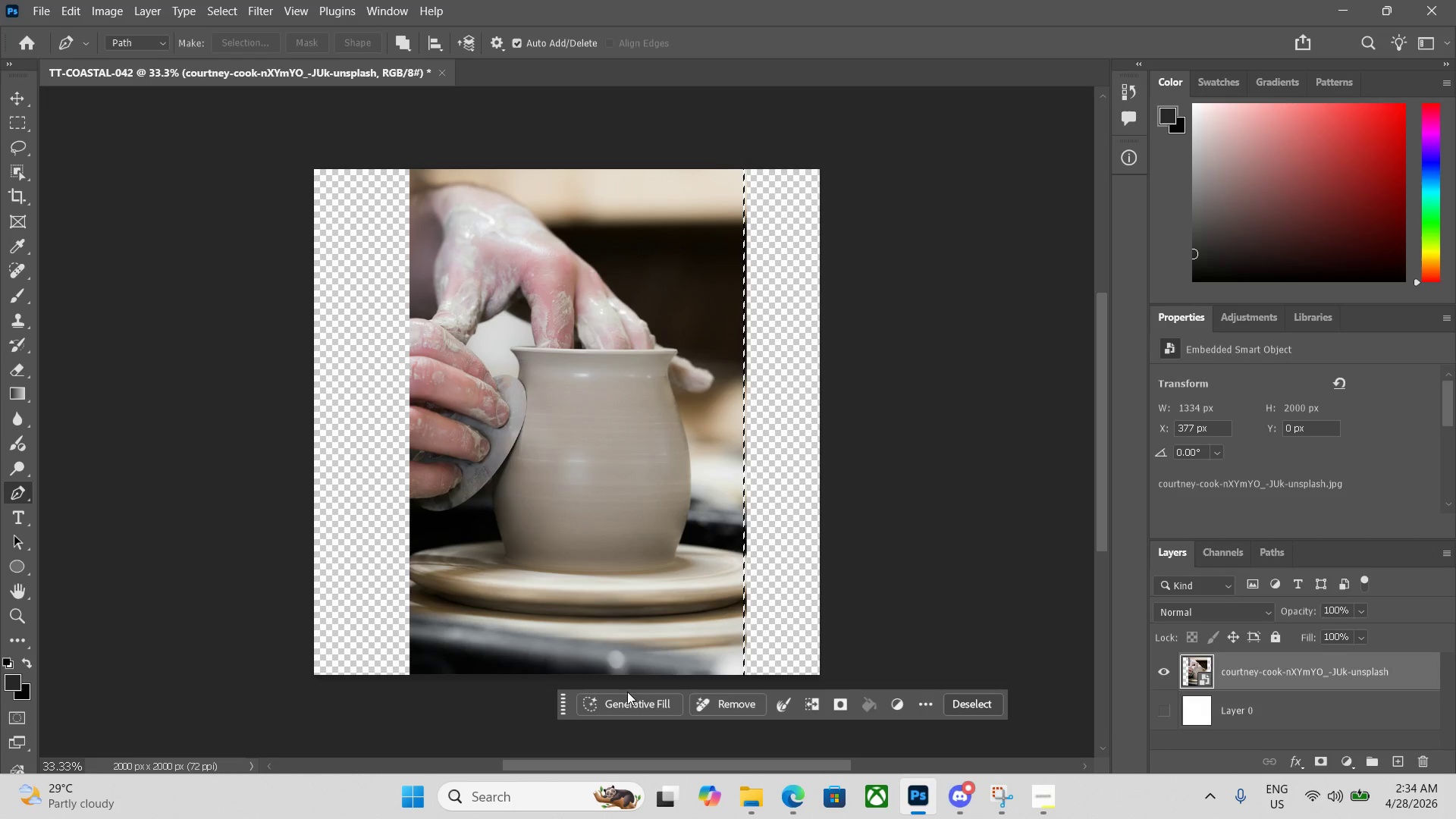 
double_click([629, 701])
 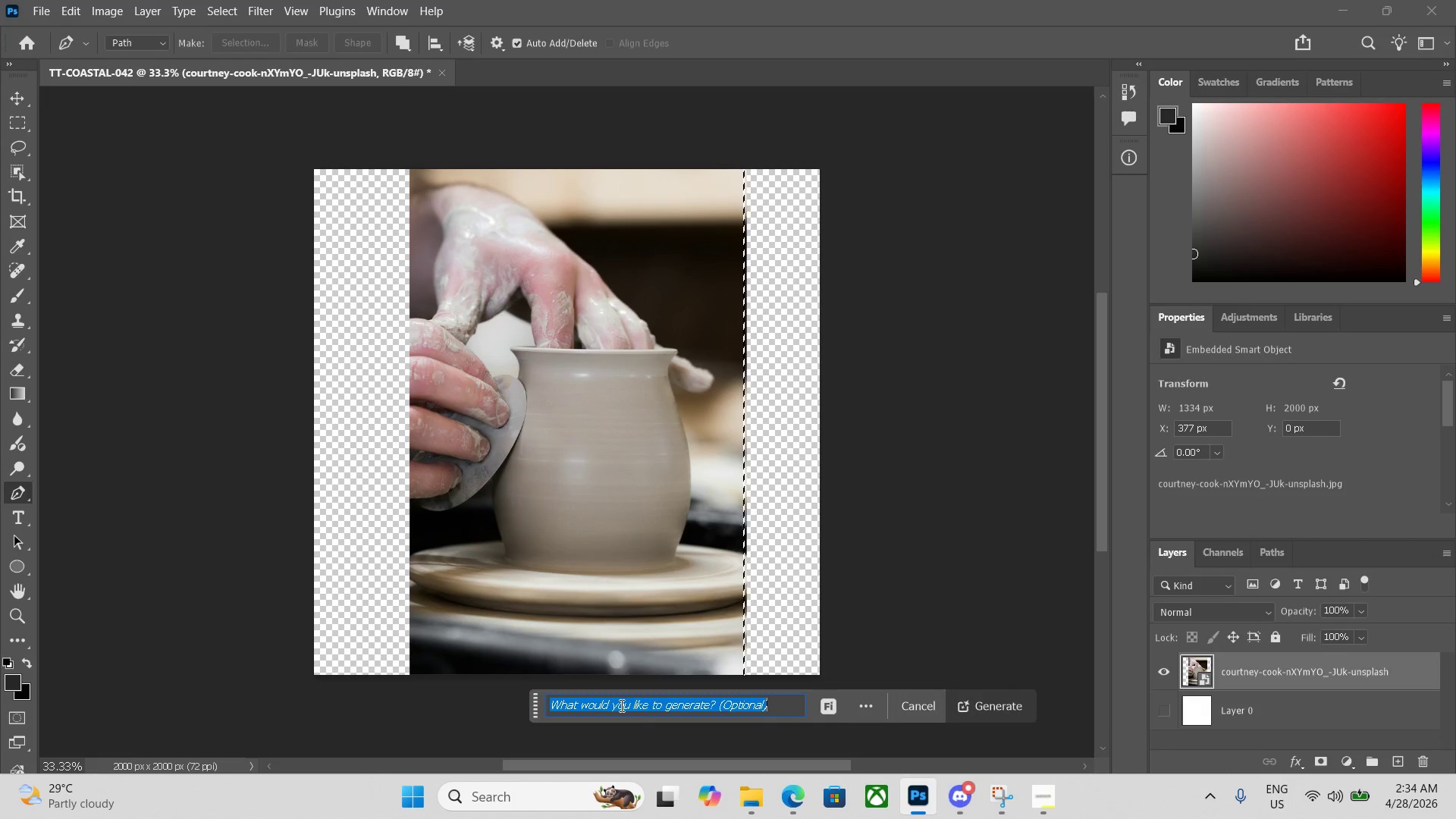 
key(Enter)
 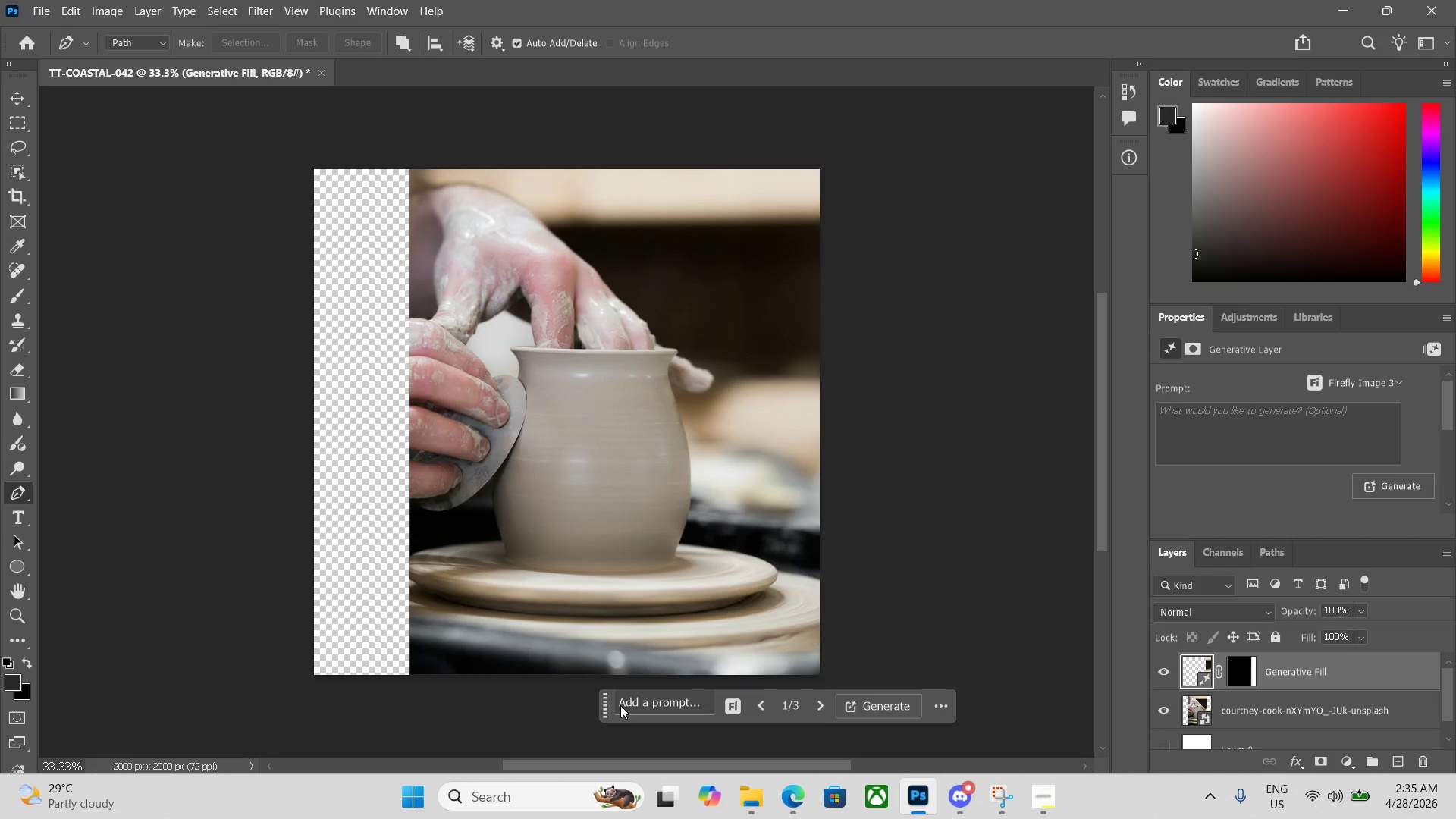 
wait(27.8)
 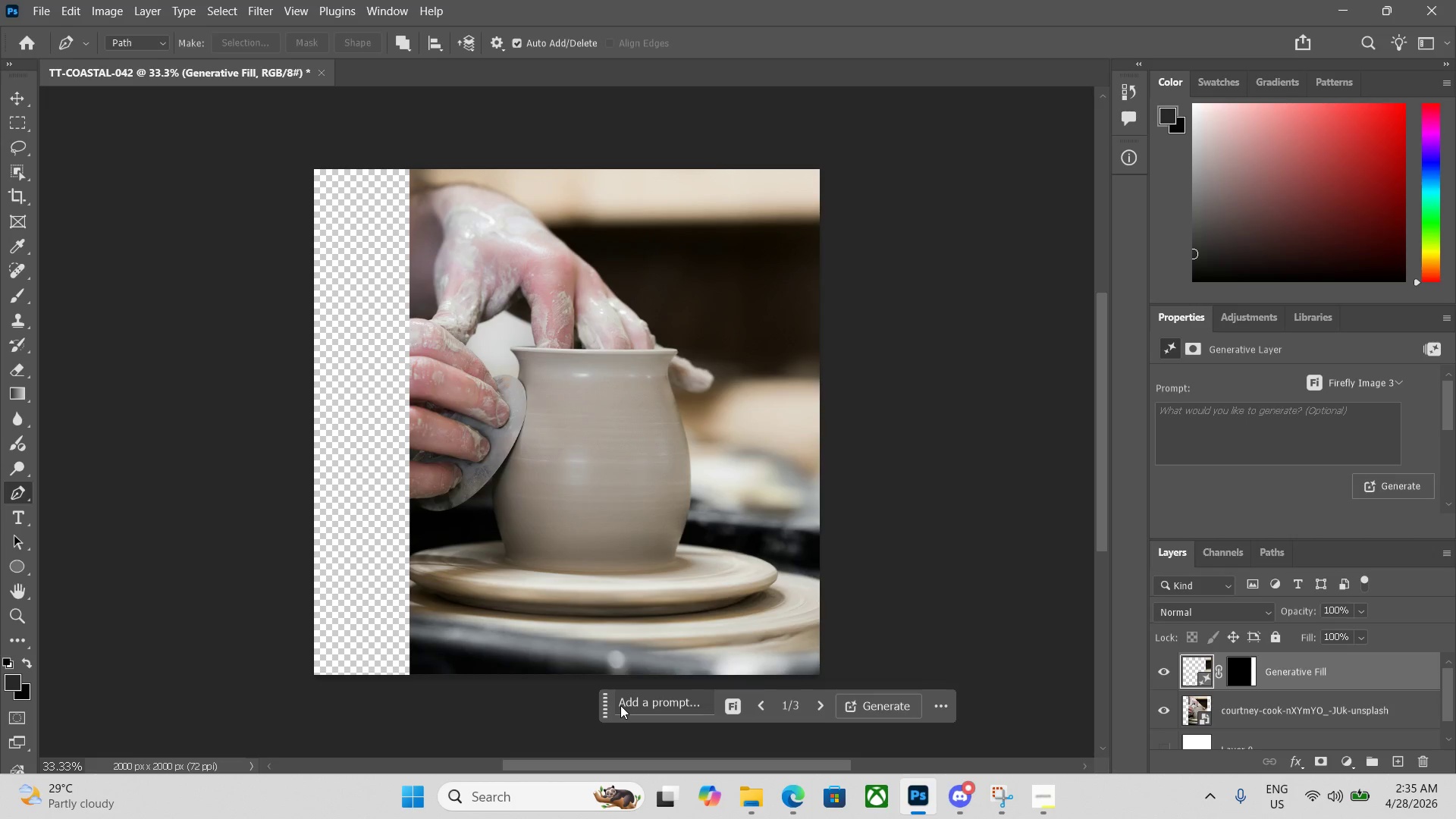 
left_click_drag(start_coordinate=[601, 703], to_coordinate=[526, 729])
 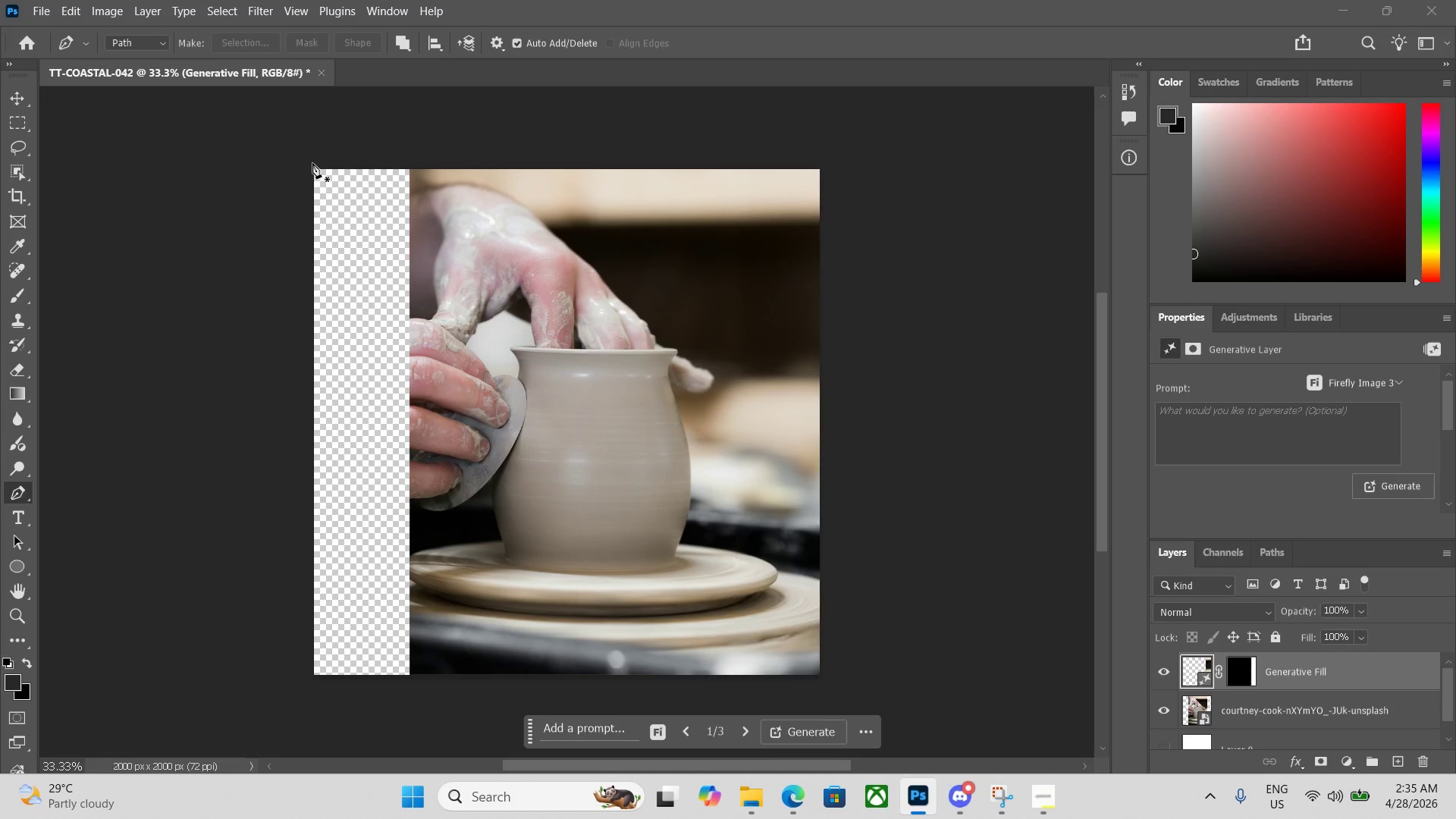 
left_click([309, 166])
 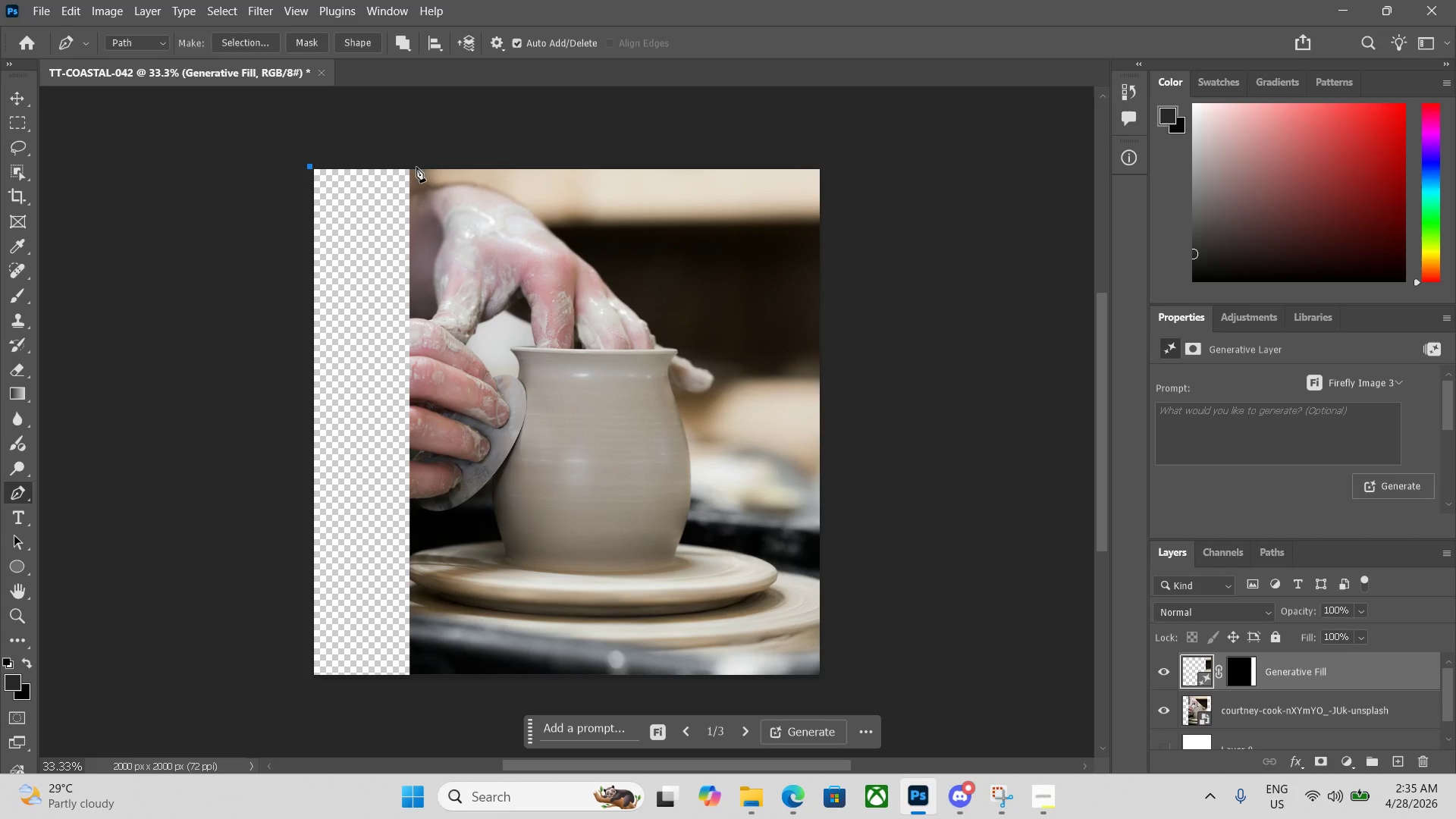 
left_click([413, 167])
 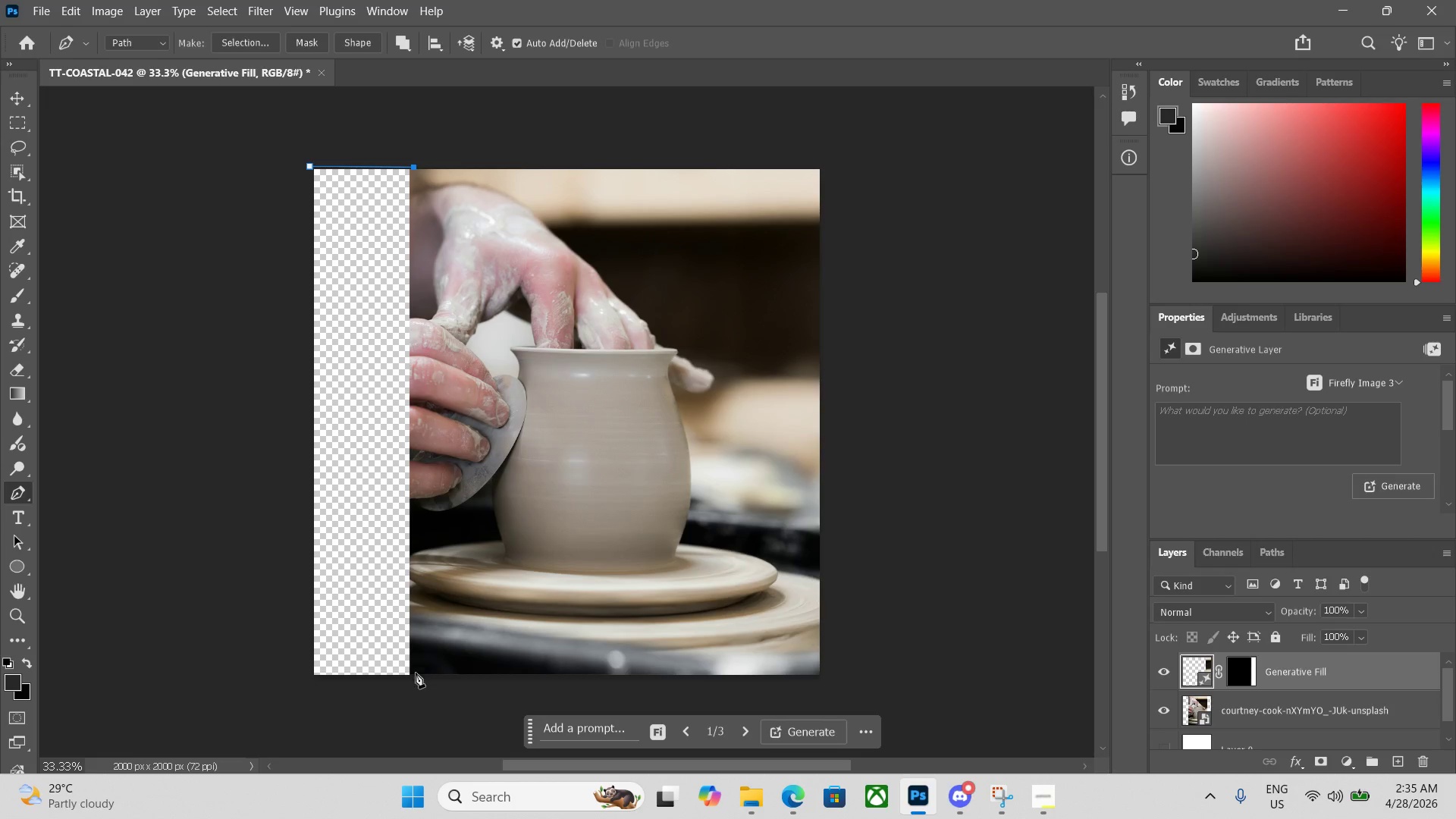 
left_click([413, 681])
 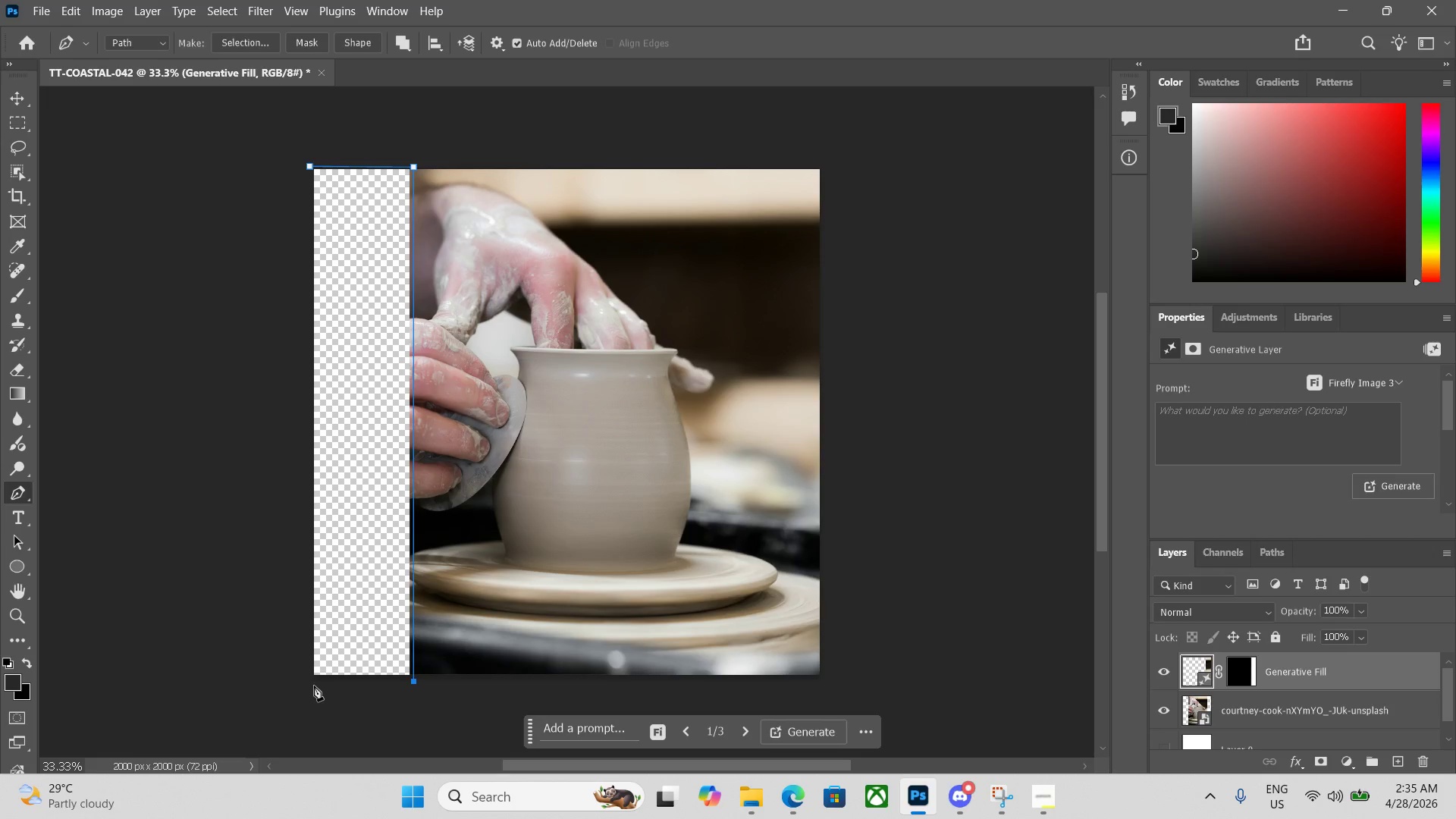 
left_click([309, 682])
 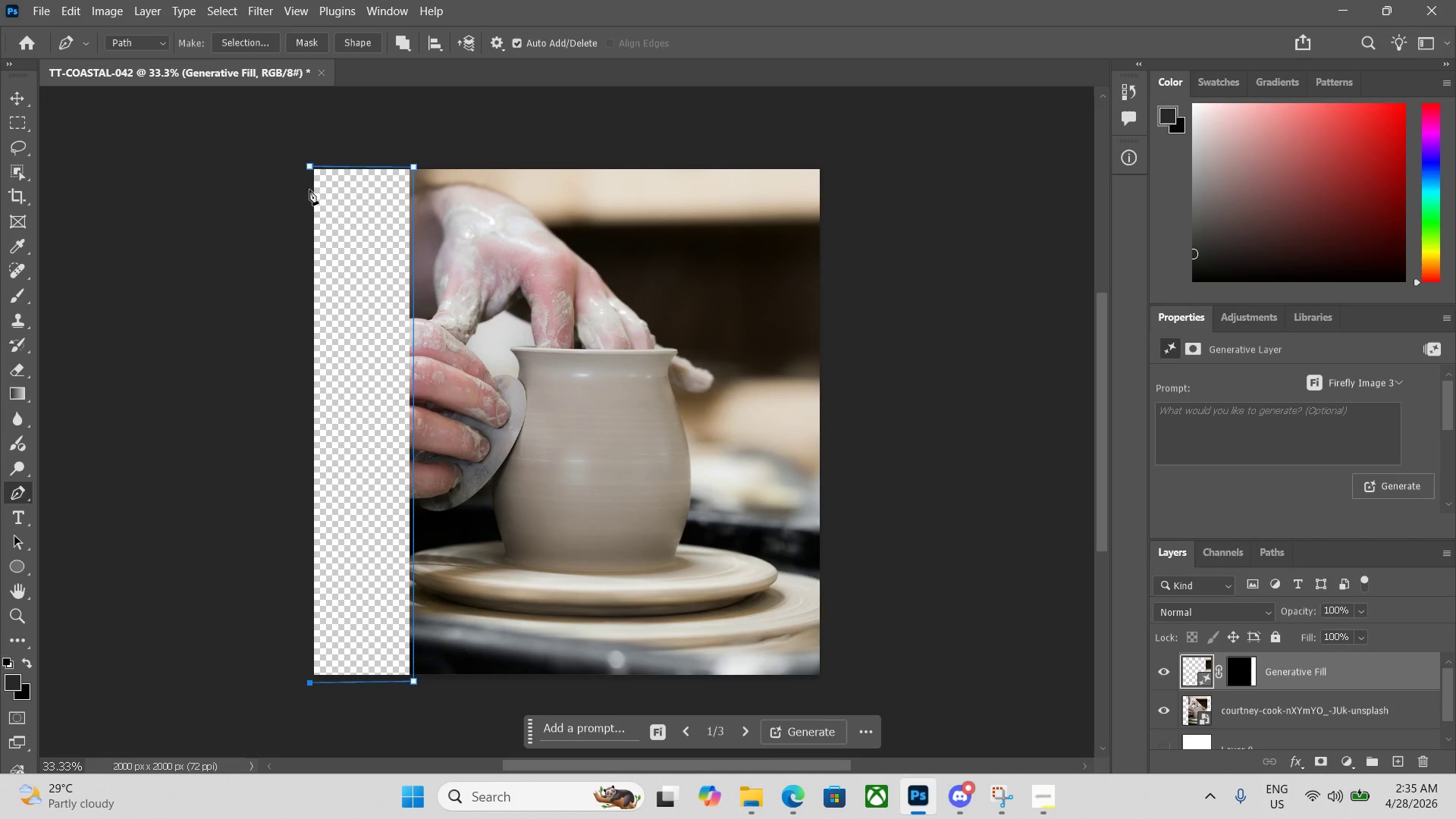 
left_click([310, 168])
 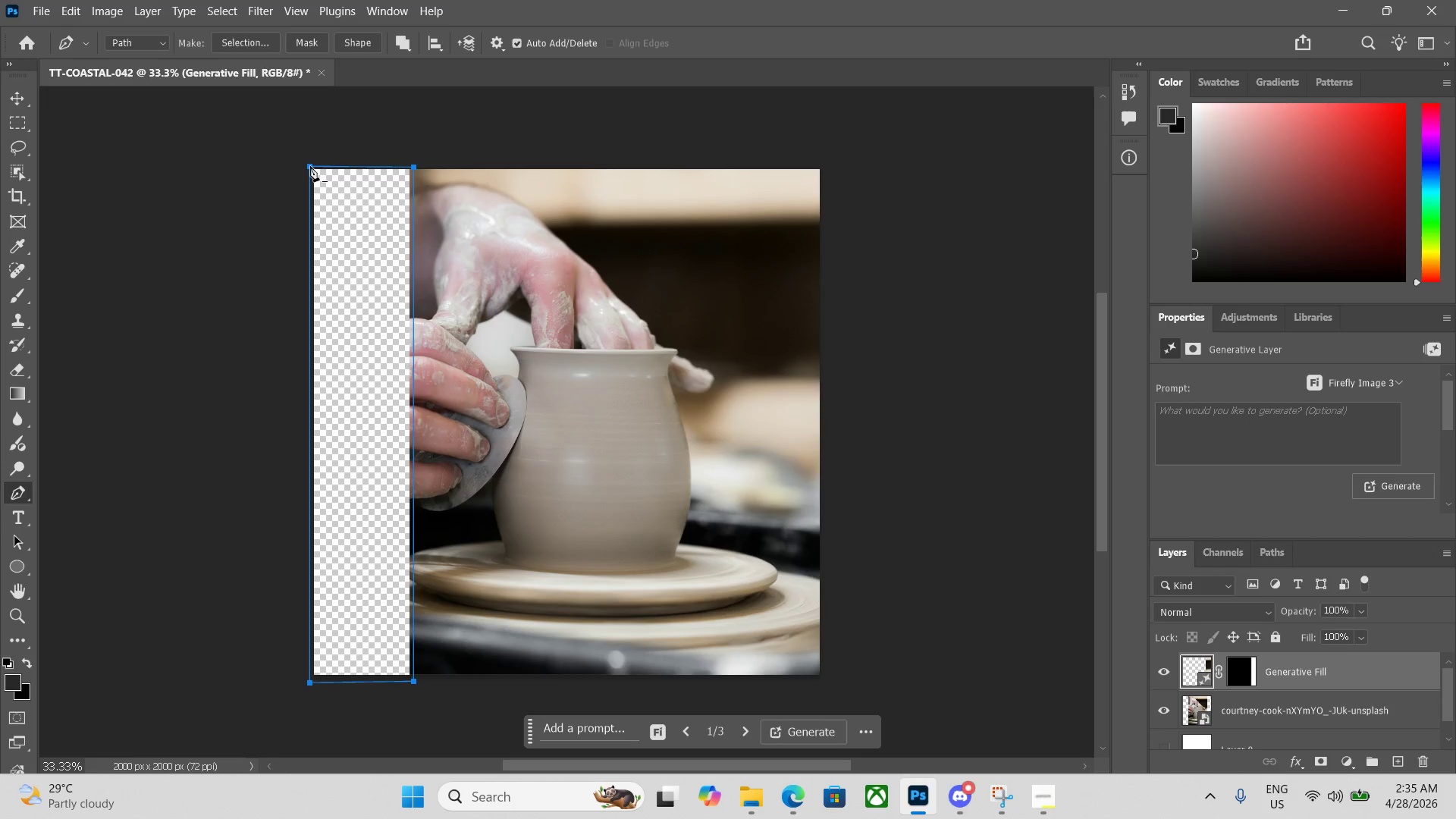 
key(Control+Enter)
 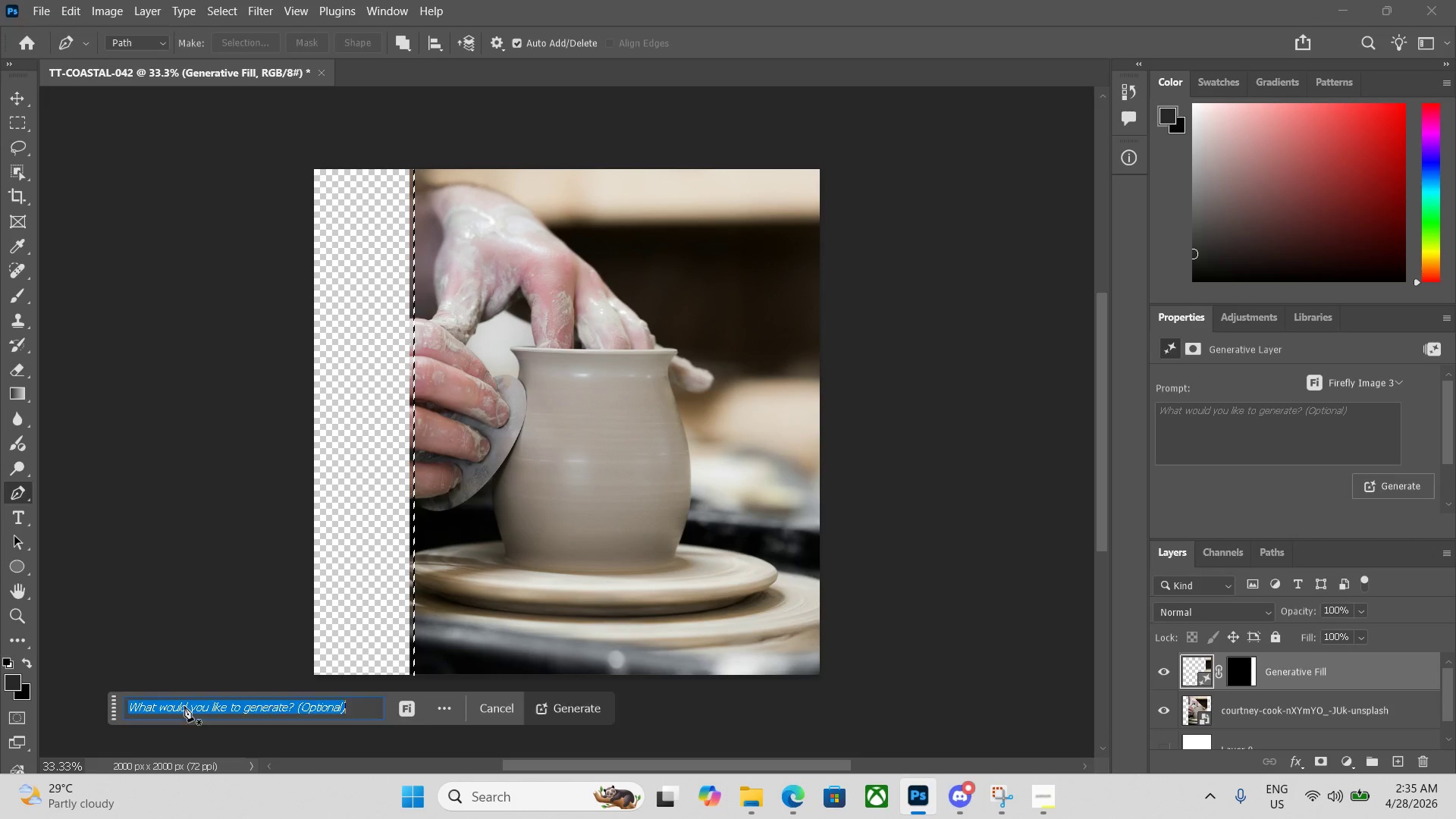 
key(Enter)
 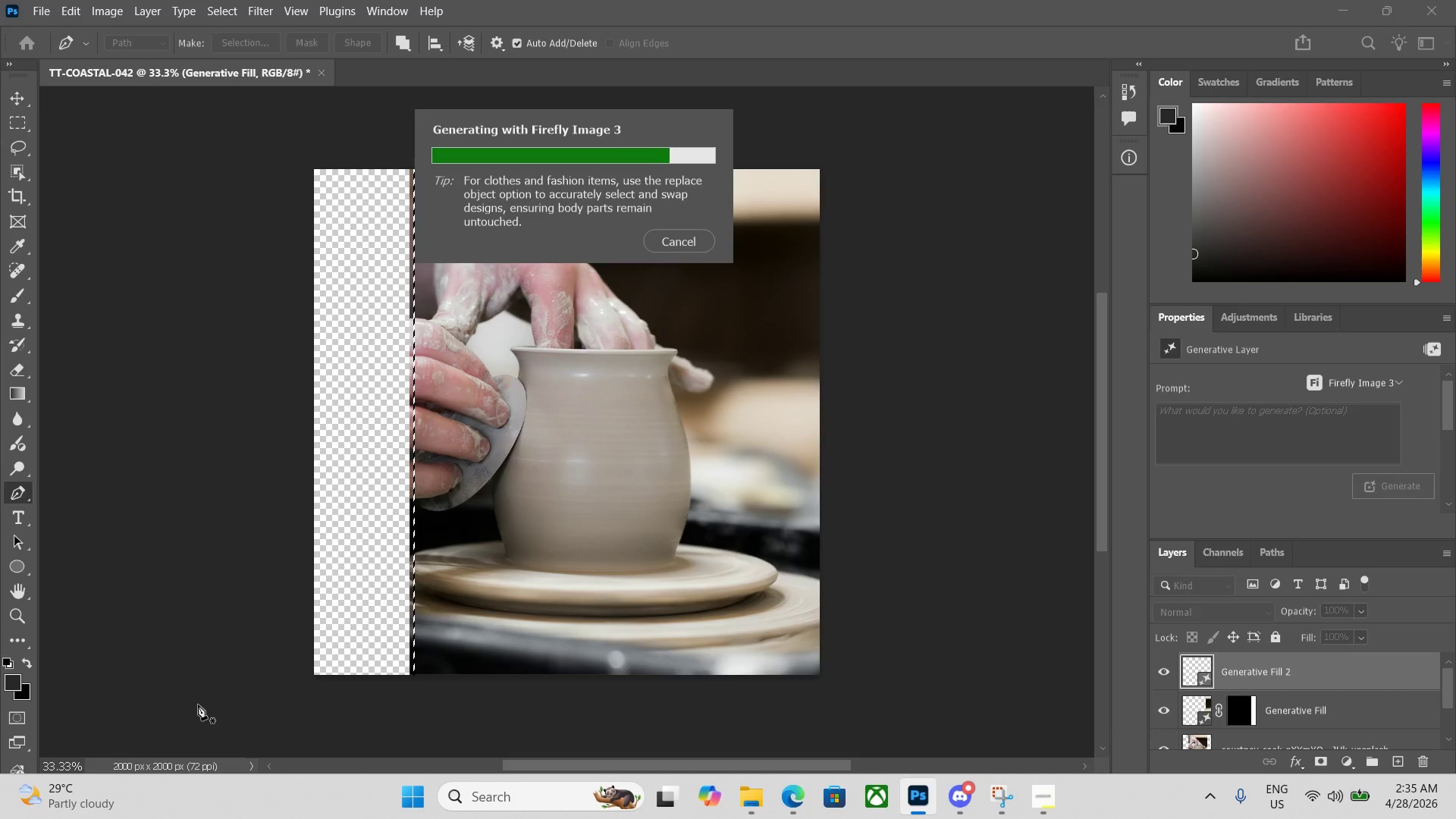 
wait(18.38)
 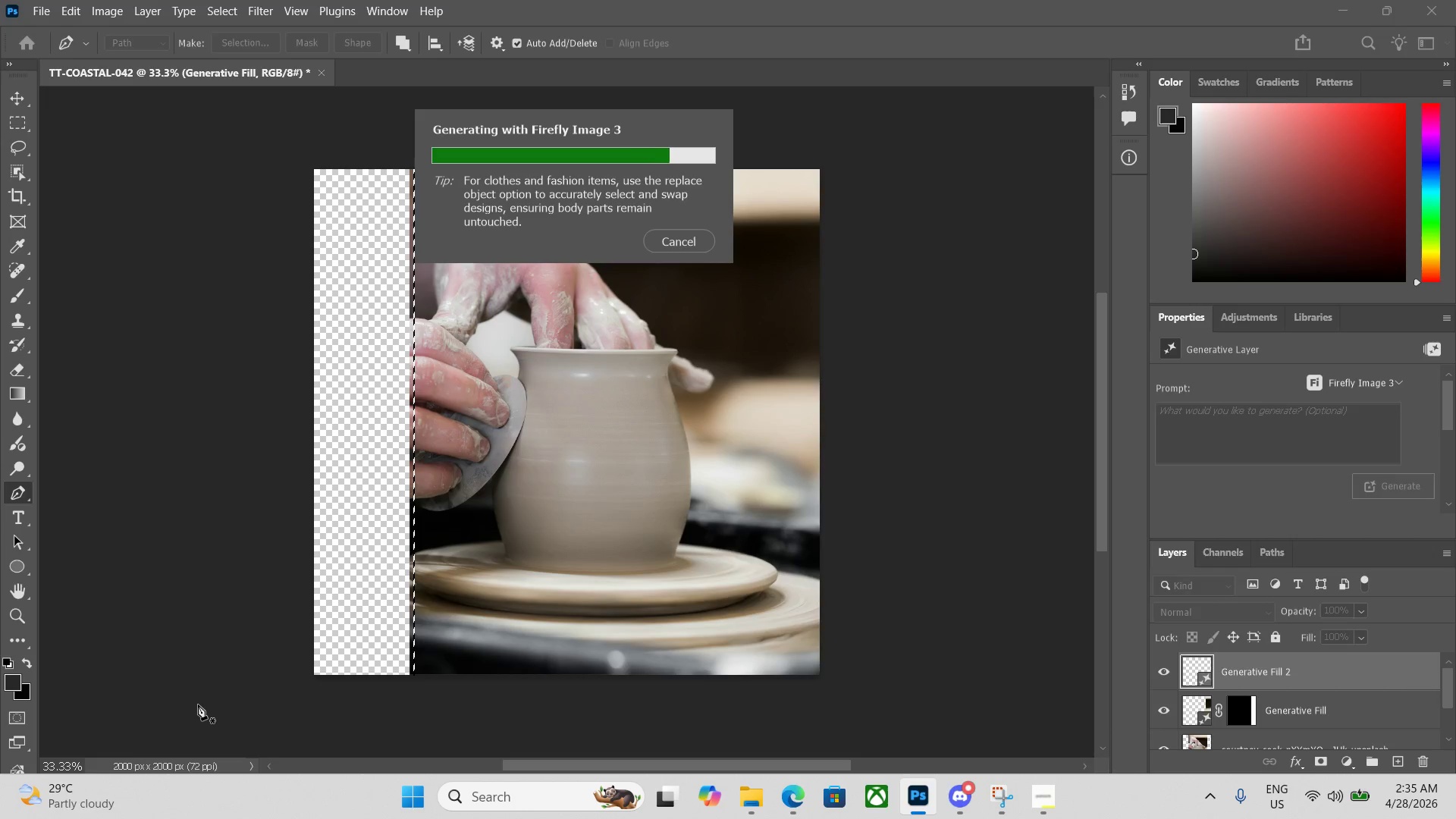 
scroll: coordinate [679, 617], scroll_direction: down, amount: 2.0
 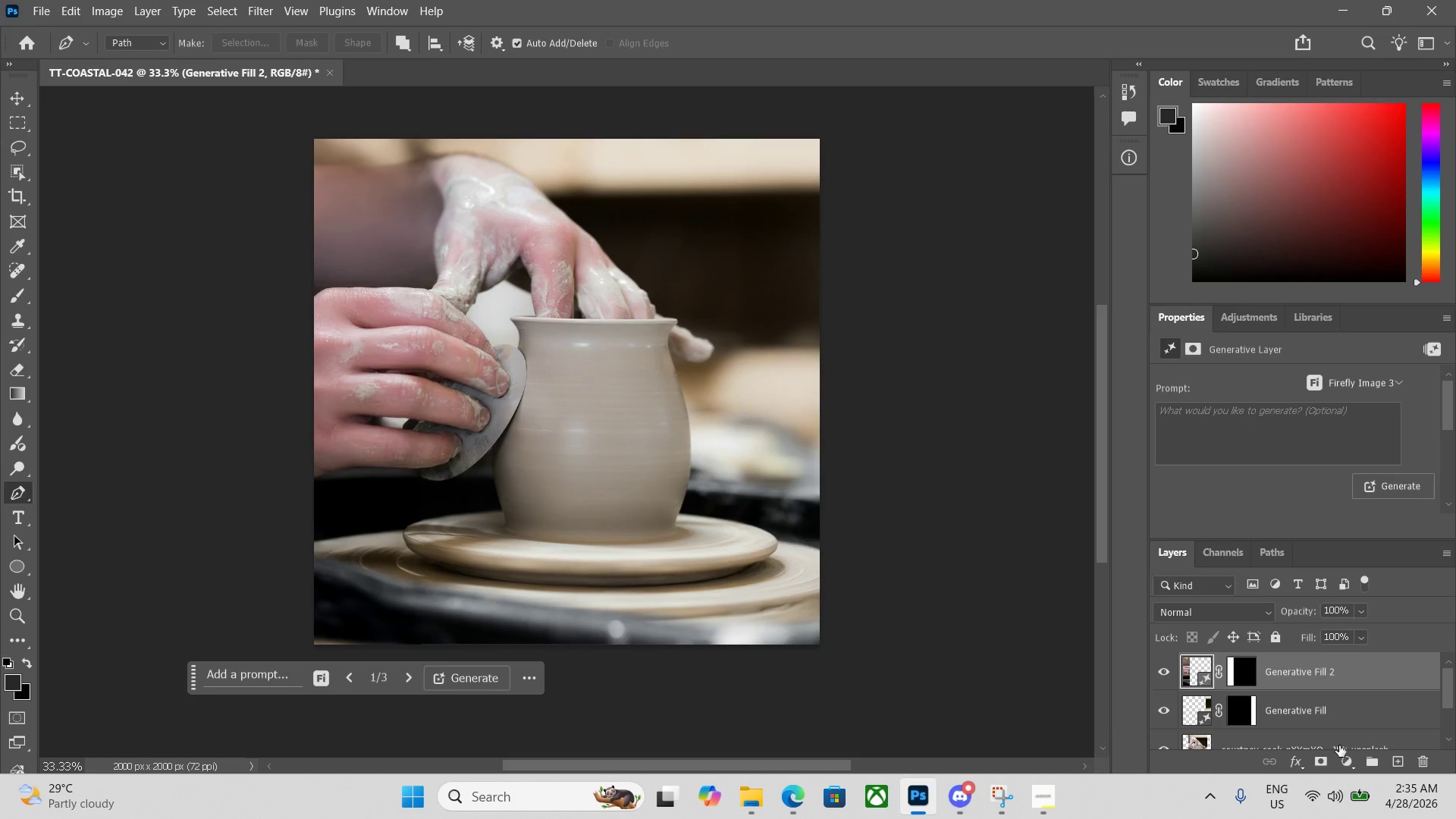 
left_click([1348, 758])
 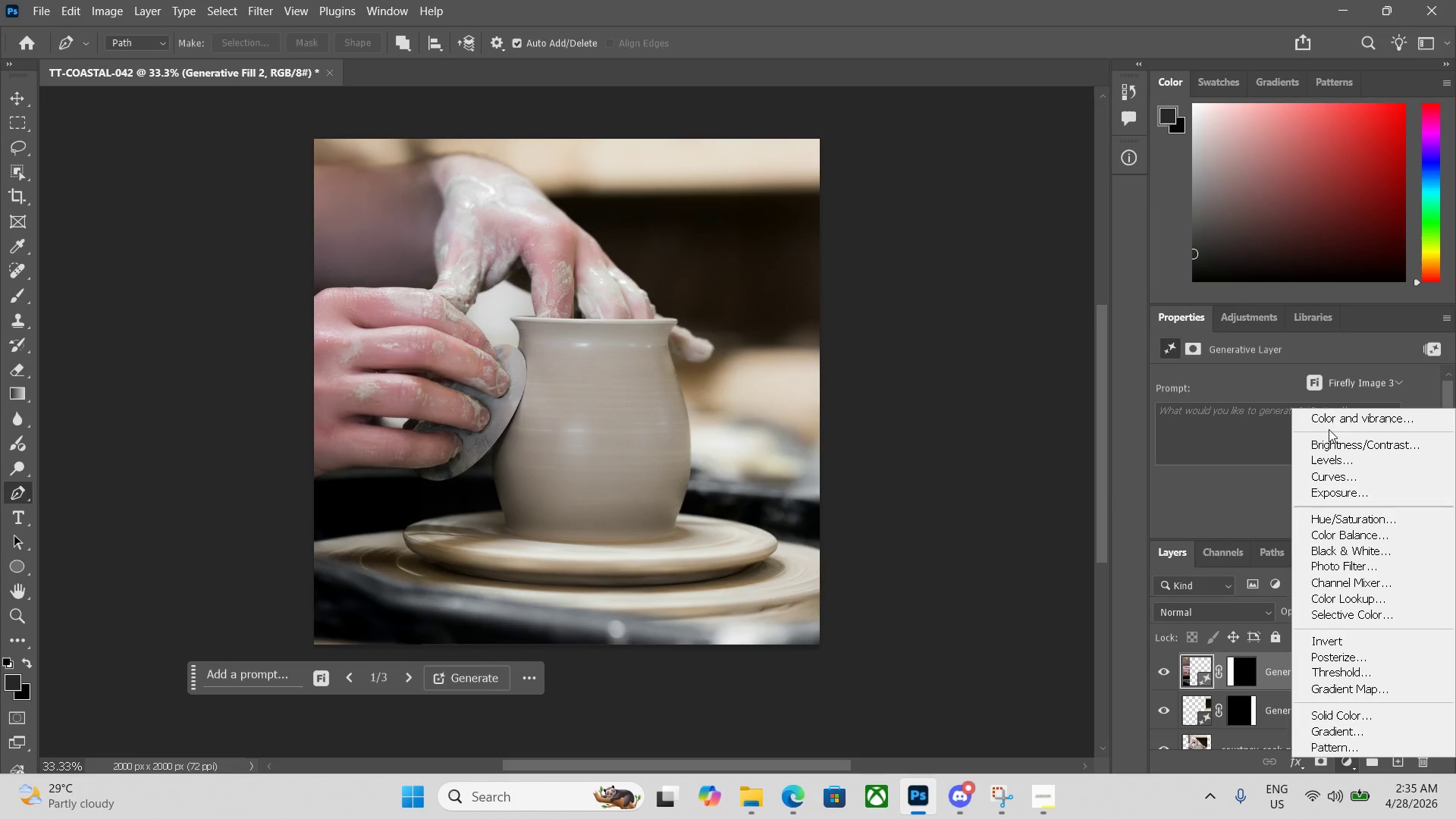 
left_click([1331, 420])
 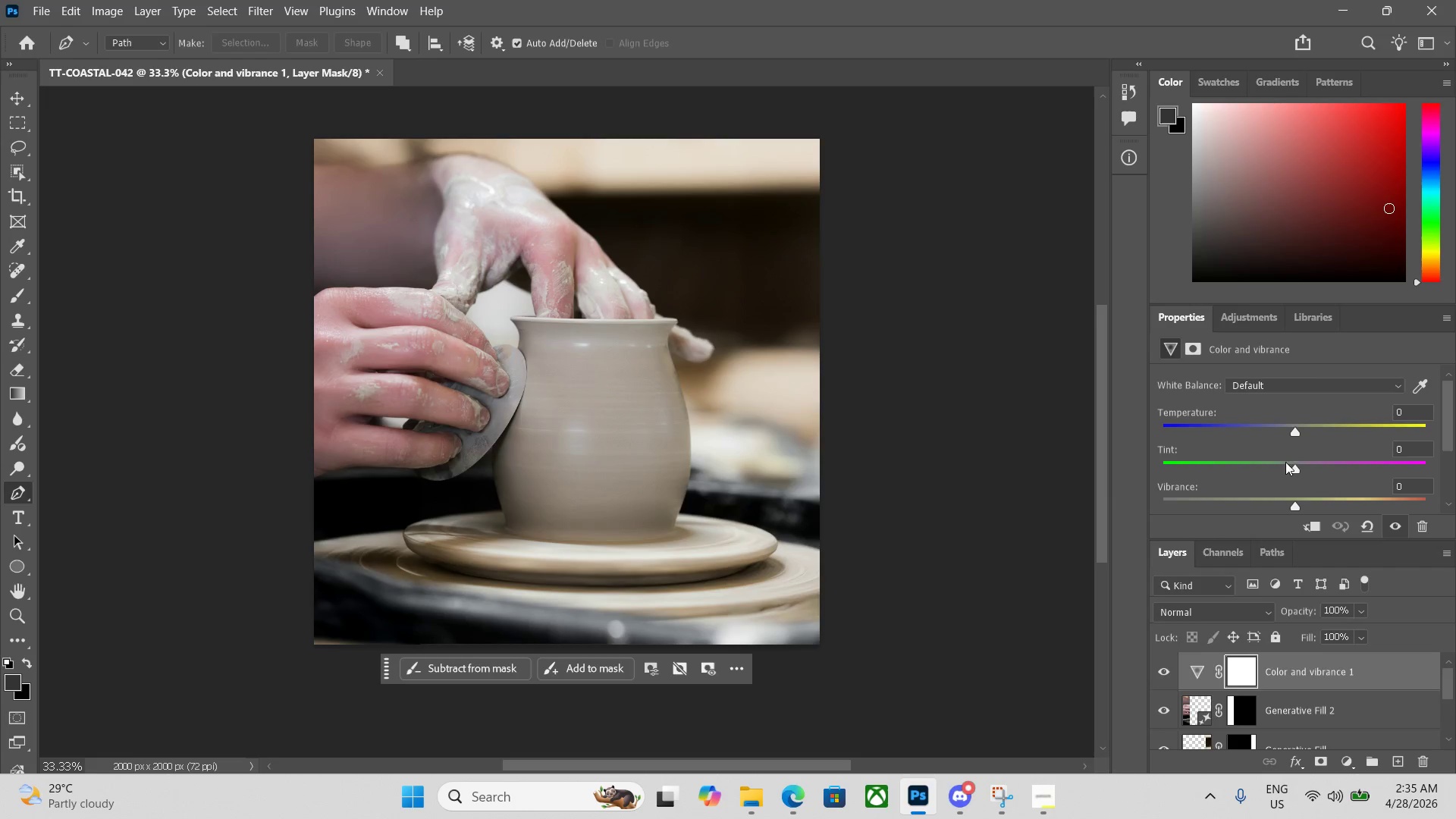 
left_click_drag(start_coordinate=[1294, 434], to_coordinate=[1329, 431])
 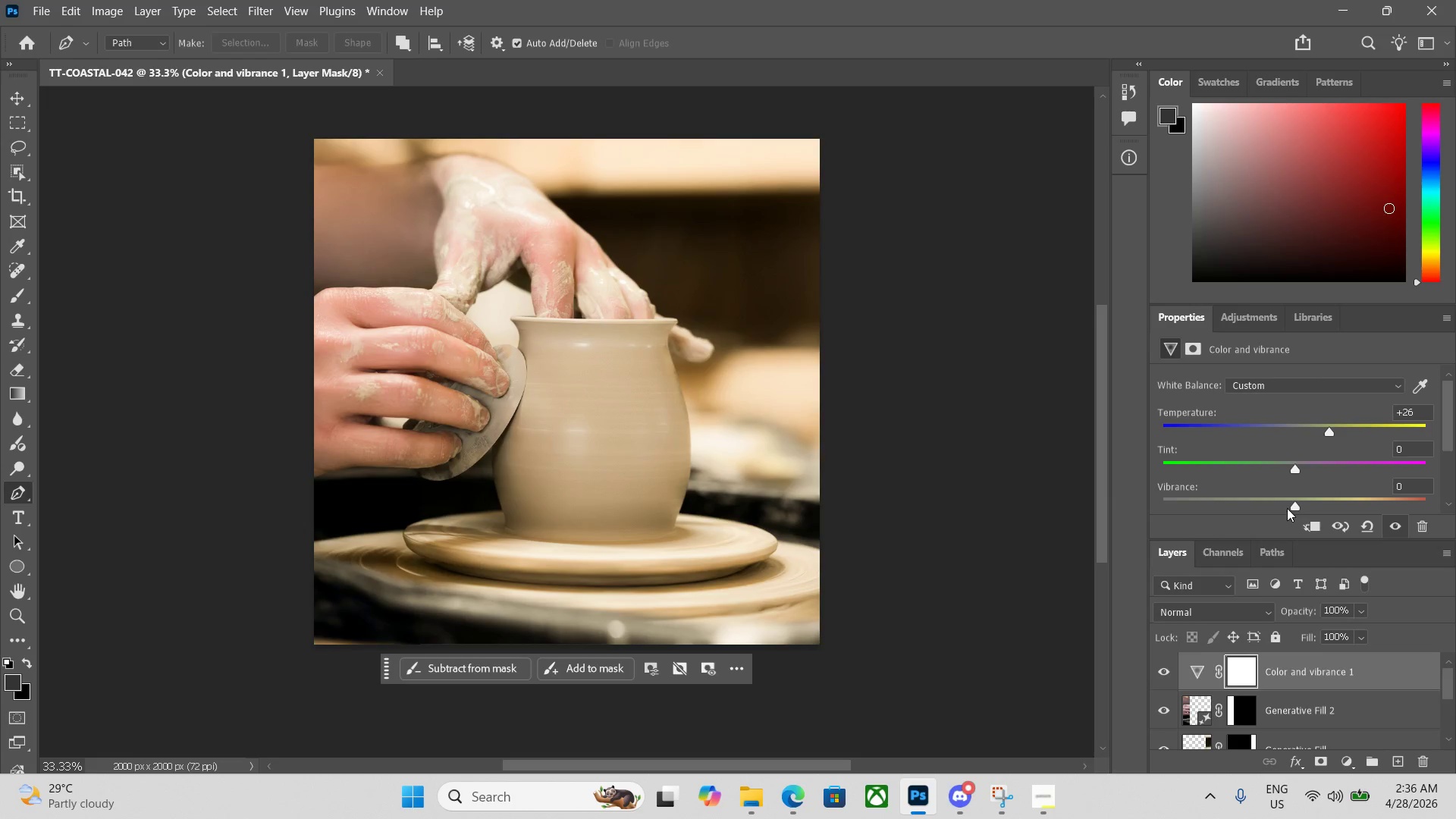 
left_click_drag(start_coordinate=[1293, 504], to_coordinate=[1316, 501])
 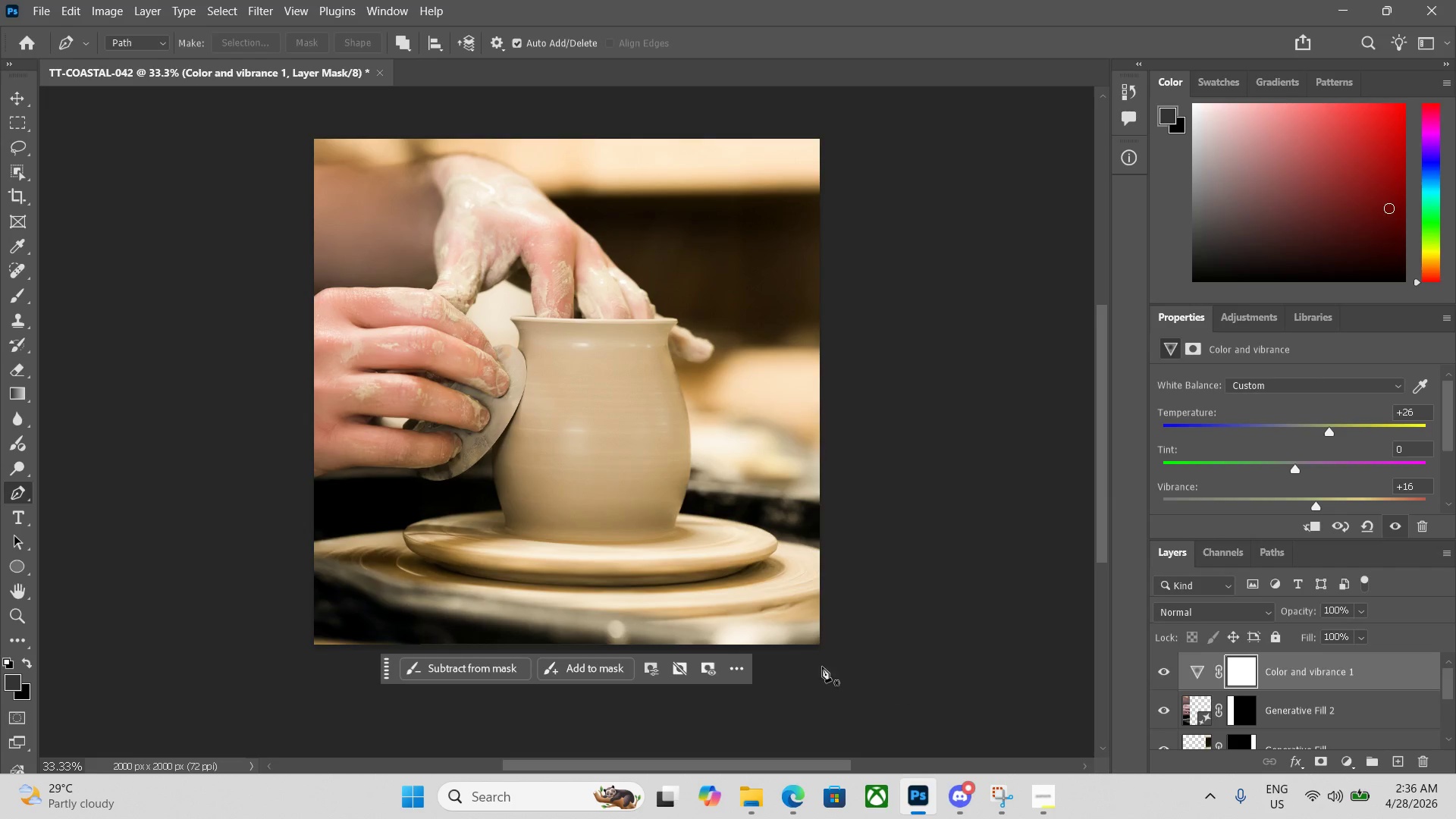 
key(Alt+Control+Shift+W)
 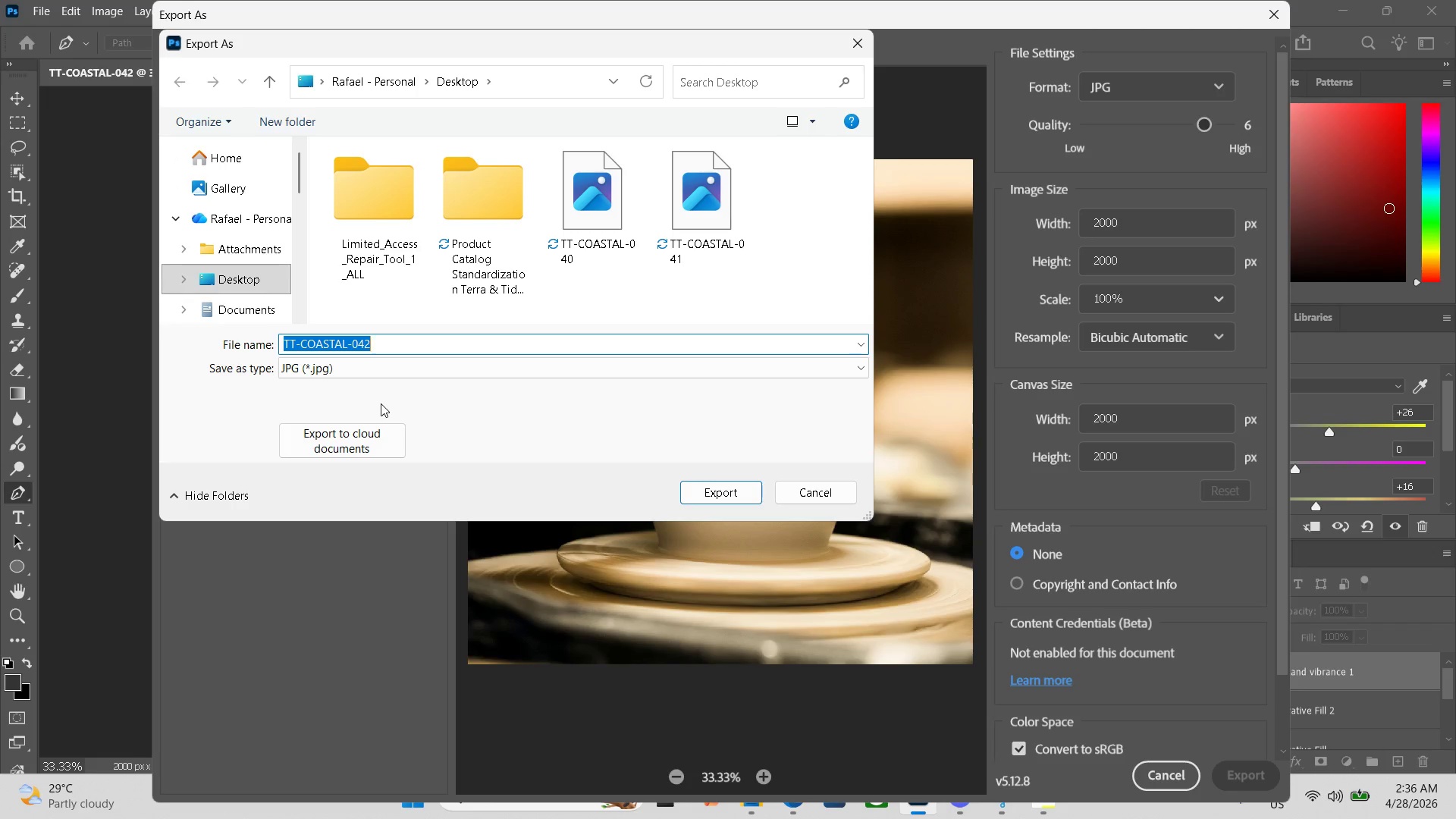 
wait(9.7)
 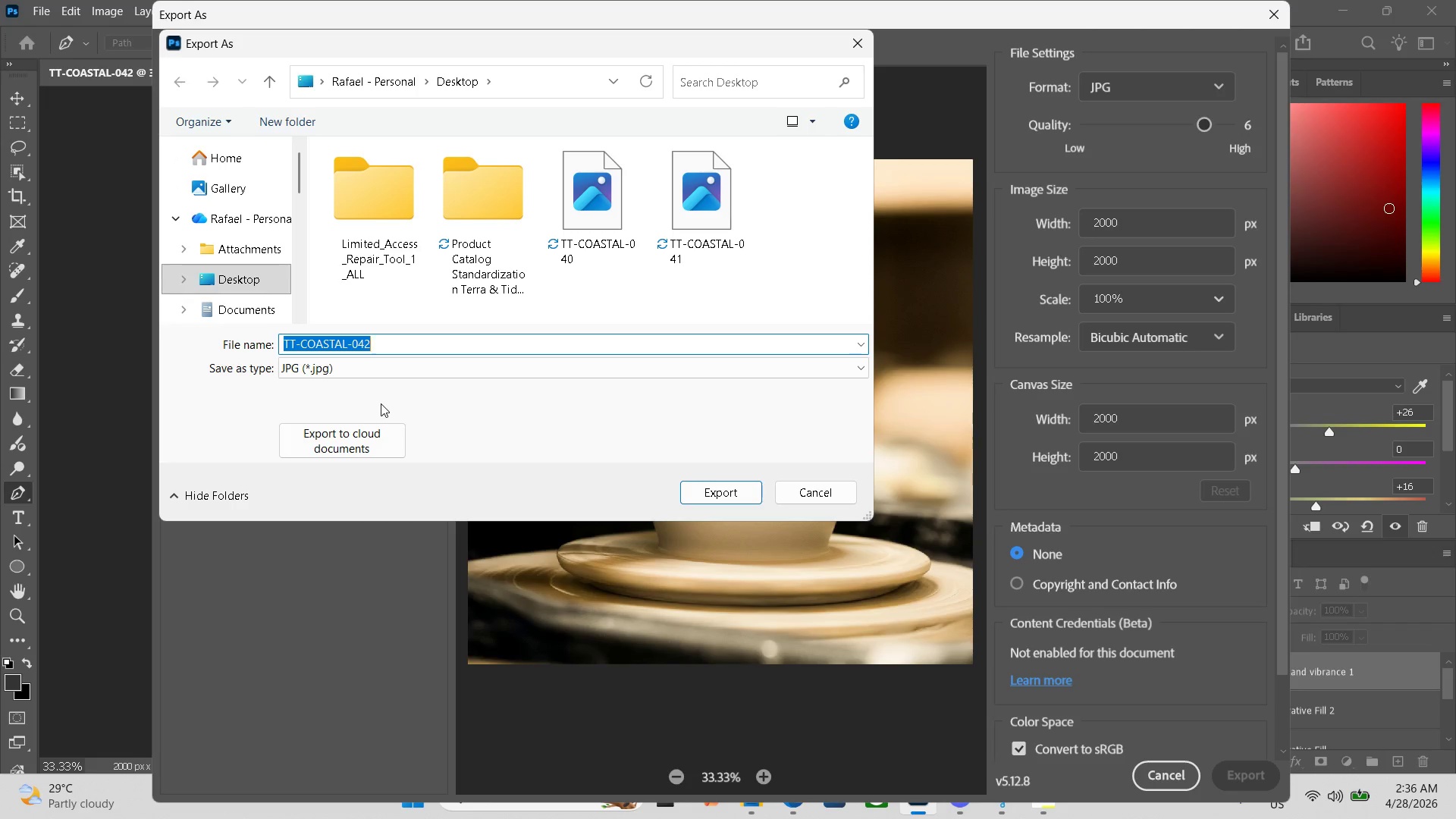 
left_click([727, 485])
 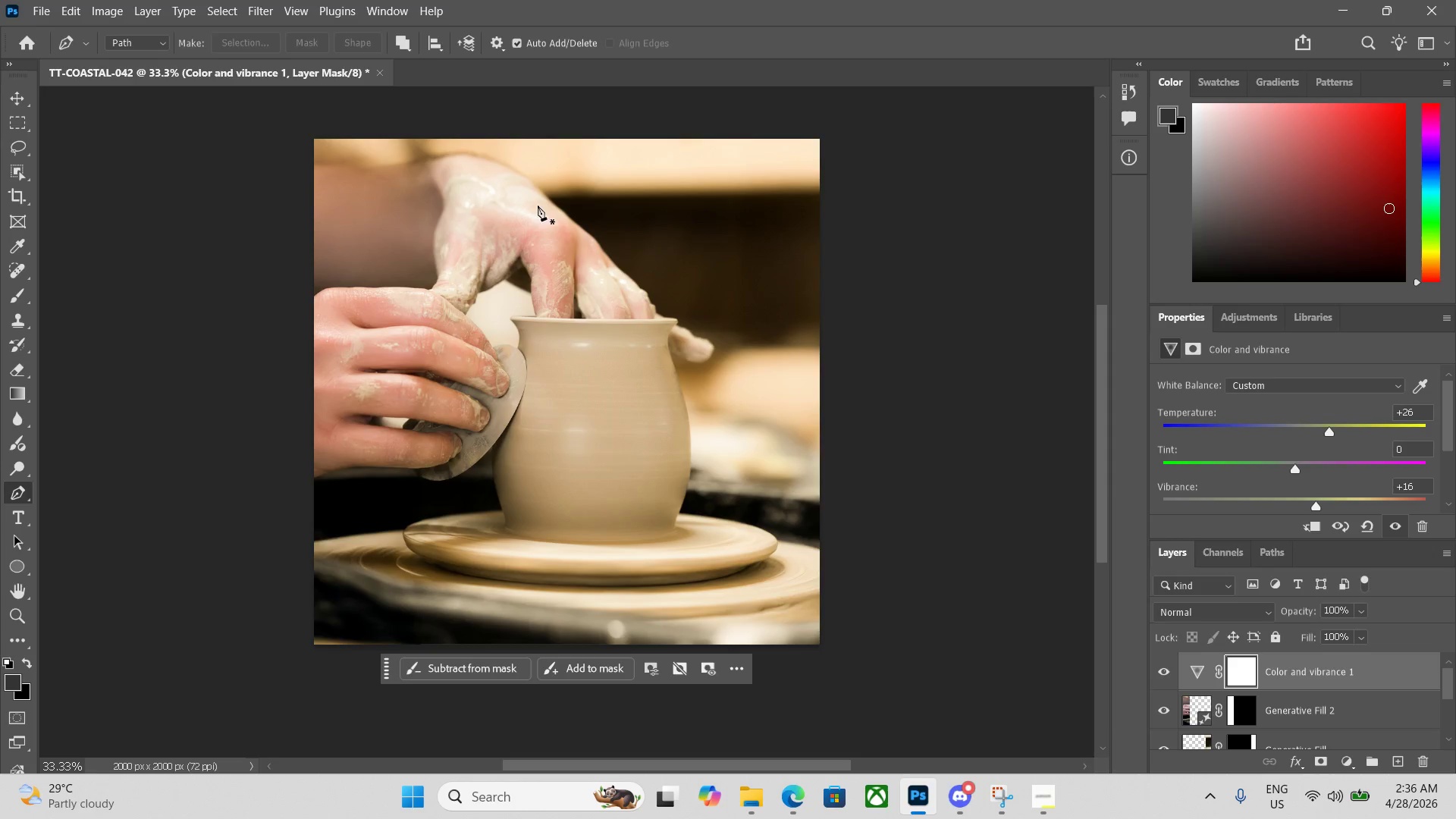 
left_click([384, 67])
 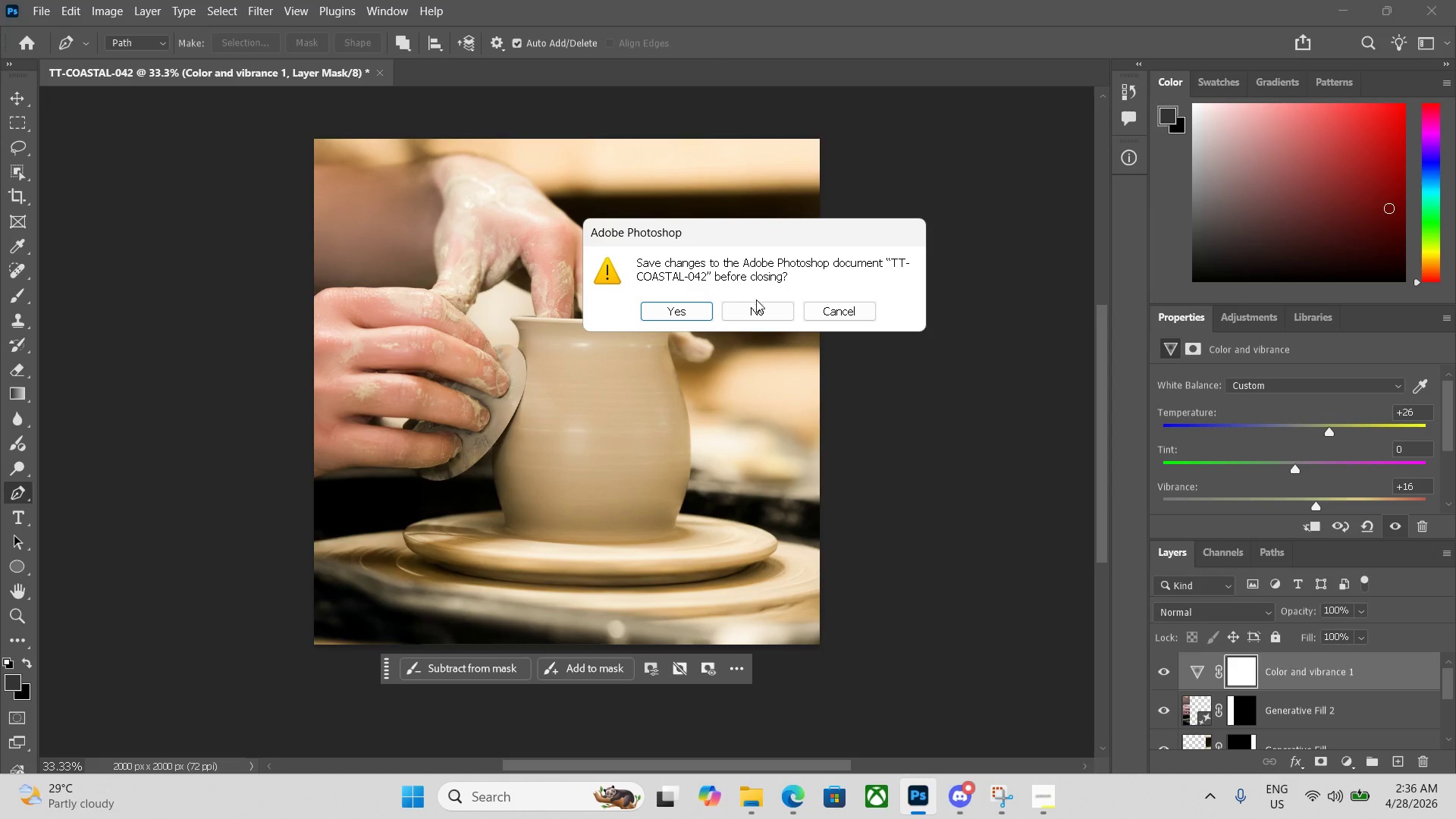 
left_click([757, 306])
 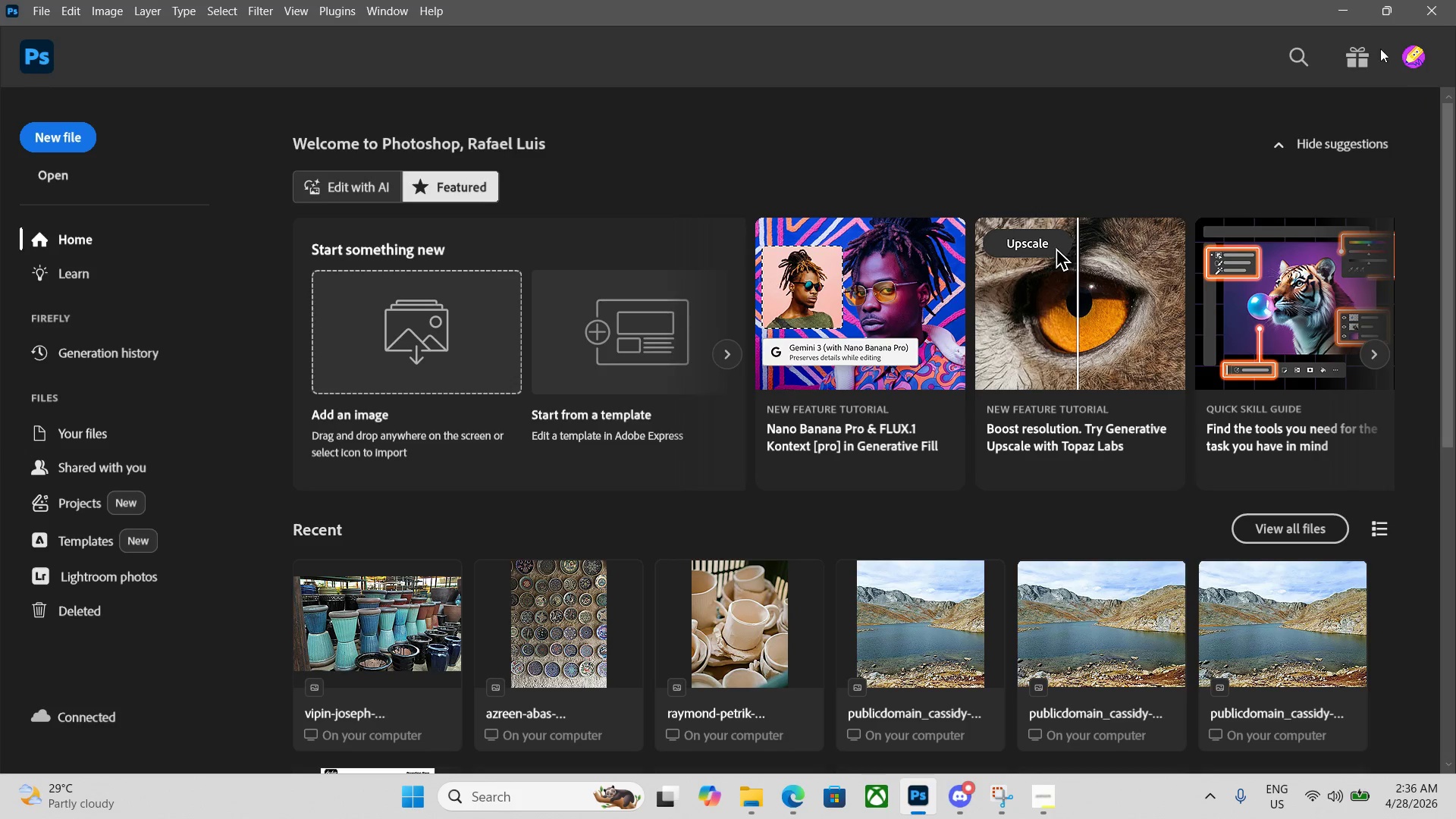 
left_click([1393, 16])
 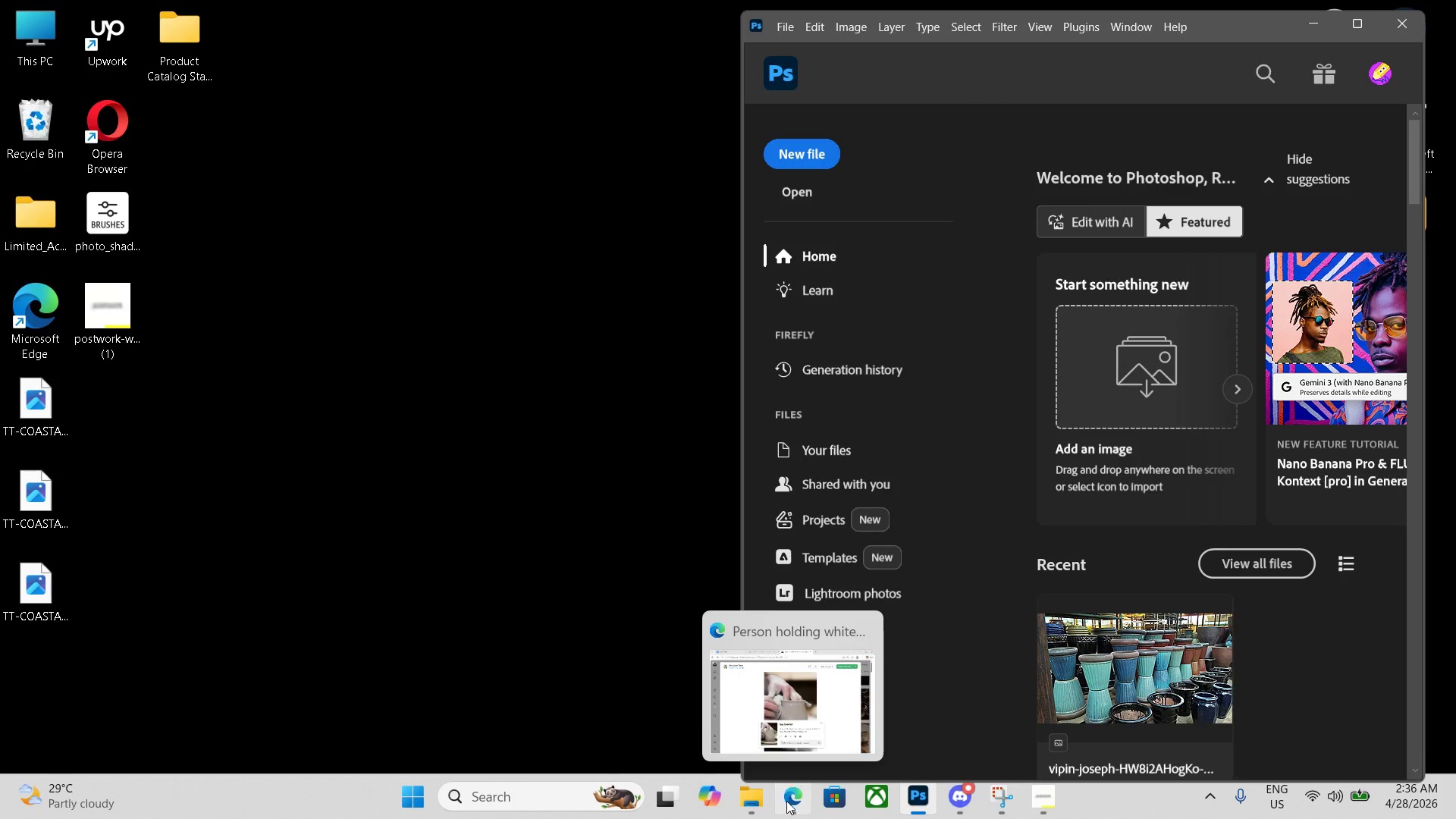 
wait(5.42)
 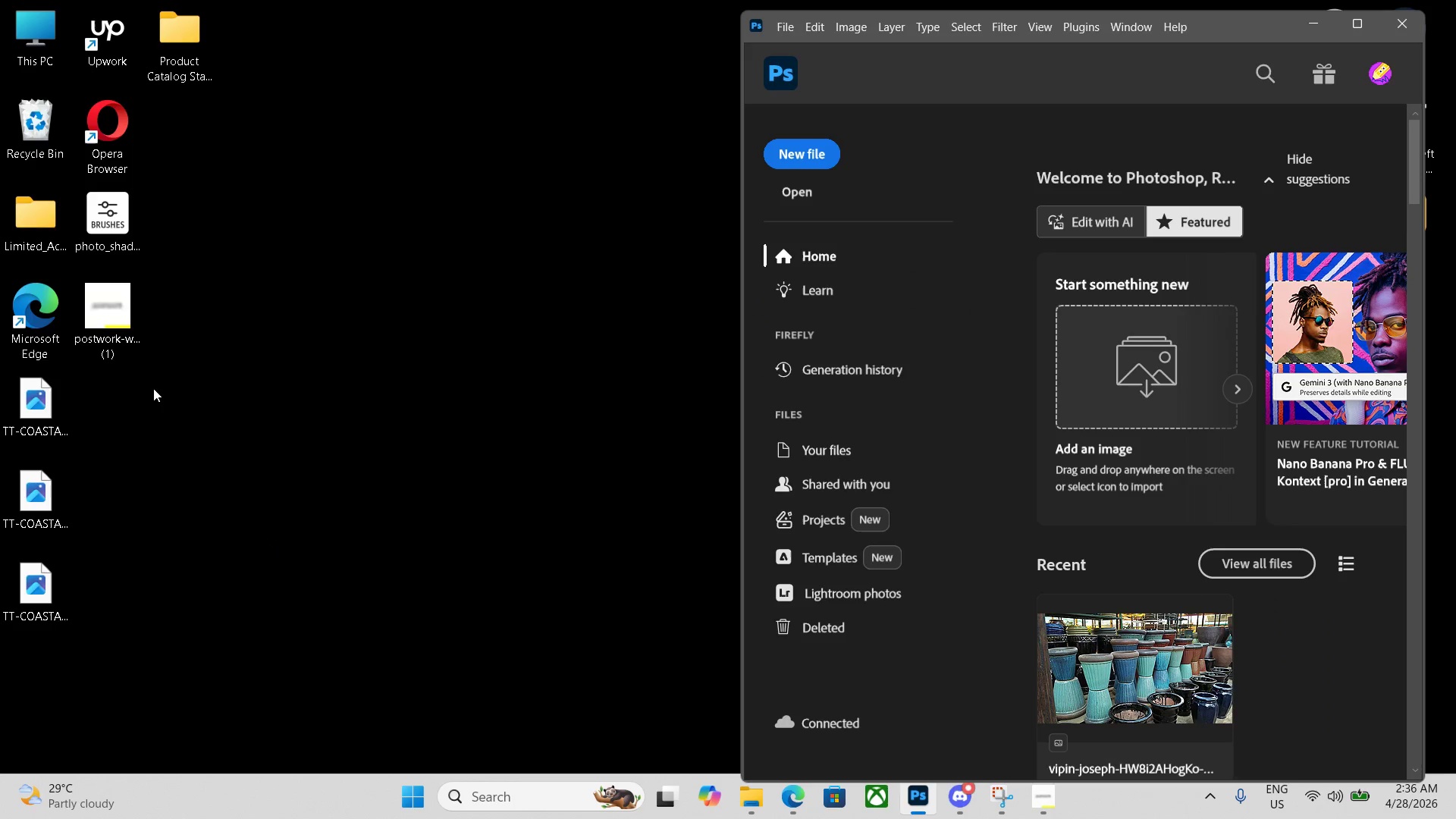 
key(ArrowRight)
 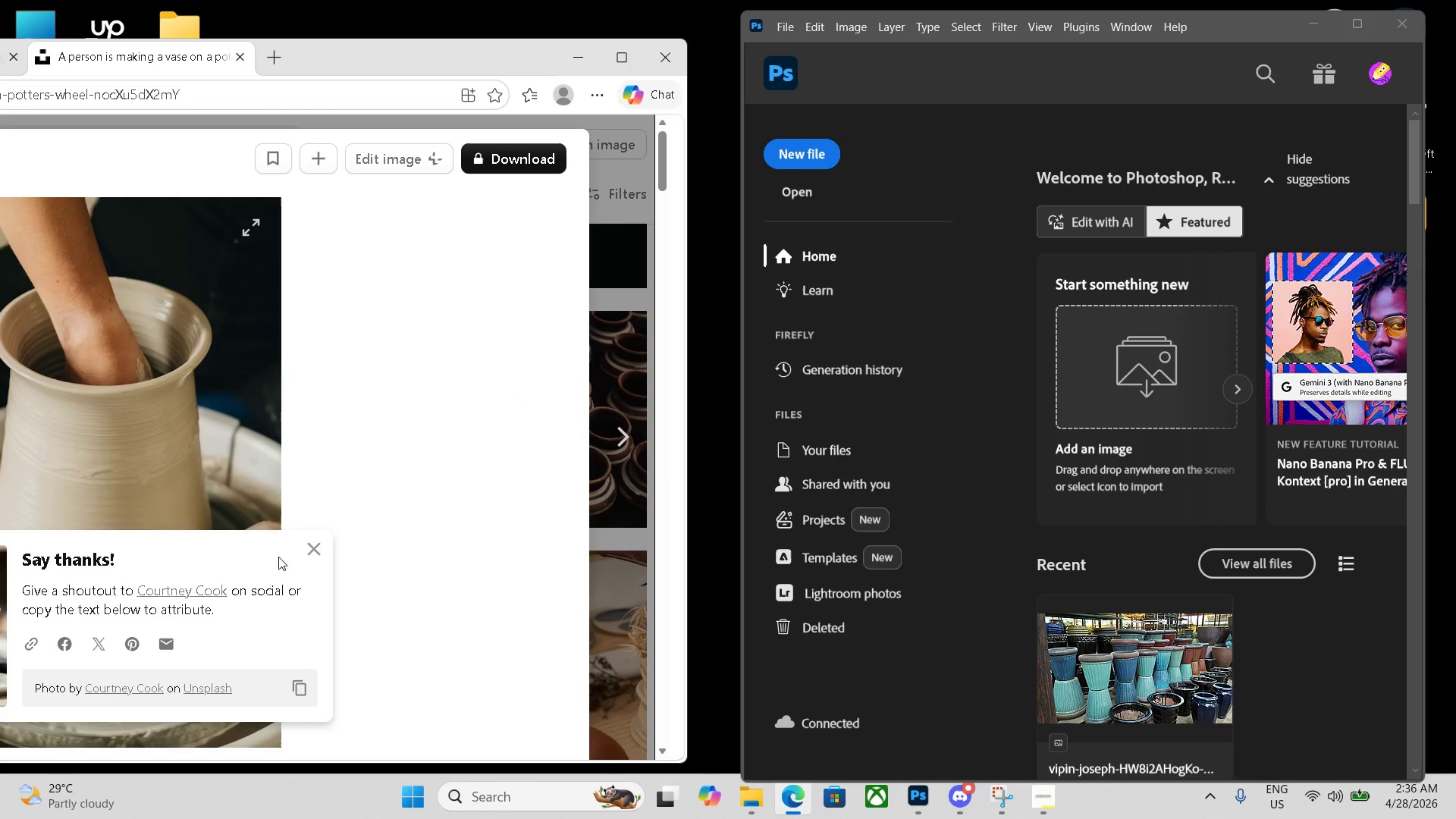 
left_click([313, 556])
 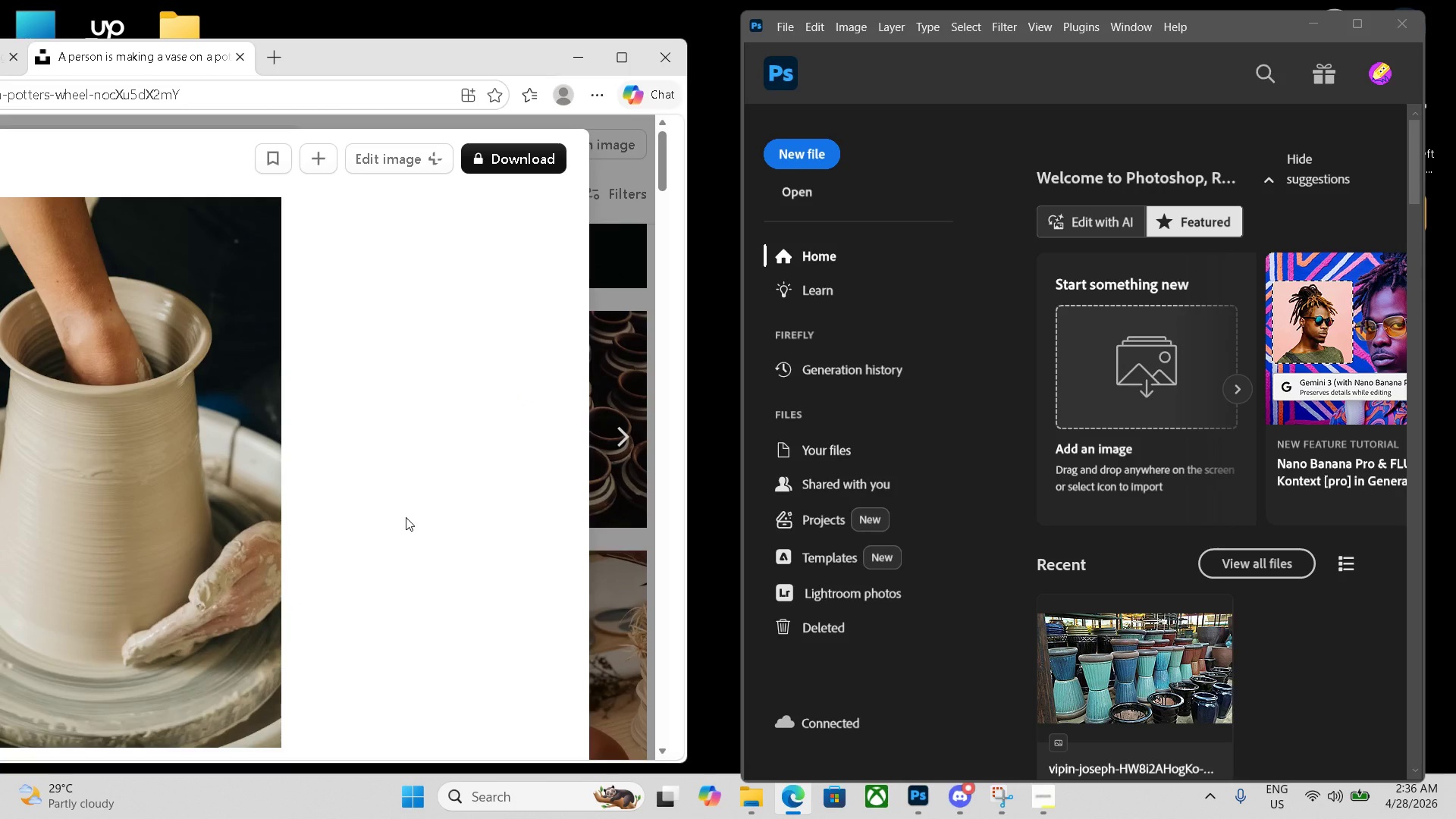 
key(ArrowRight)
 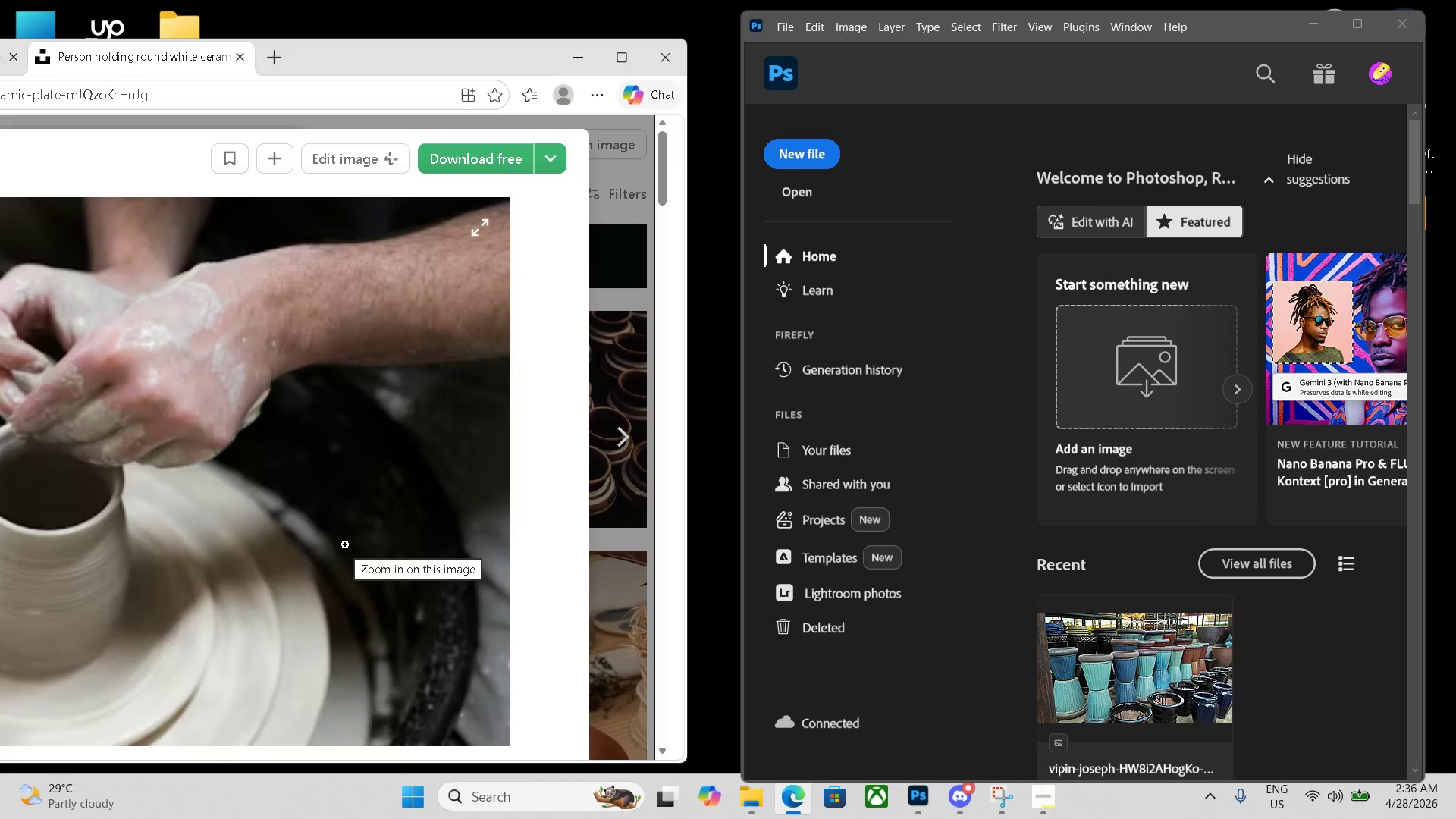 
key(ArrowRight)
 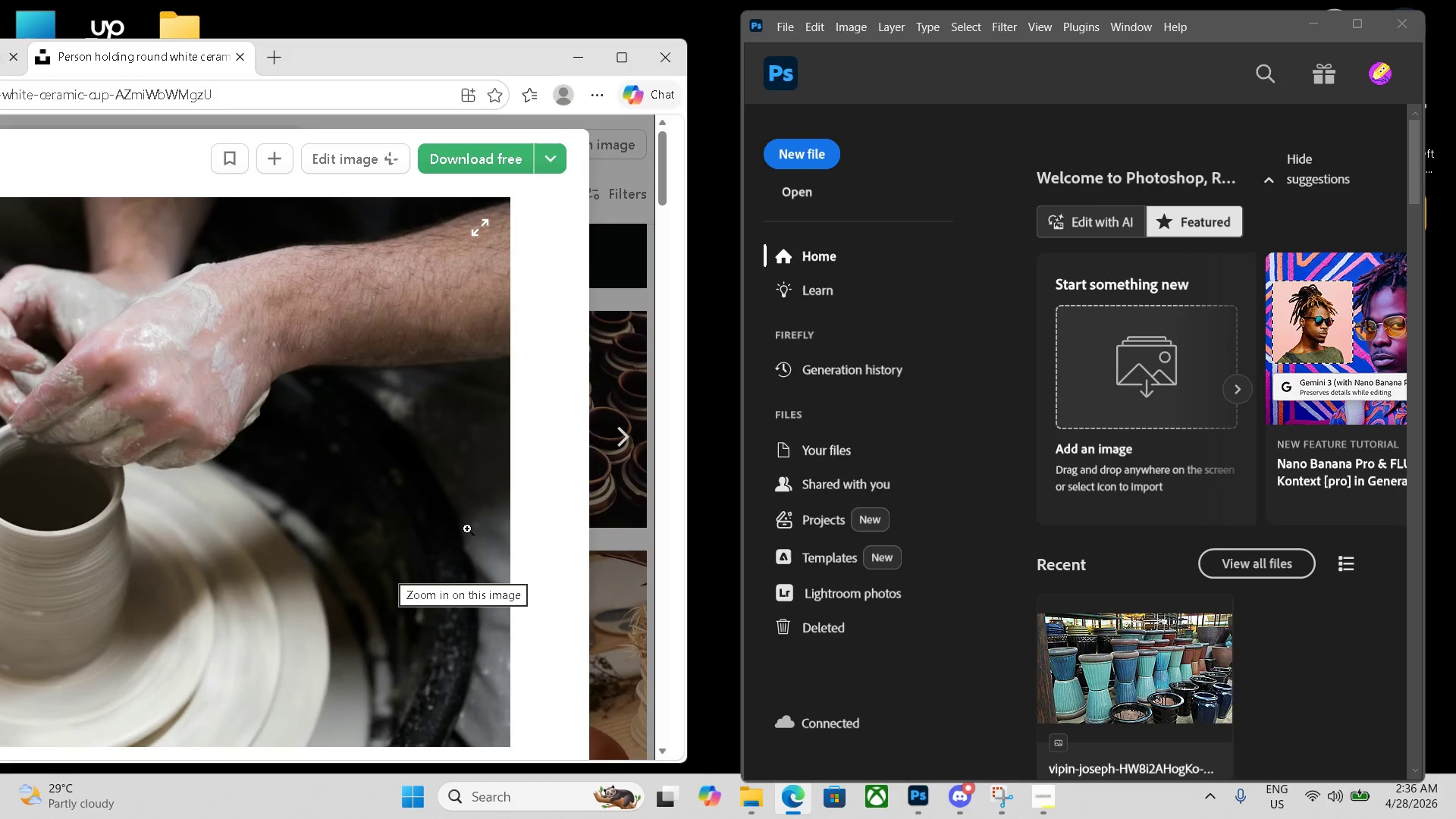 
left_click([483, 162])
 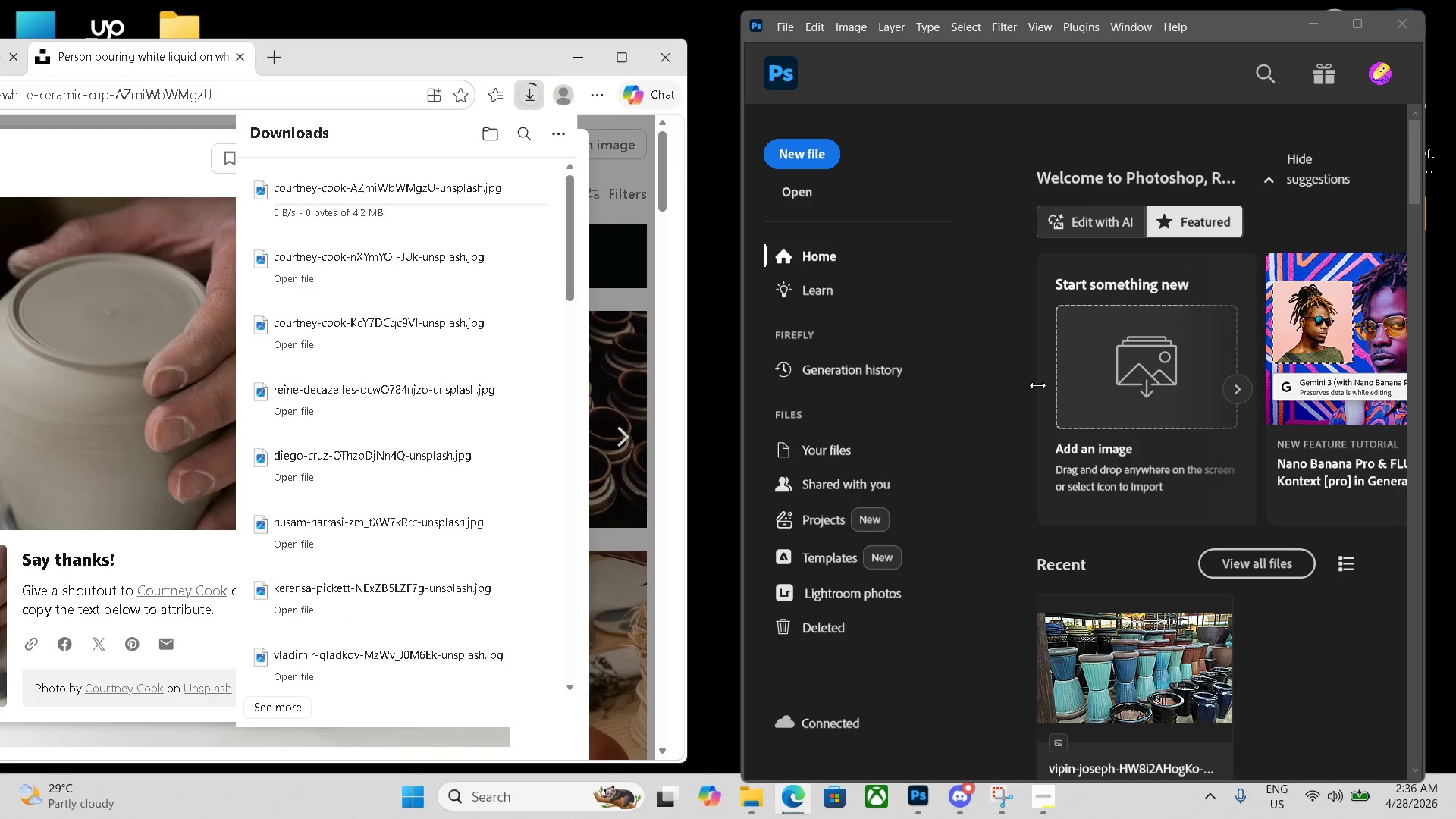 
left_click([1002, 396])
 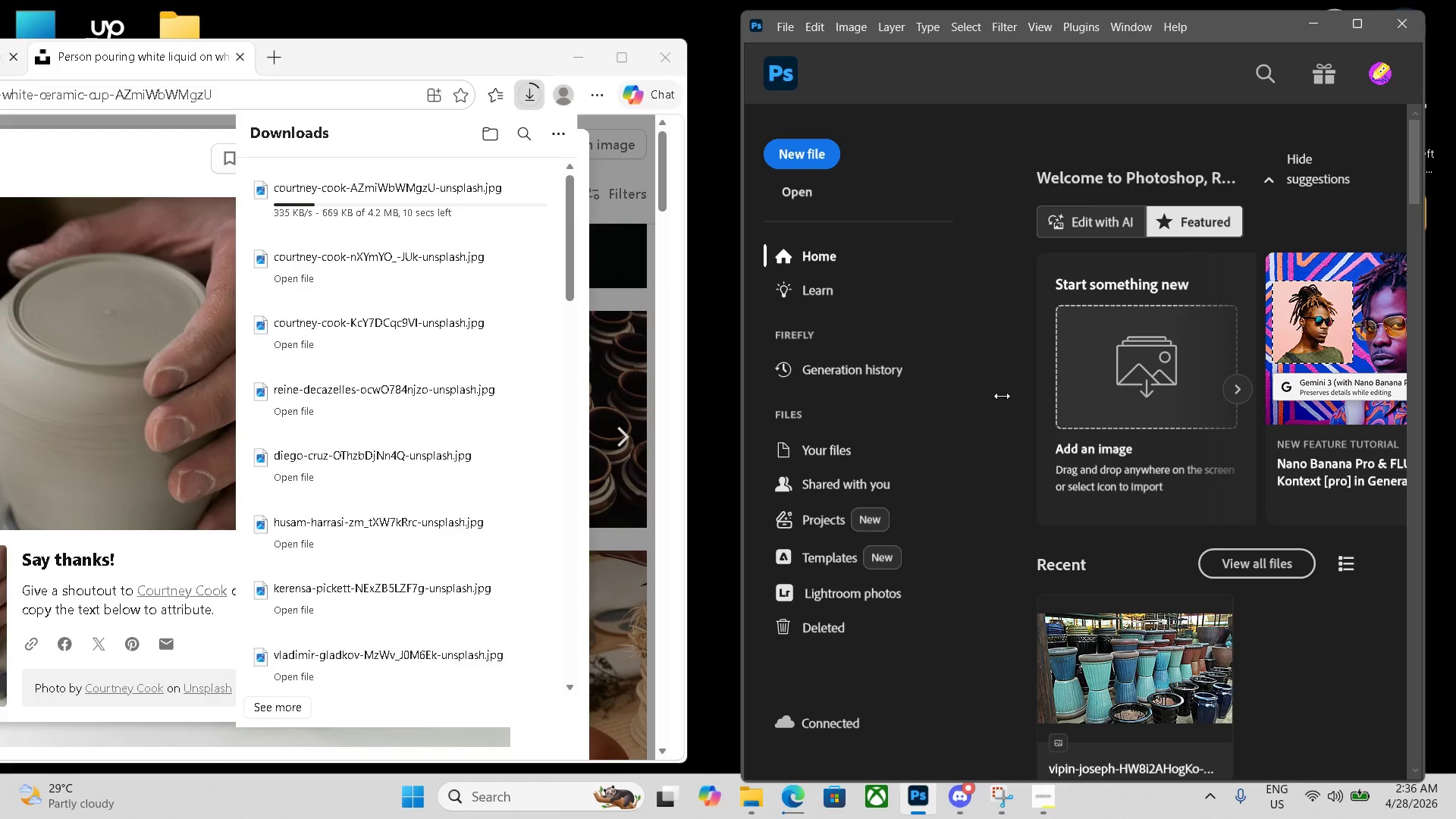 
hold_key(key=ControlLeft, duration=0.62)
 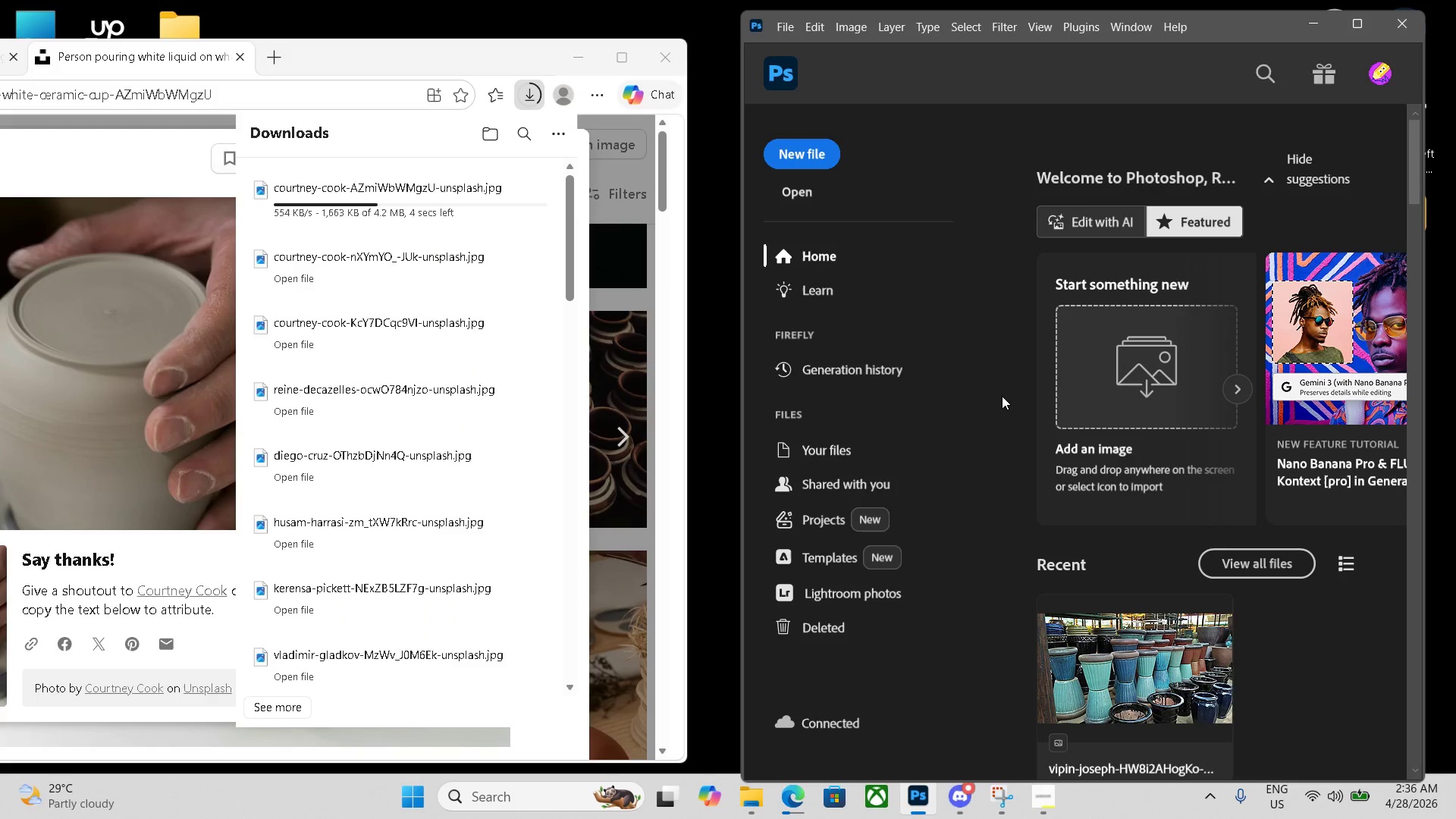 
key(Control+N)
 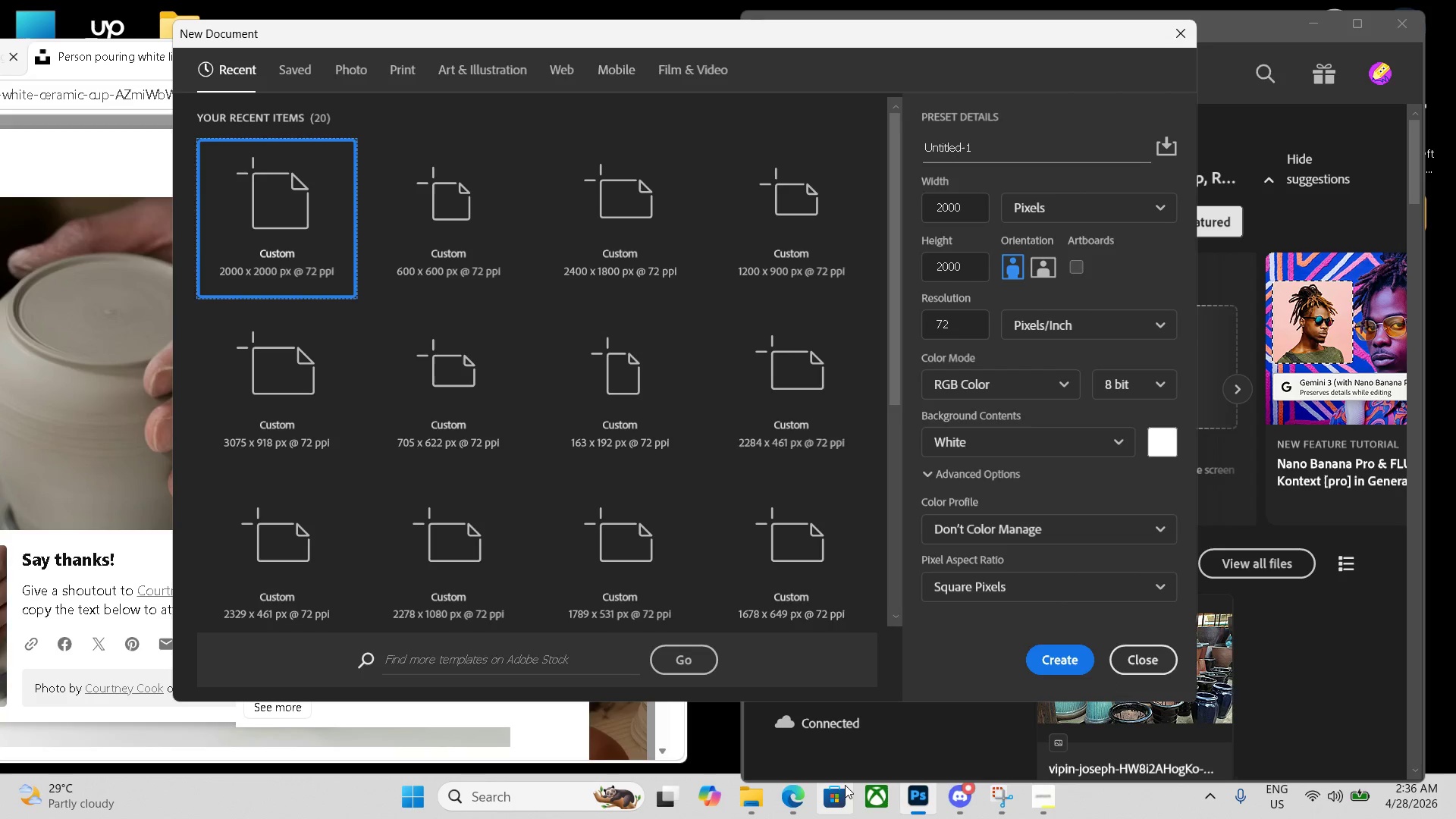 
wait(7.09)
 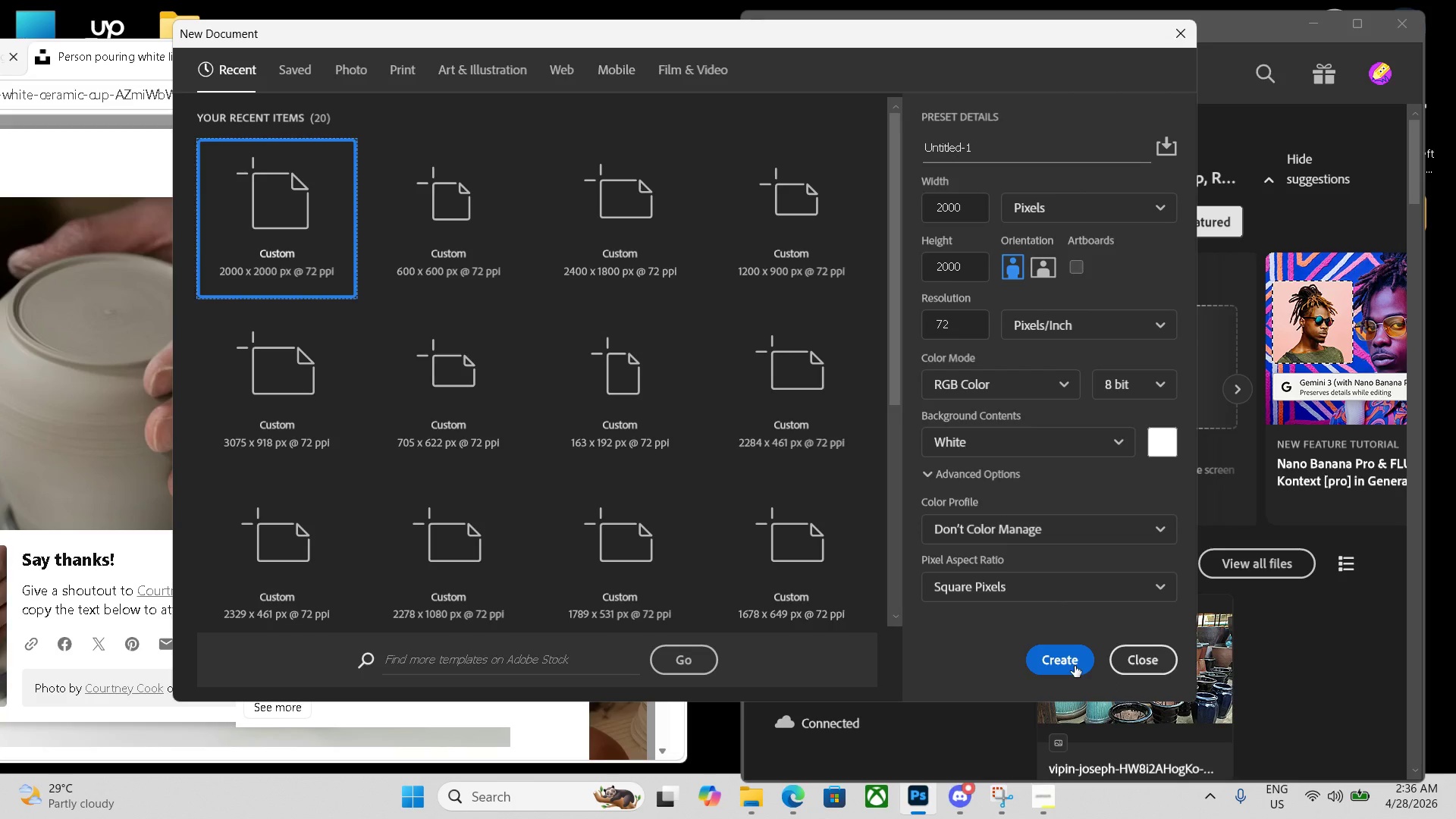 
left_click([1188, 30])
 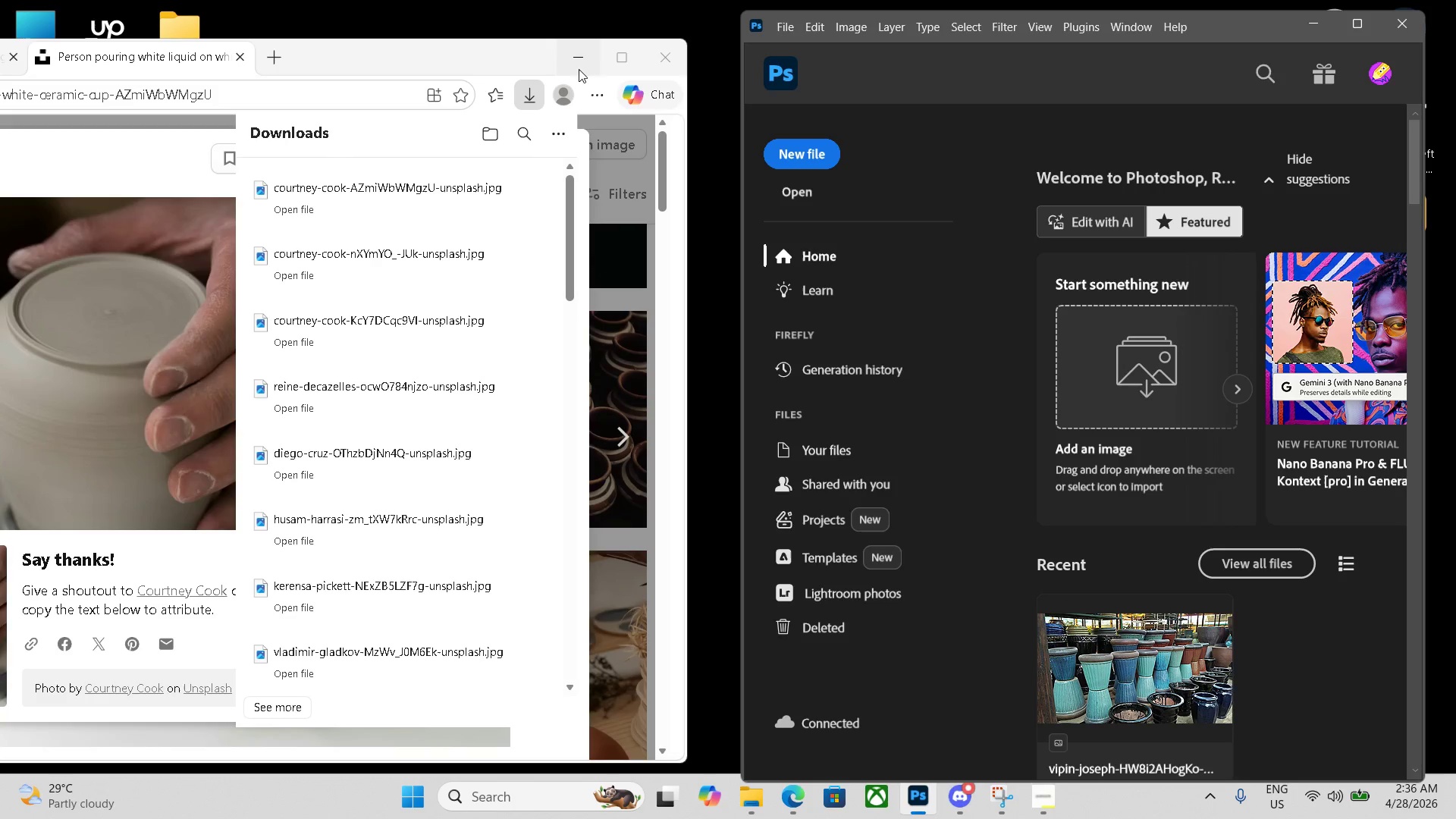 
left_click([576, 53])
 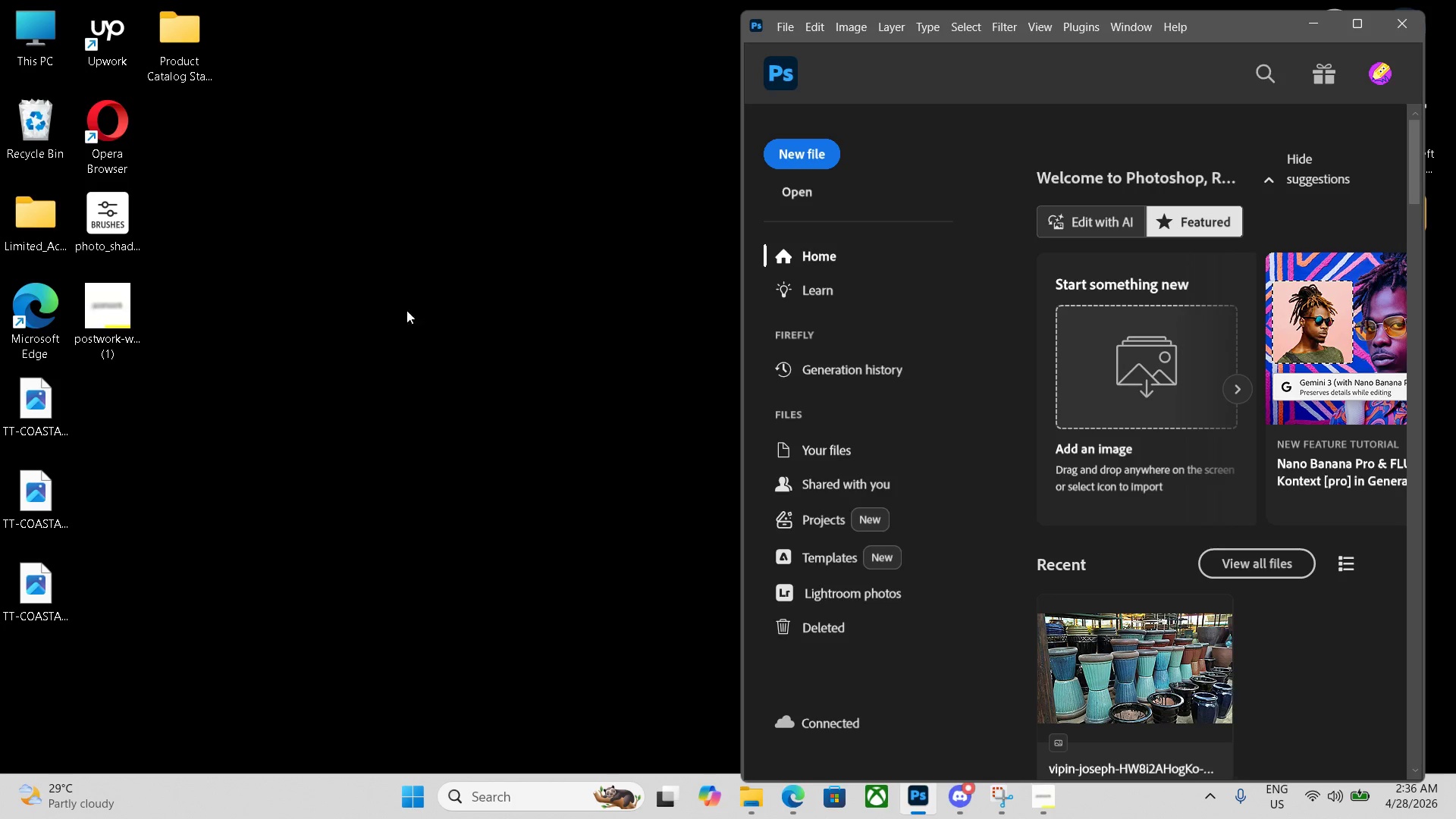 
left_click([51, 584])
 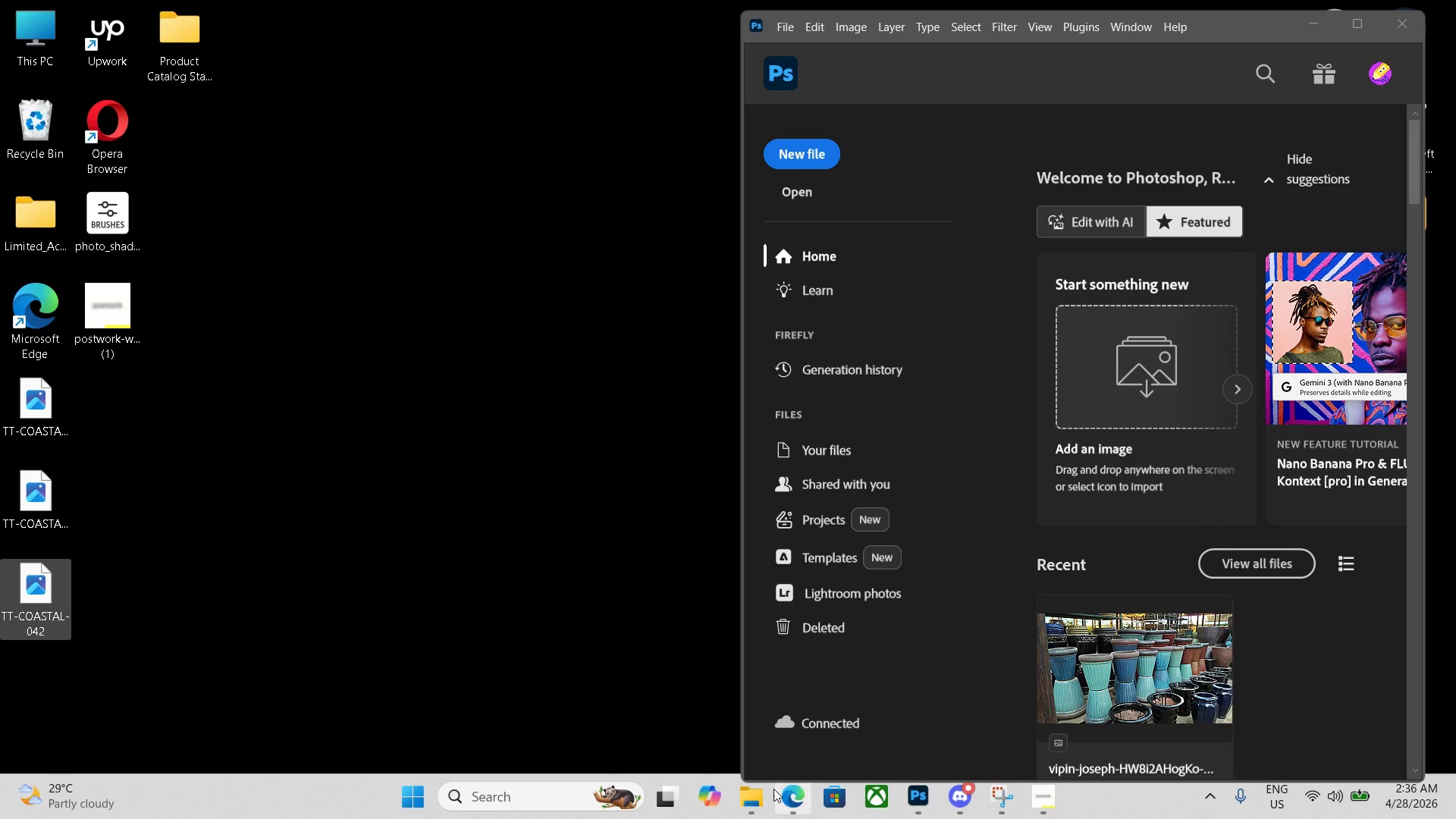 
left_click([800, 806])
 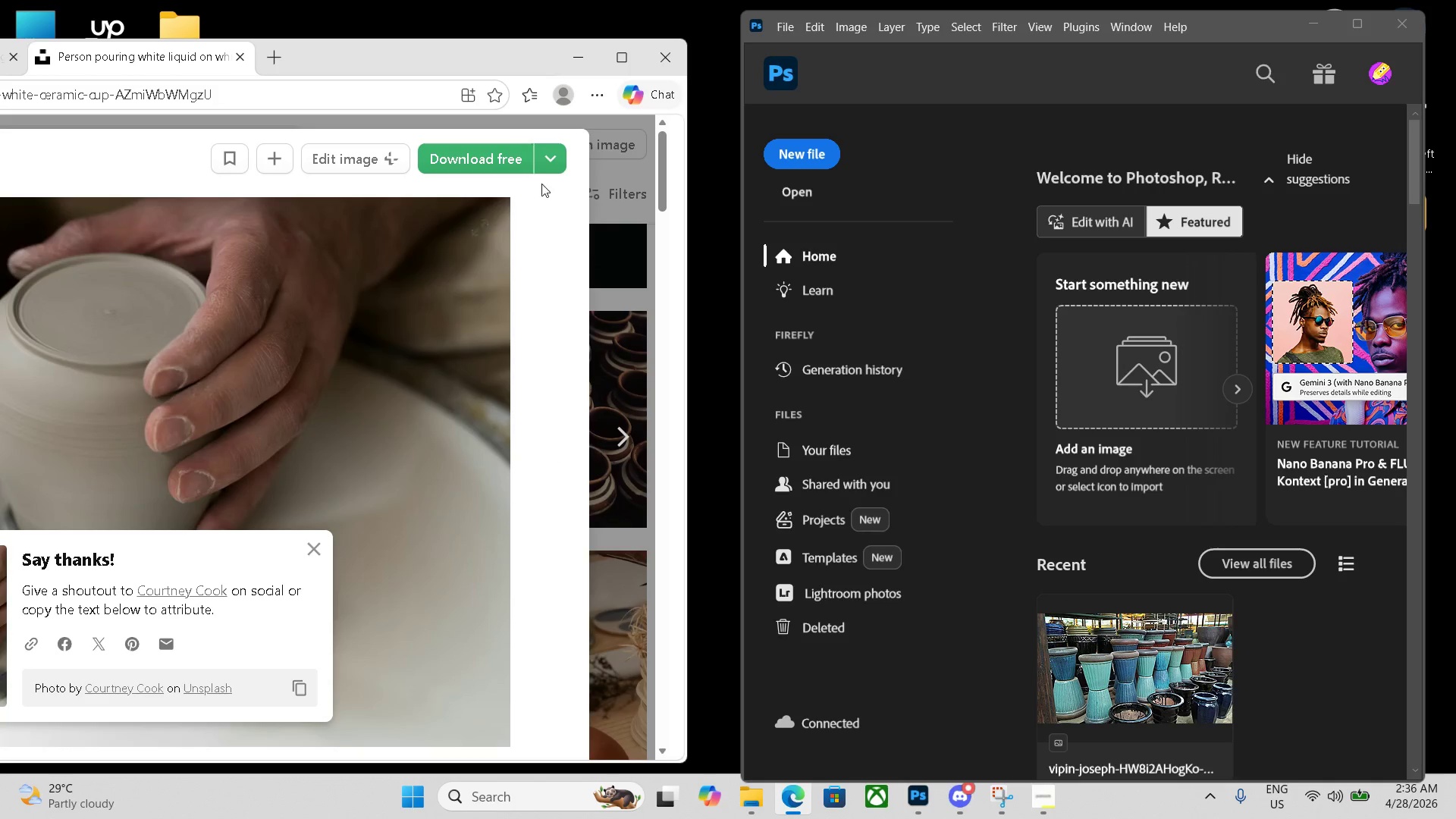 
key(Control+J)
 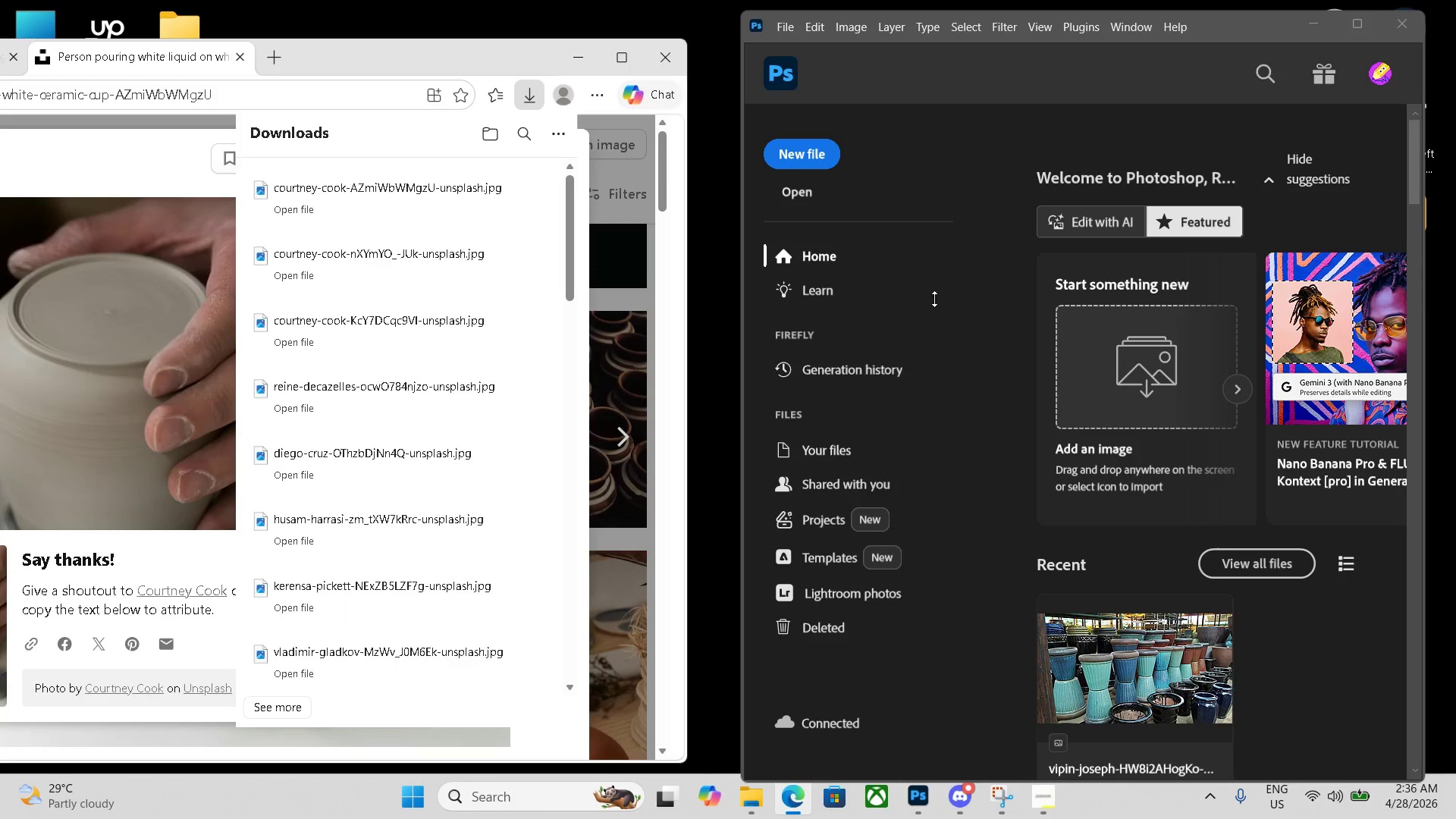 
left_click([977, 416])
 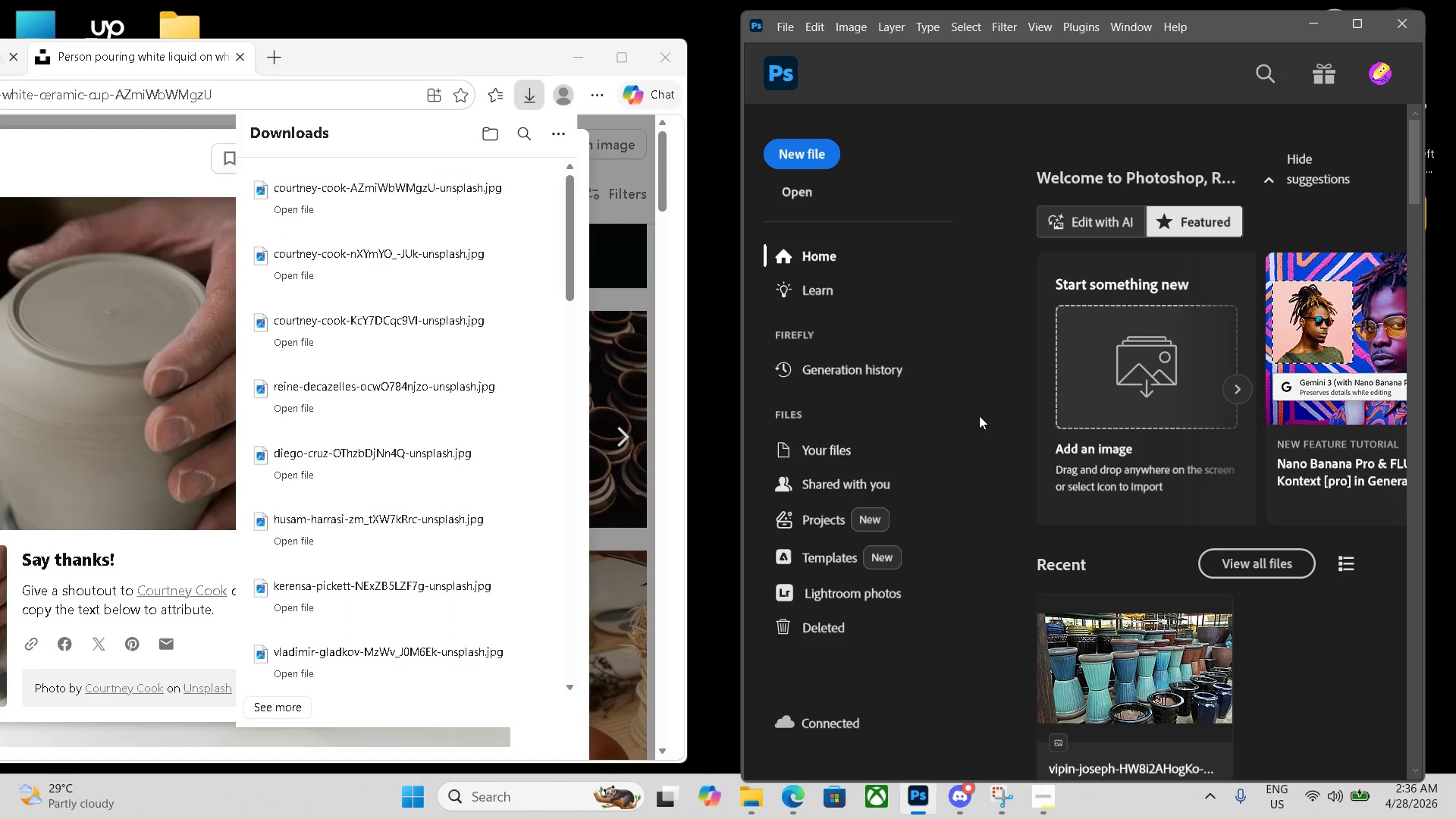 
key(Control+N)
 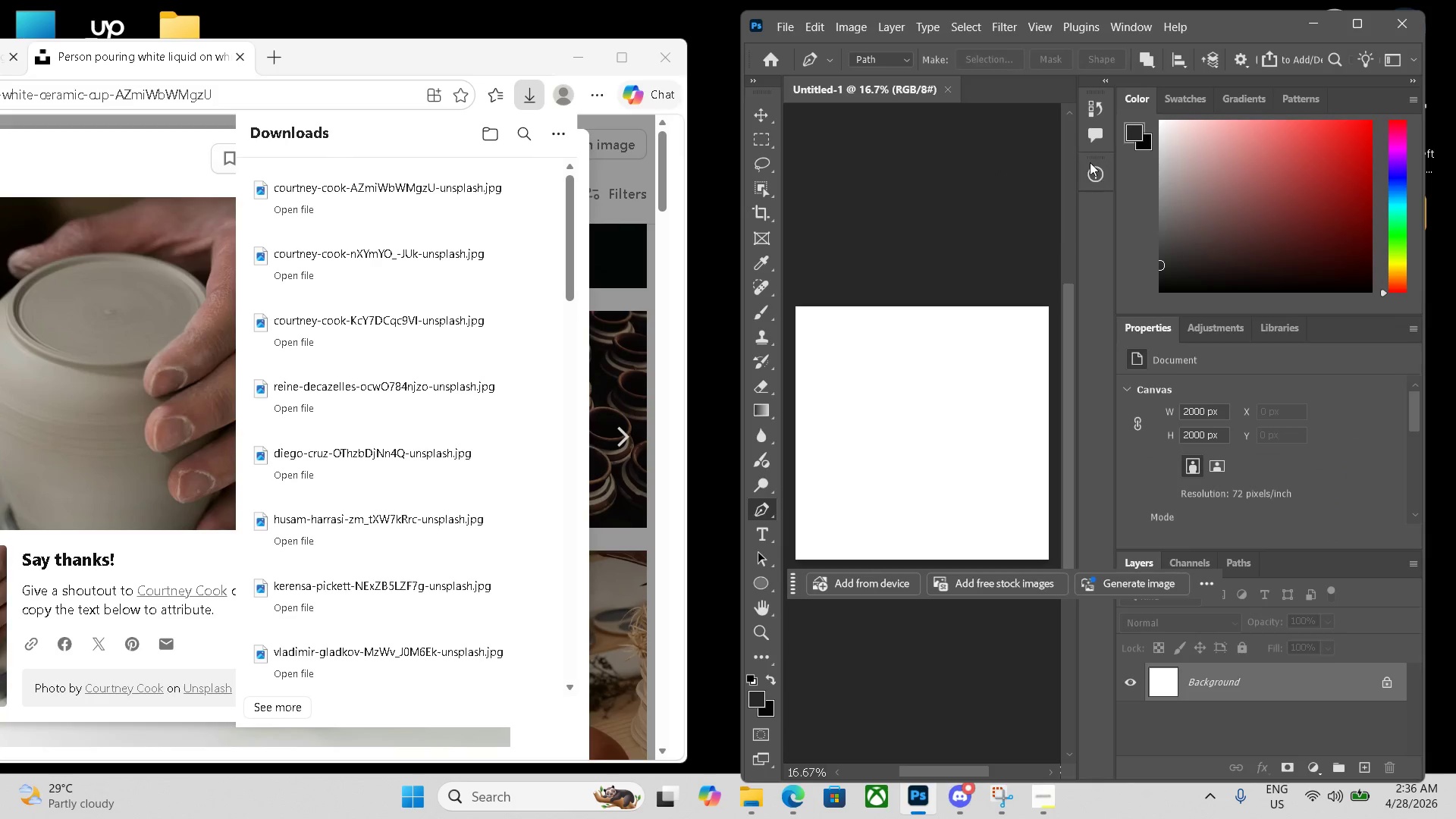 
left_click([945, 88])
 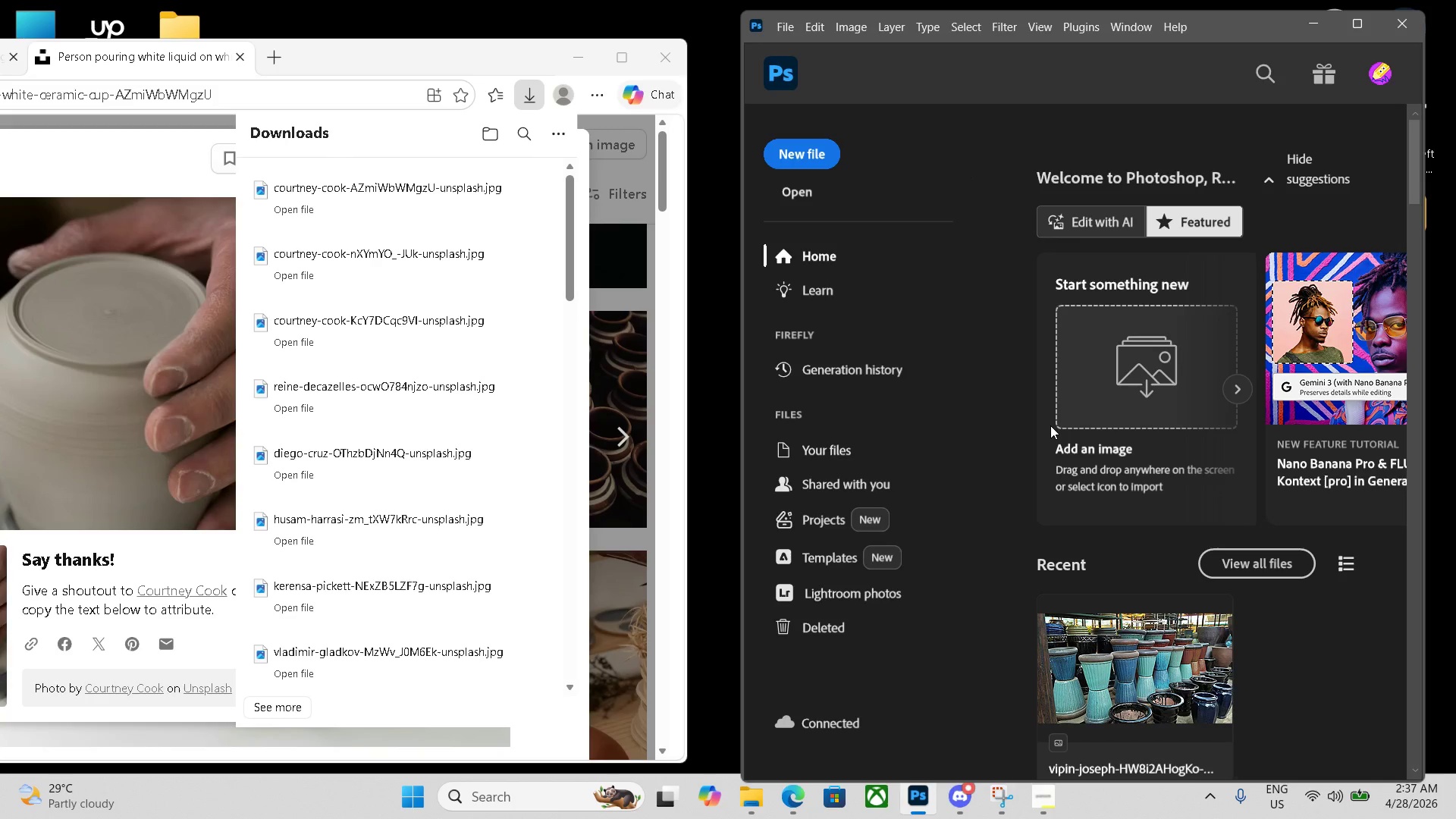 
key(Control+N)
 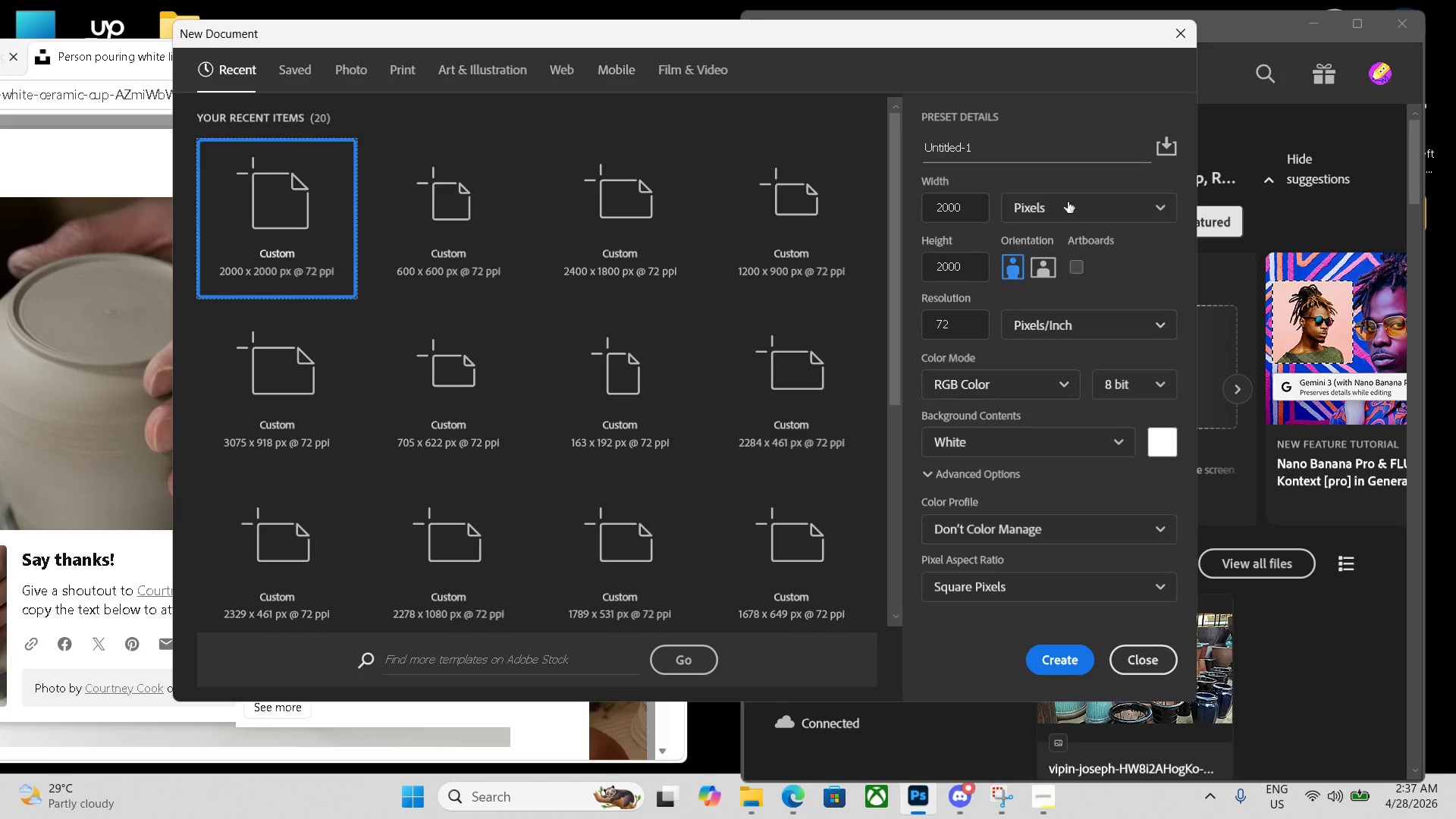 
left_click_drag(start_coordinate=[1033, 152], to_coordinate=[900, 152])
 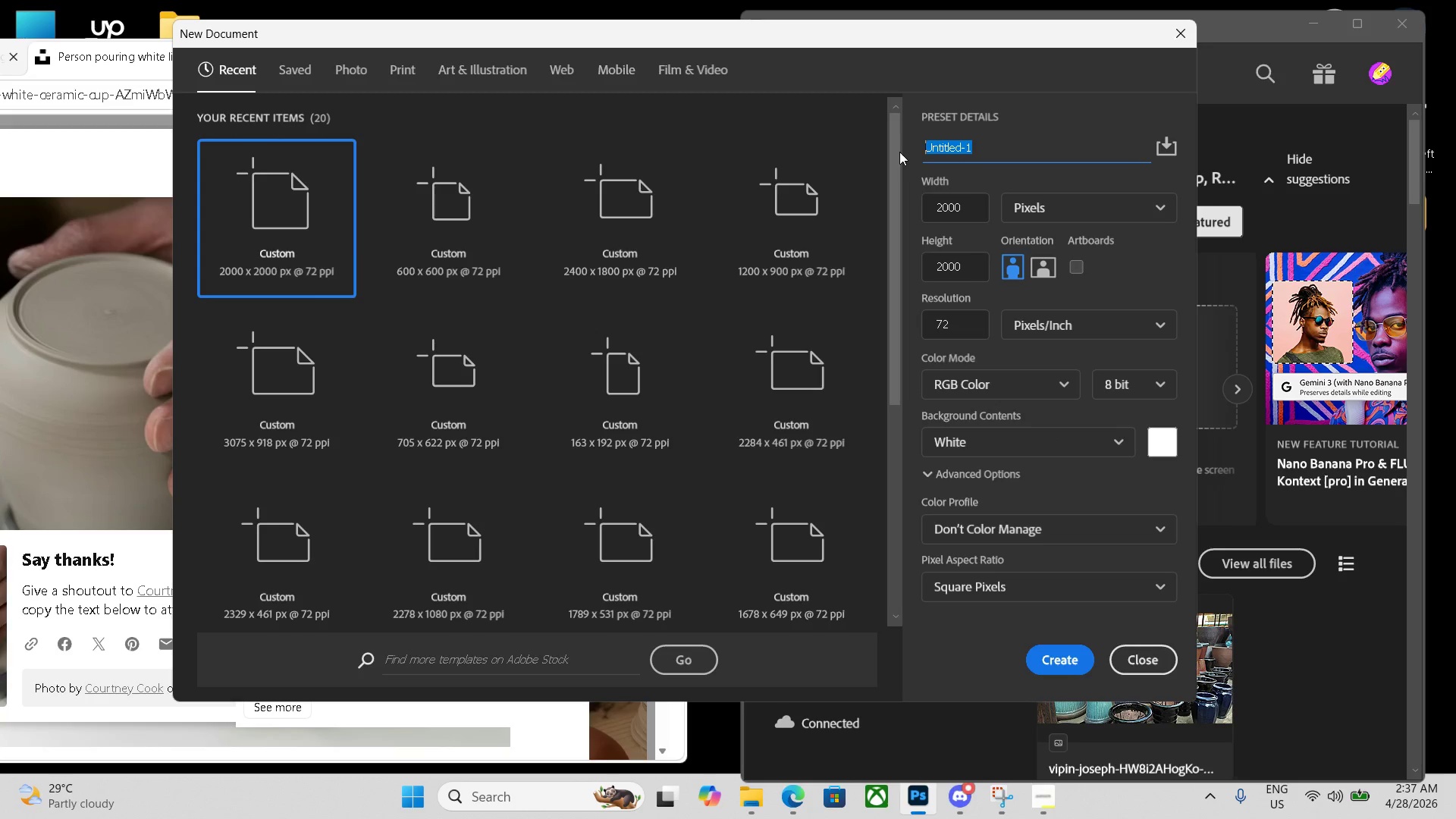 
key(Backspace)
 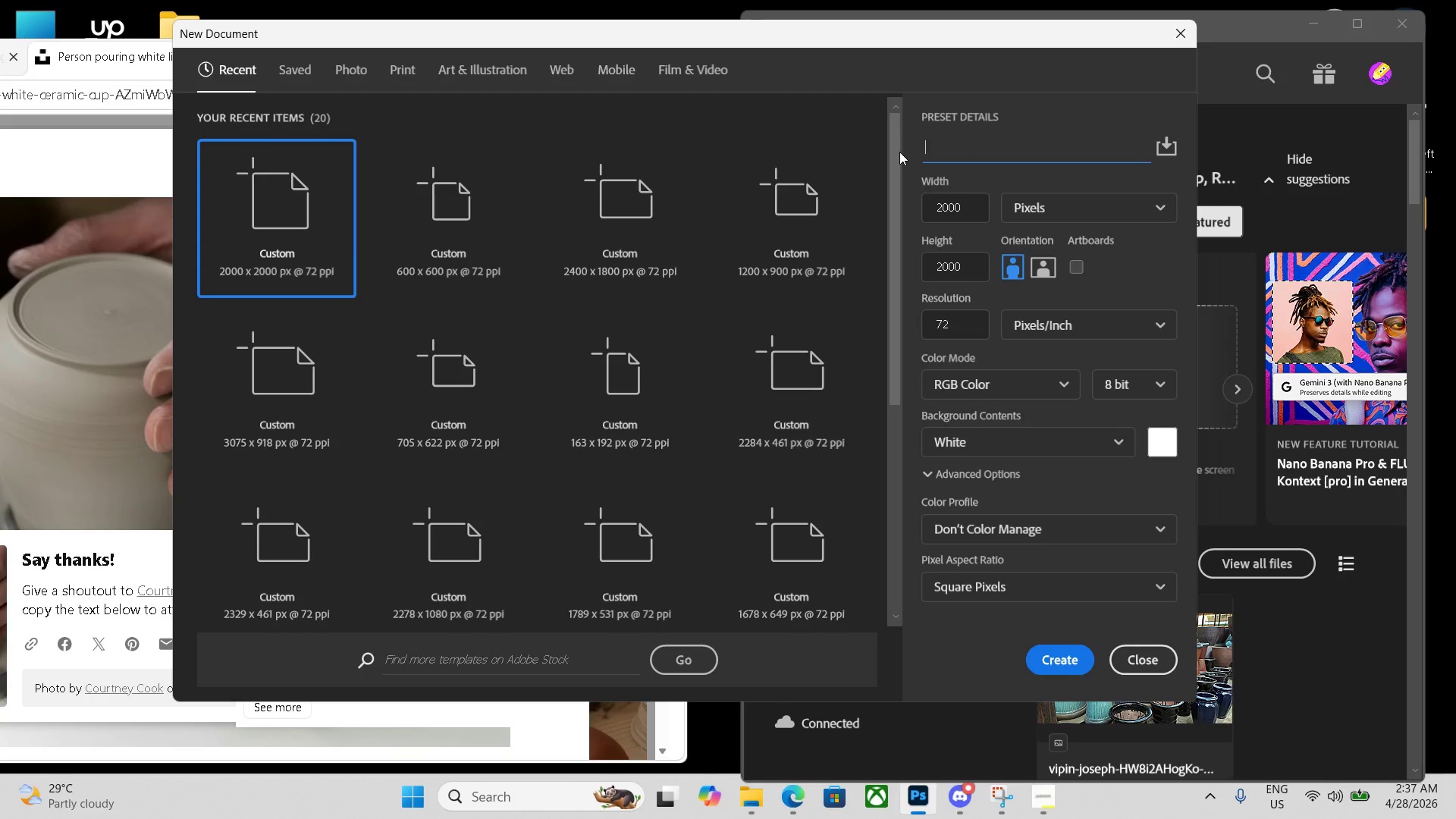 
key(Control+V)
 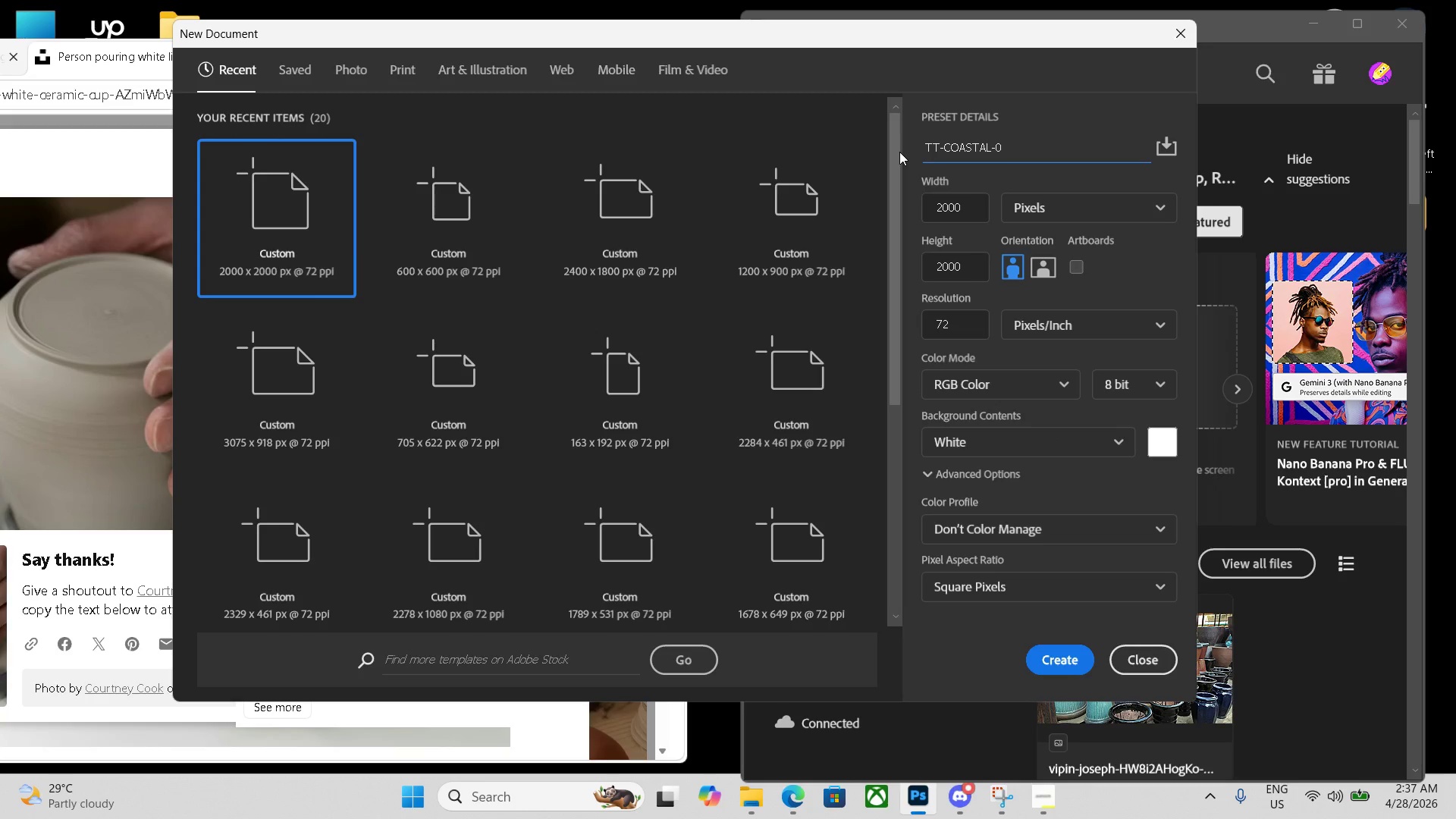 
key(Numpad4)
 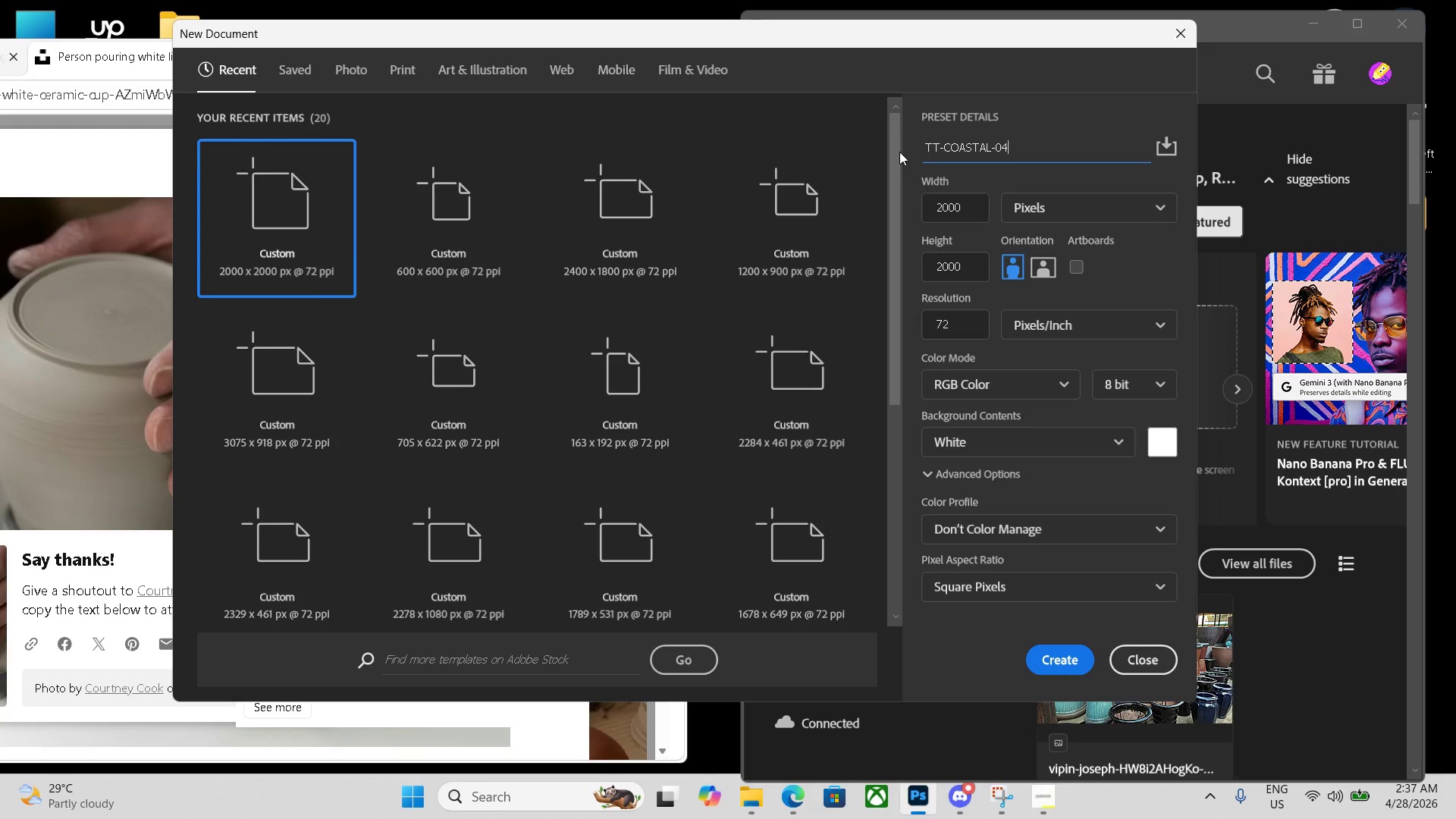 
key(Numpad3)
 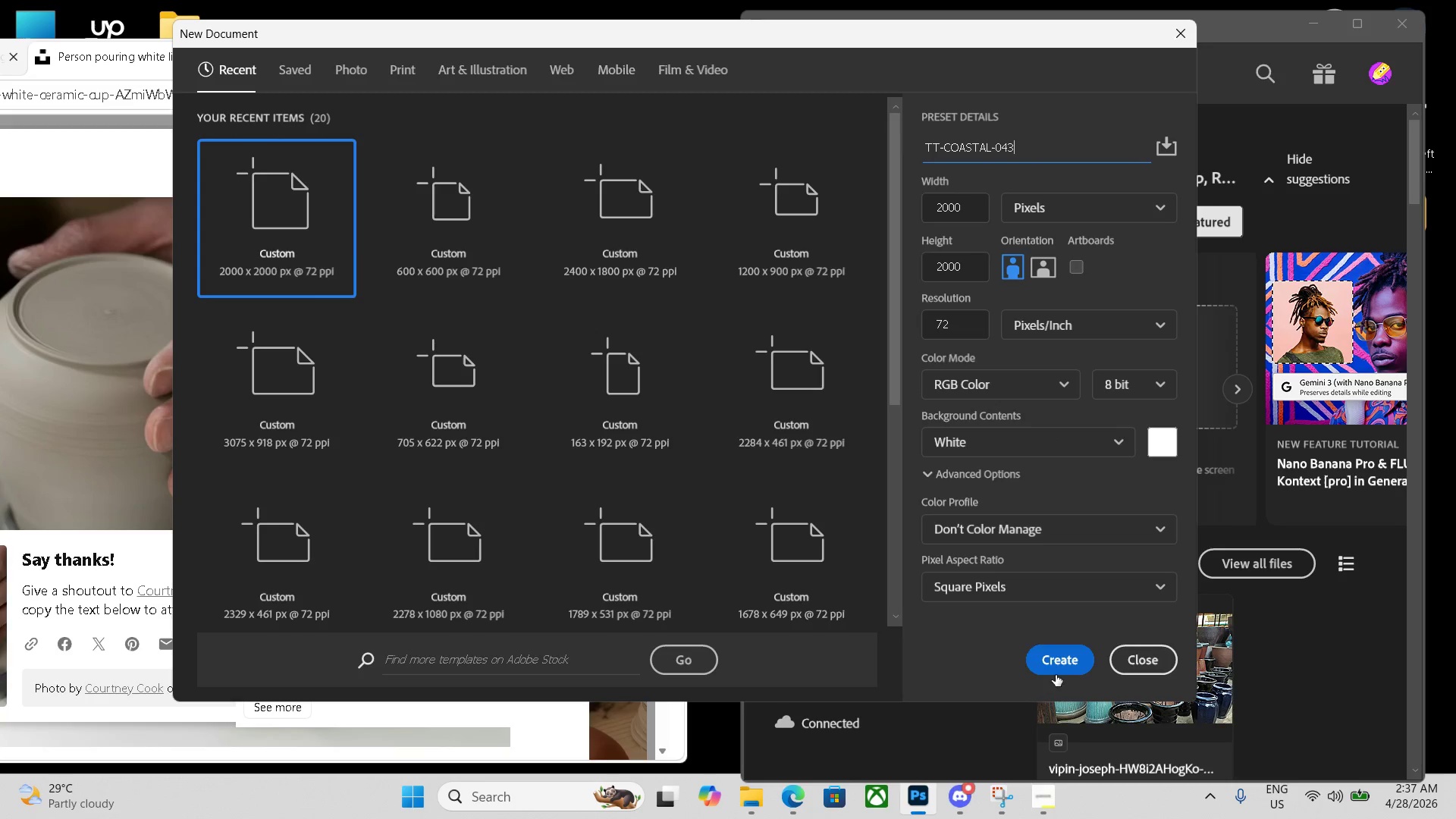 
left_click([1066, 666])
 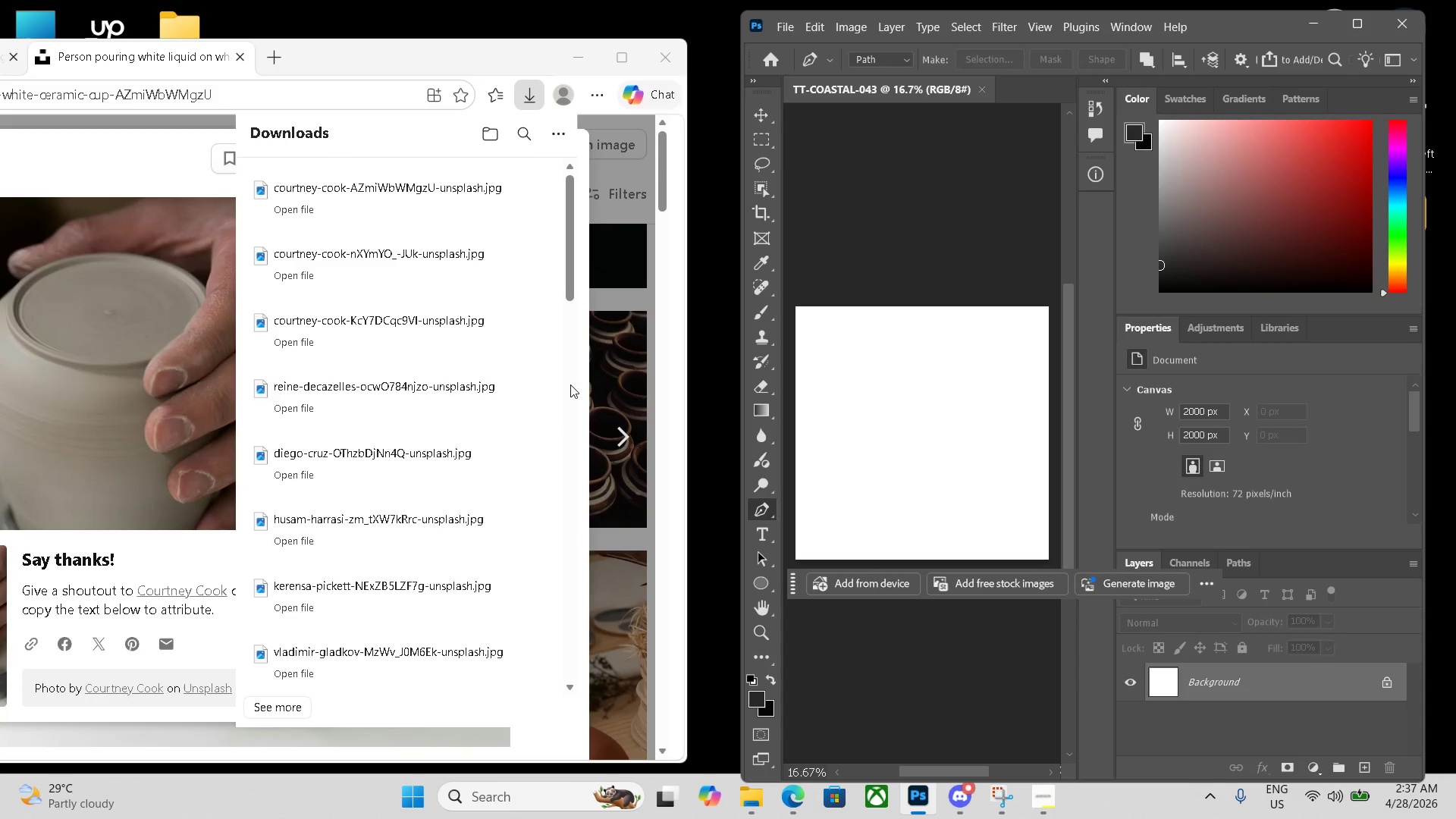 
left_click_drag(start_coordinate=[422, 197], to_coordinate=[1019, 447])
 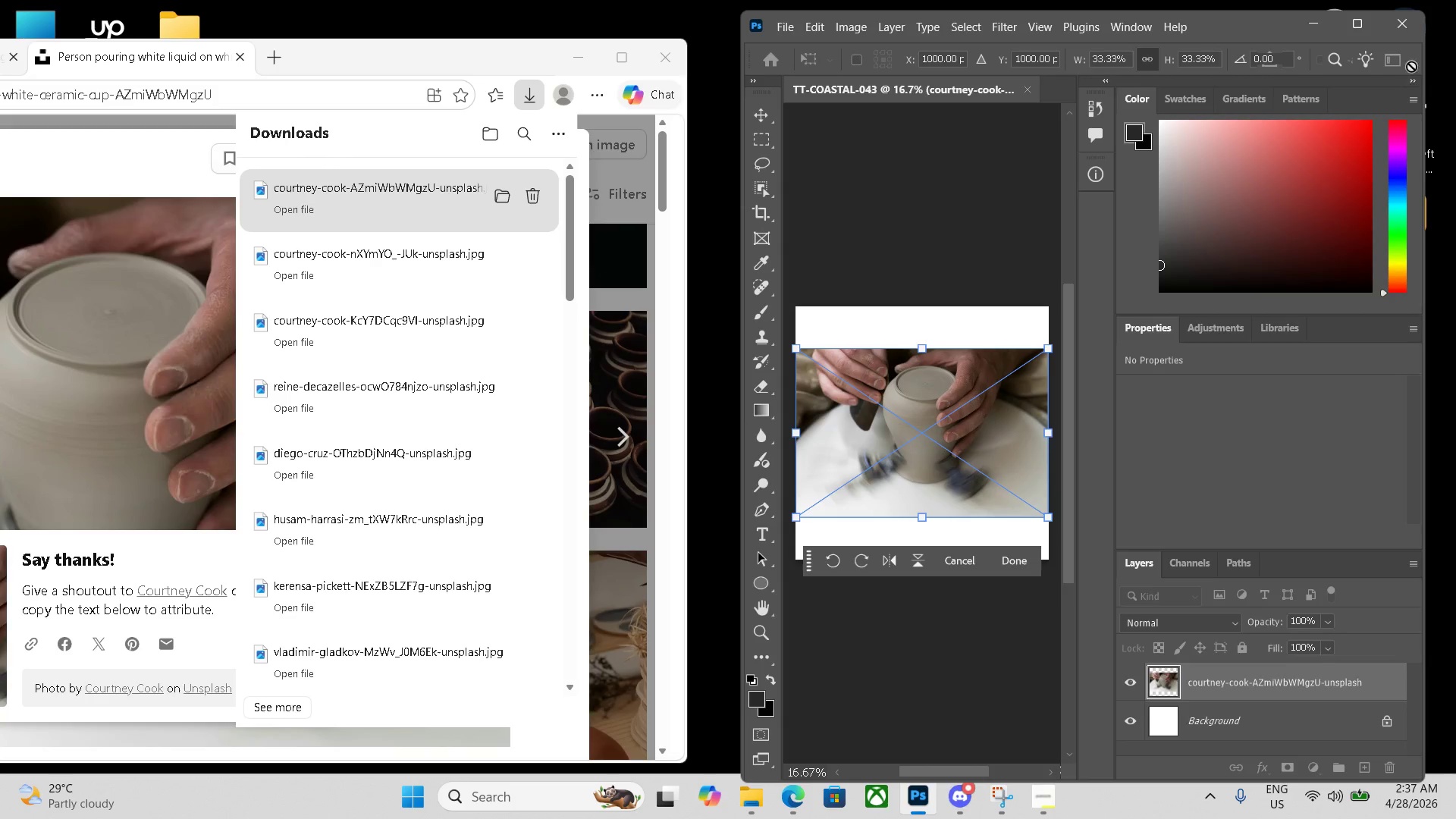 
left_click([1362, 32])
 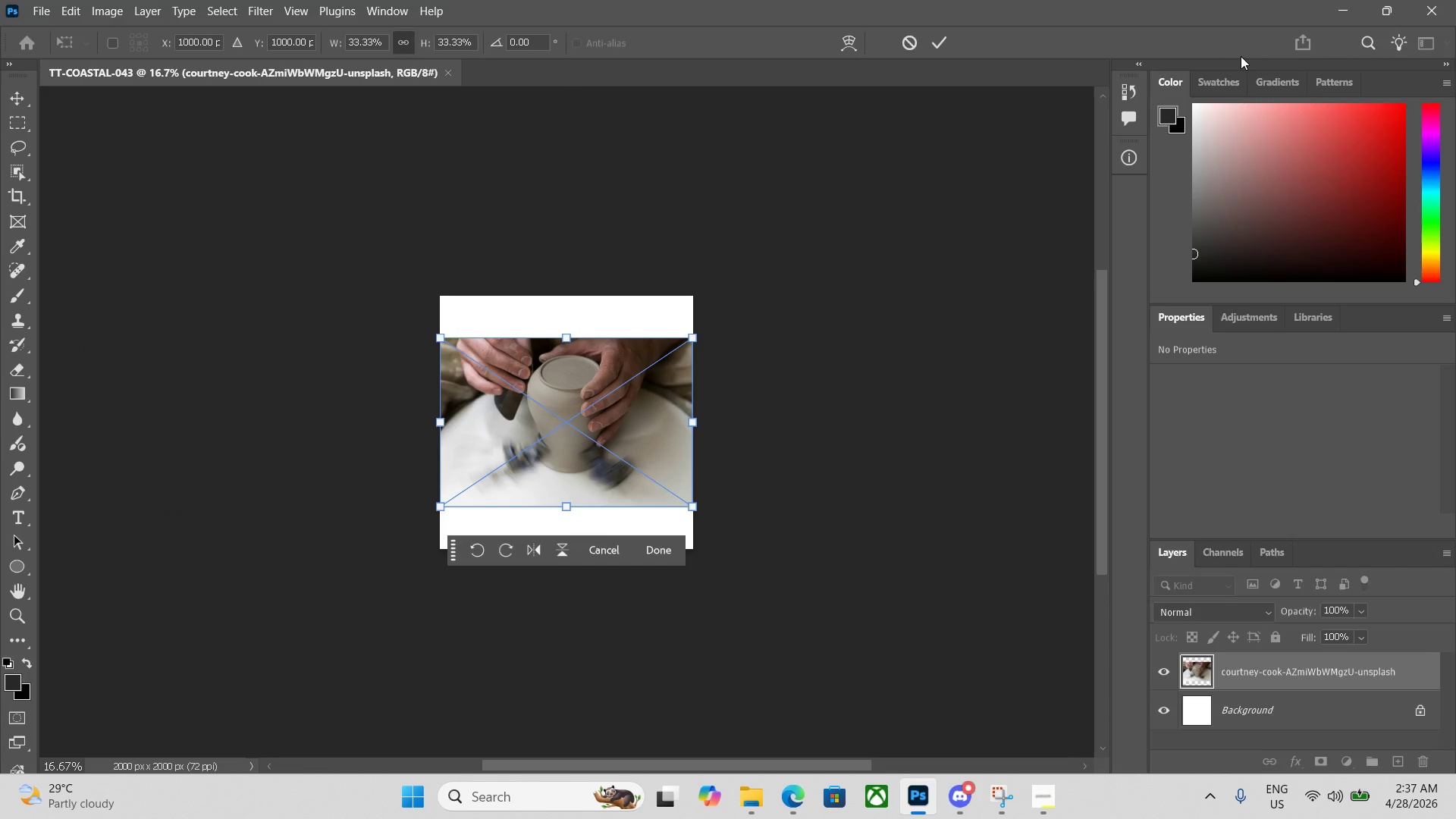 
key(Enter)
 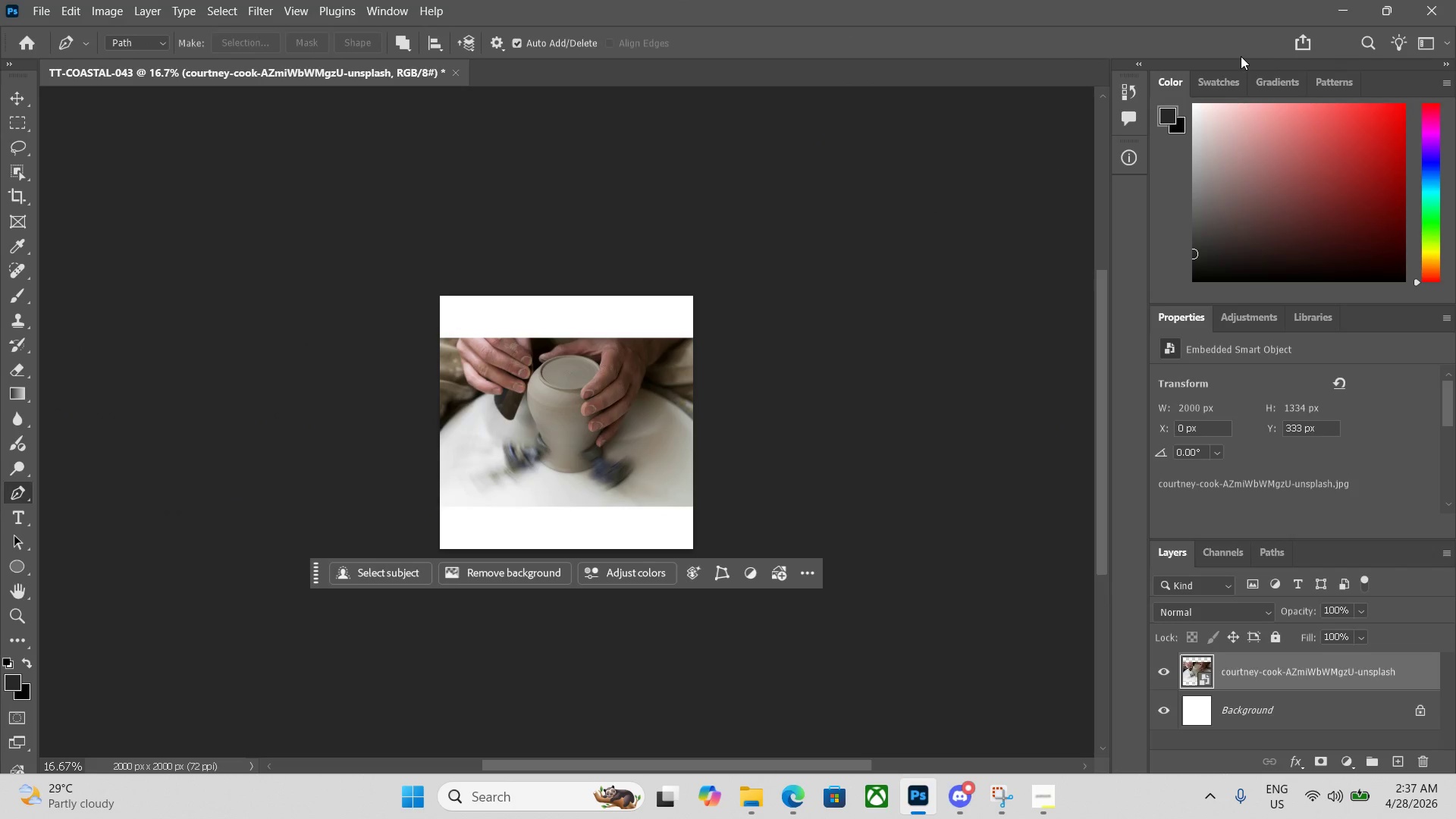 
key(Control+Equal)
 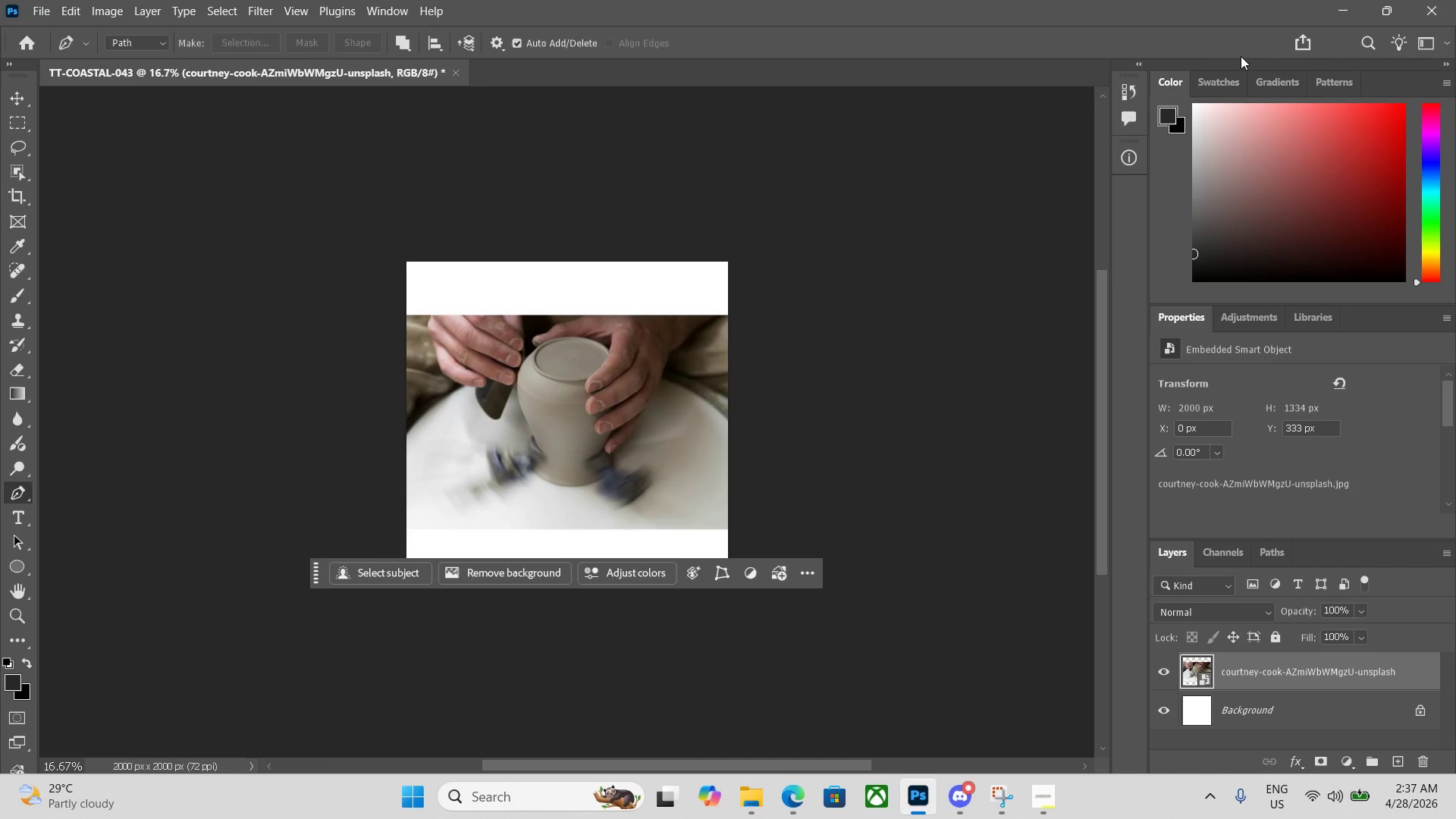 
key(Control+Equal)
 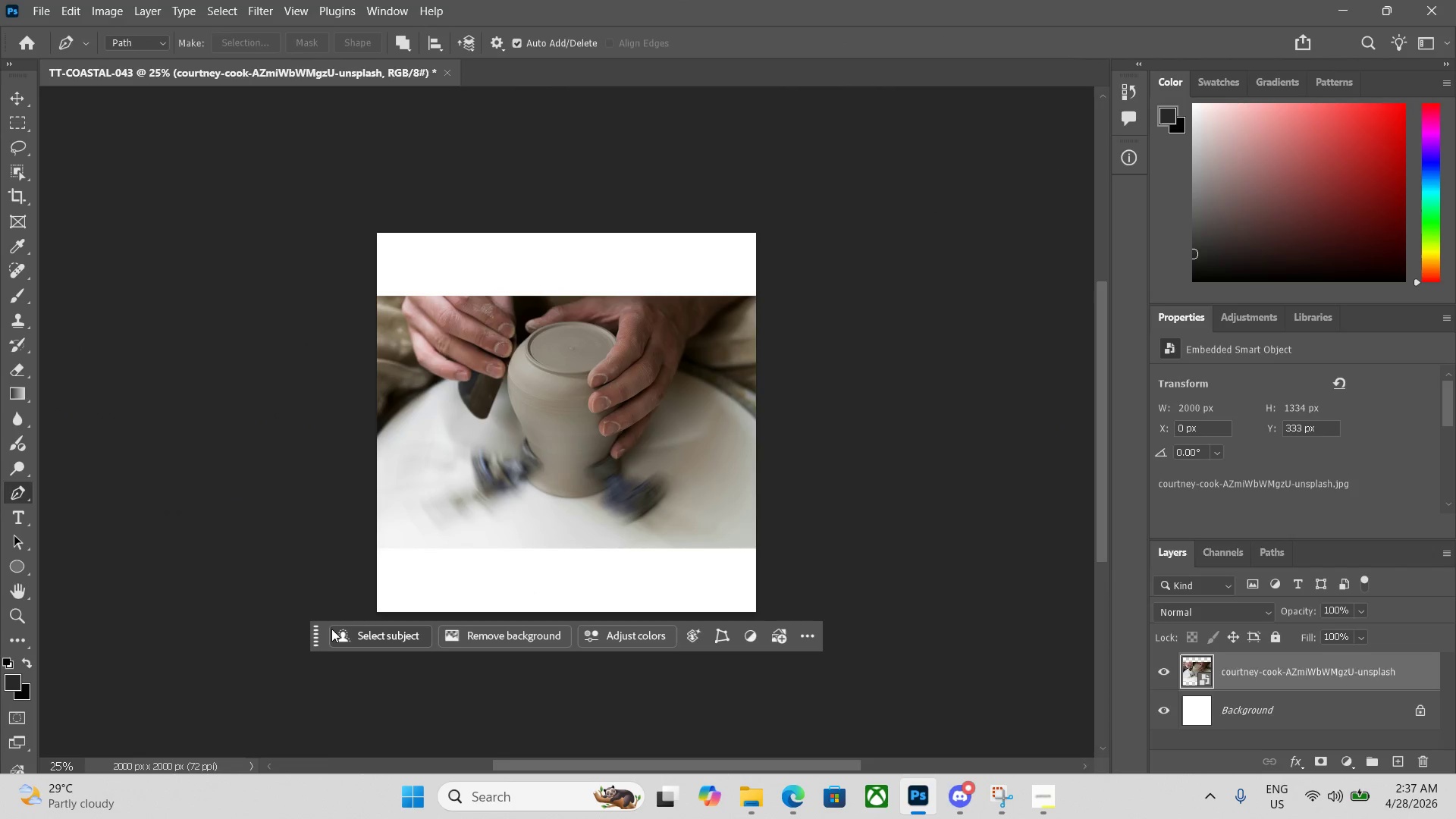 
left_click_drag(start_coordinate=[315, 633], to_coordinate=[312, 688])
 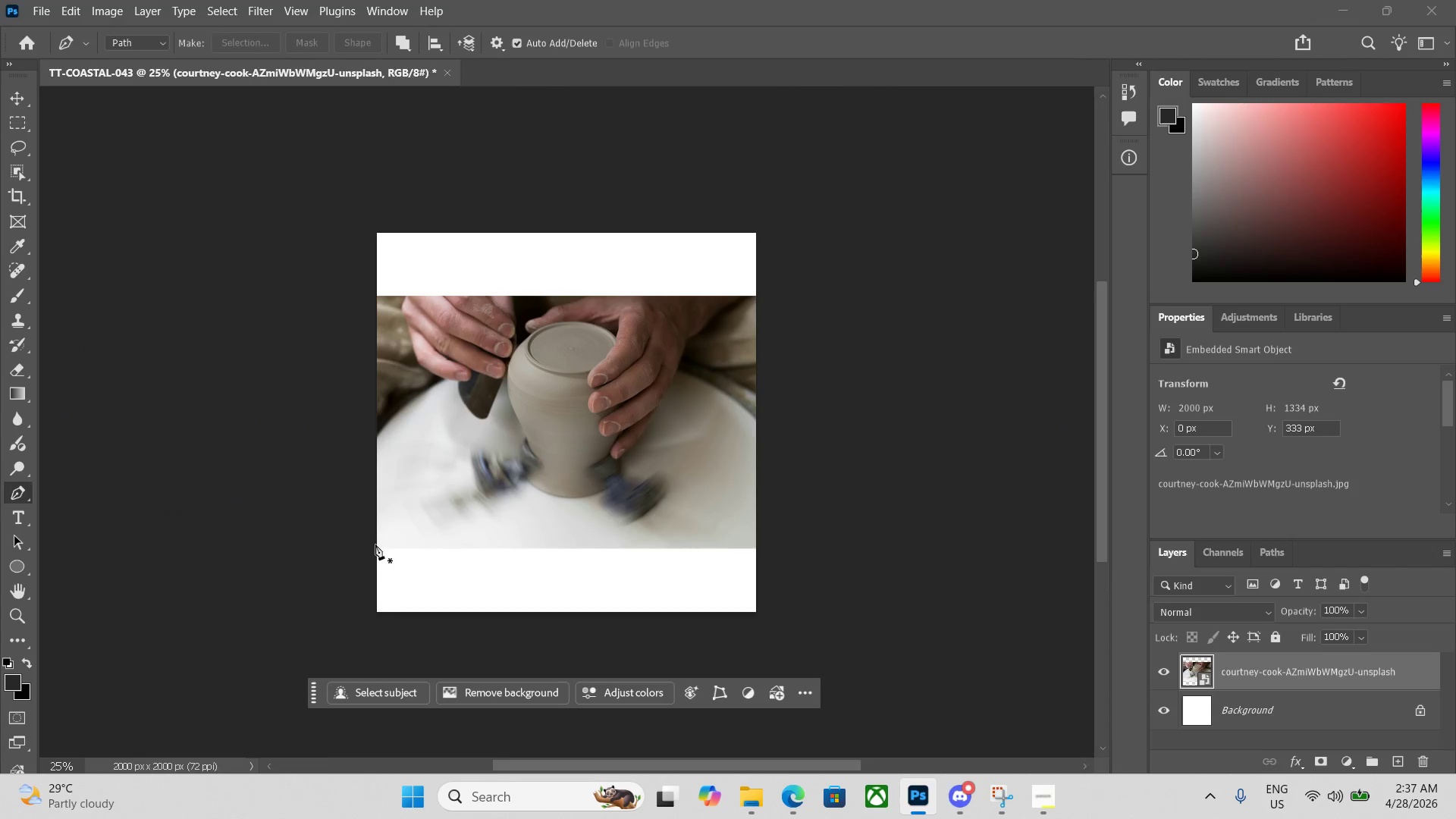 
left_click([374, 544])
 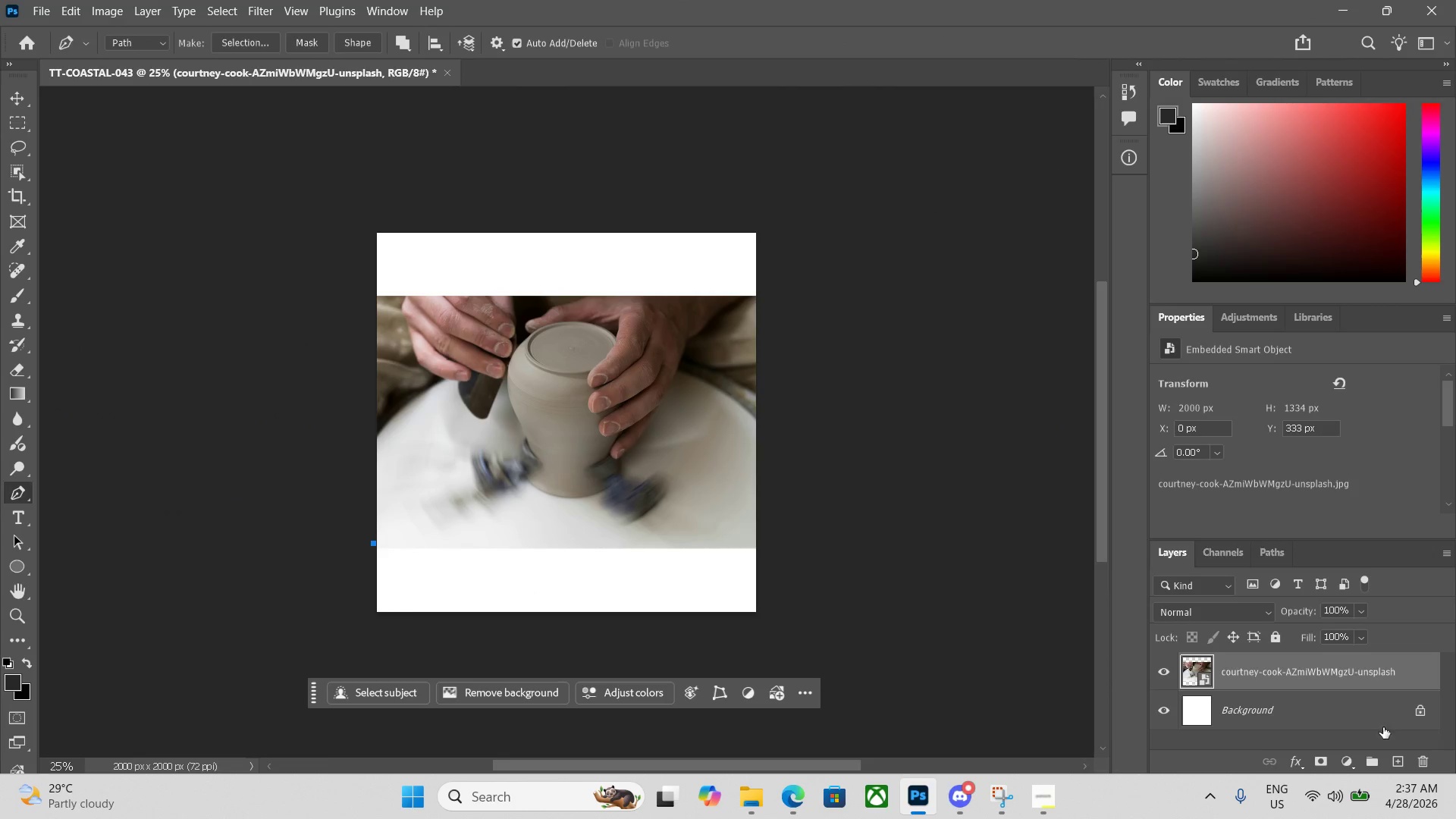 
left_click([1424, 721])
 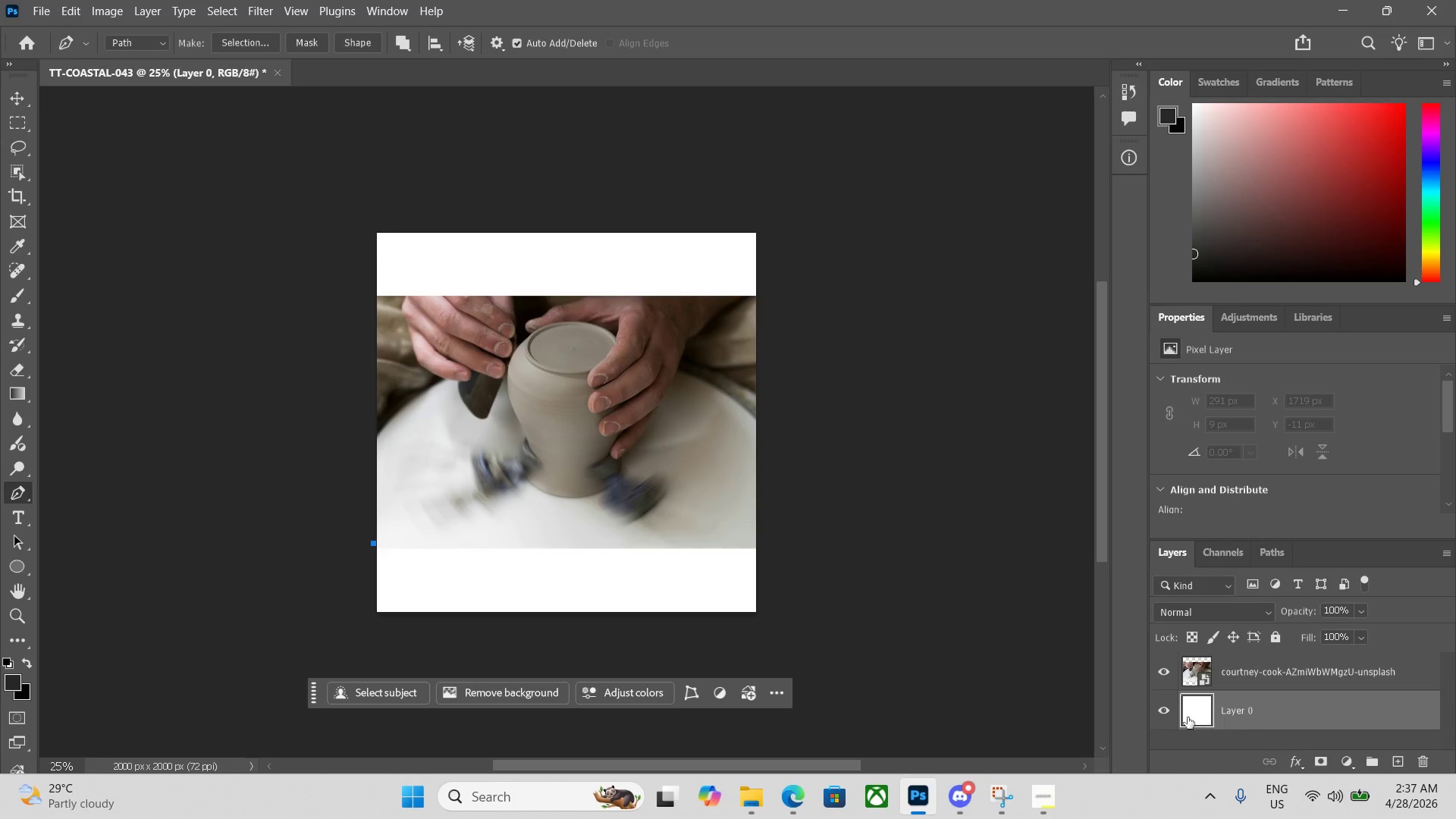 
left_click([1153, 711])
 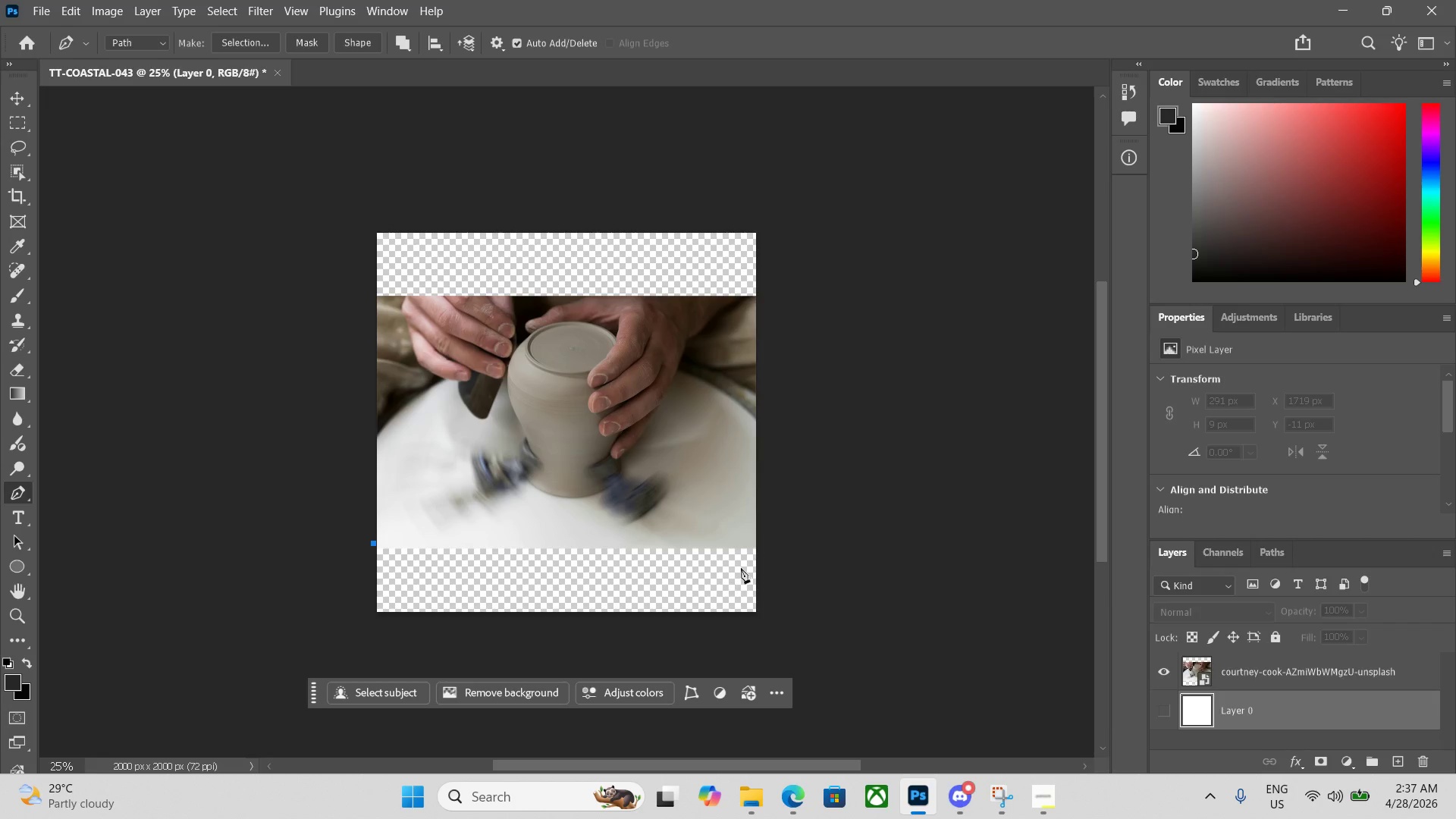 
left_click([763, 544])
 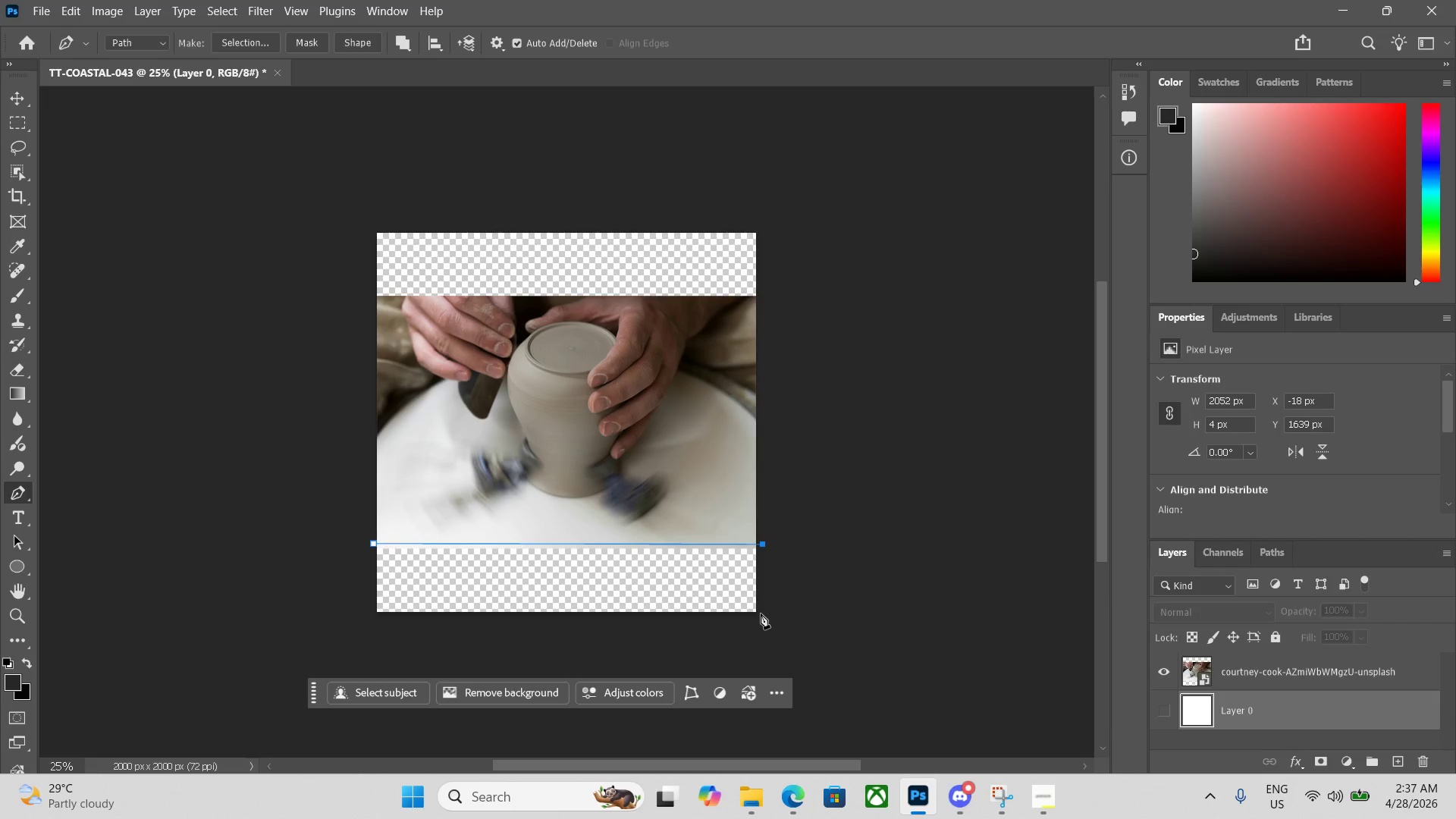 
left_click([760, 619])
 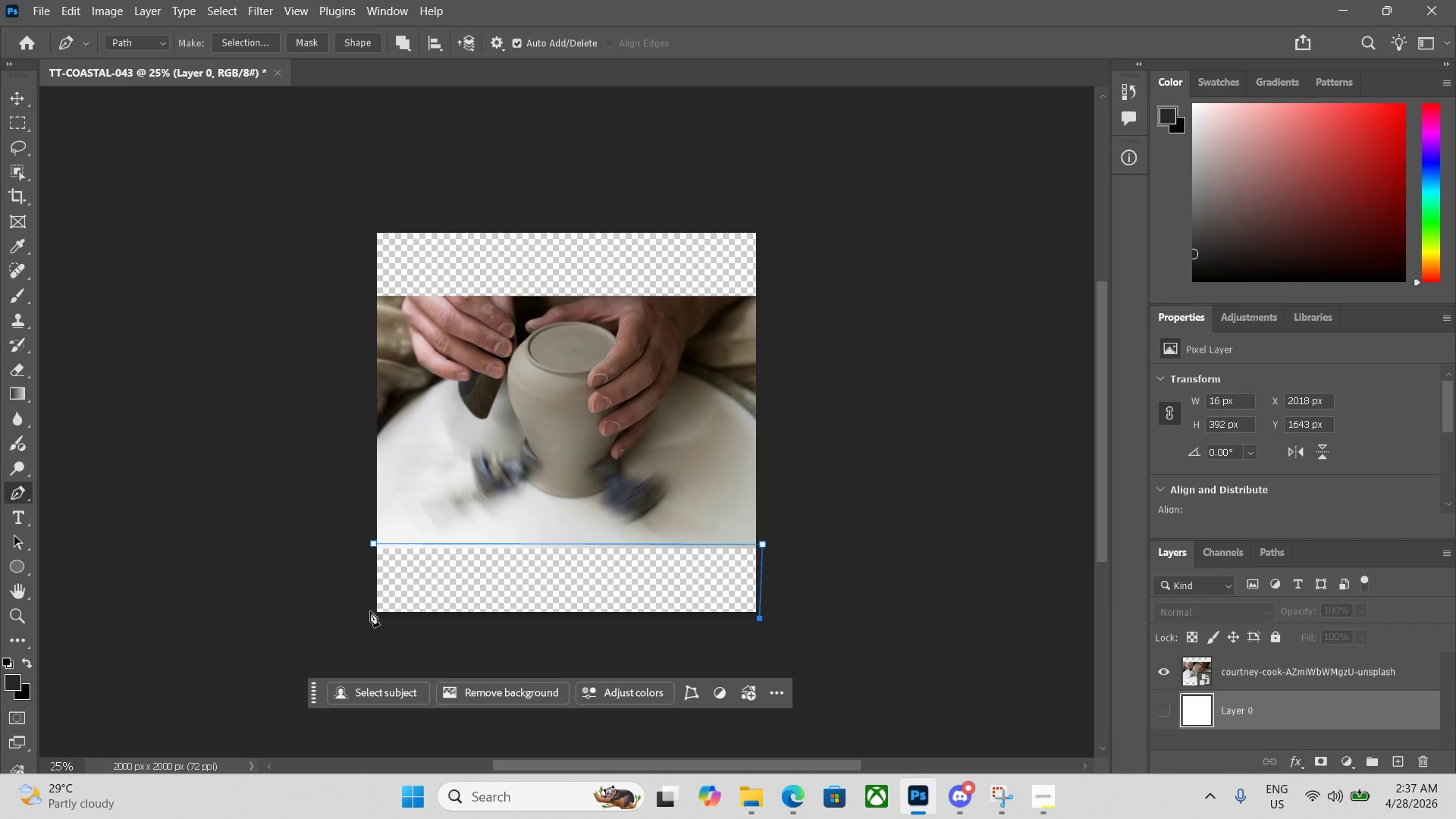 
left_click([370, 612])
 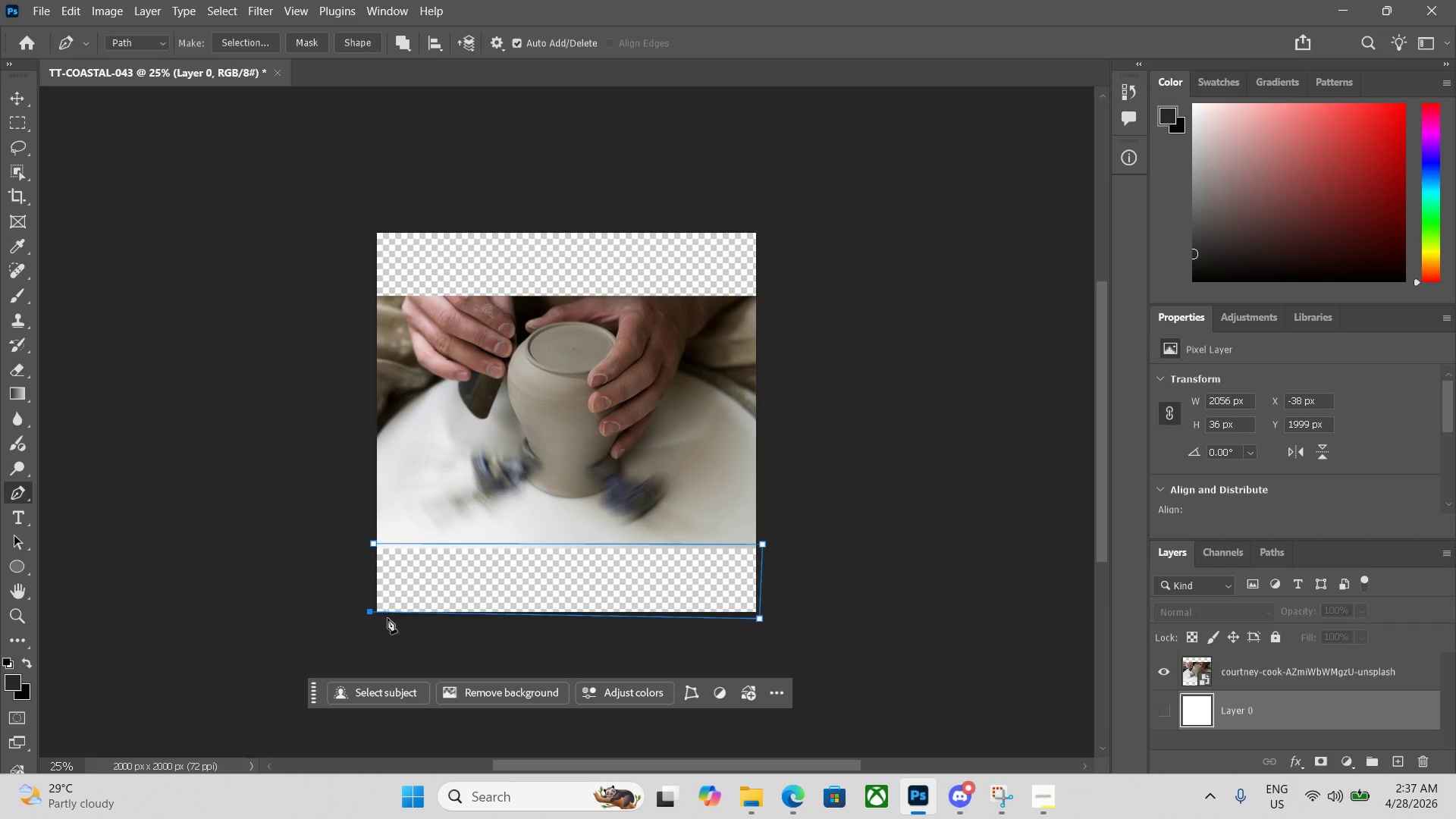 
key(Control+Z)
 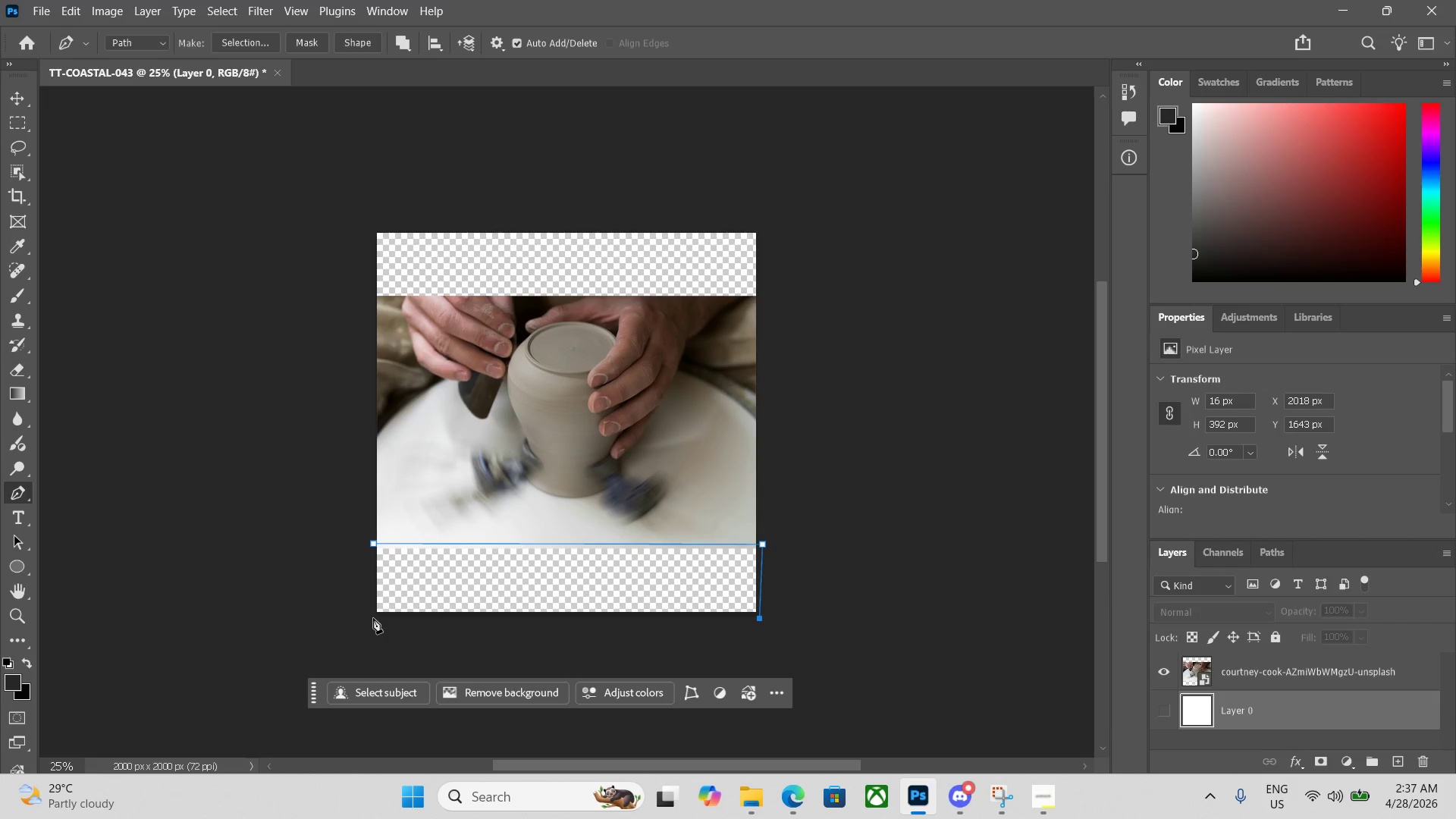 
left_click([372, 617])
 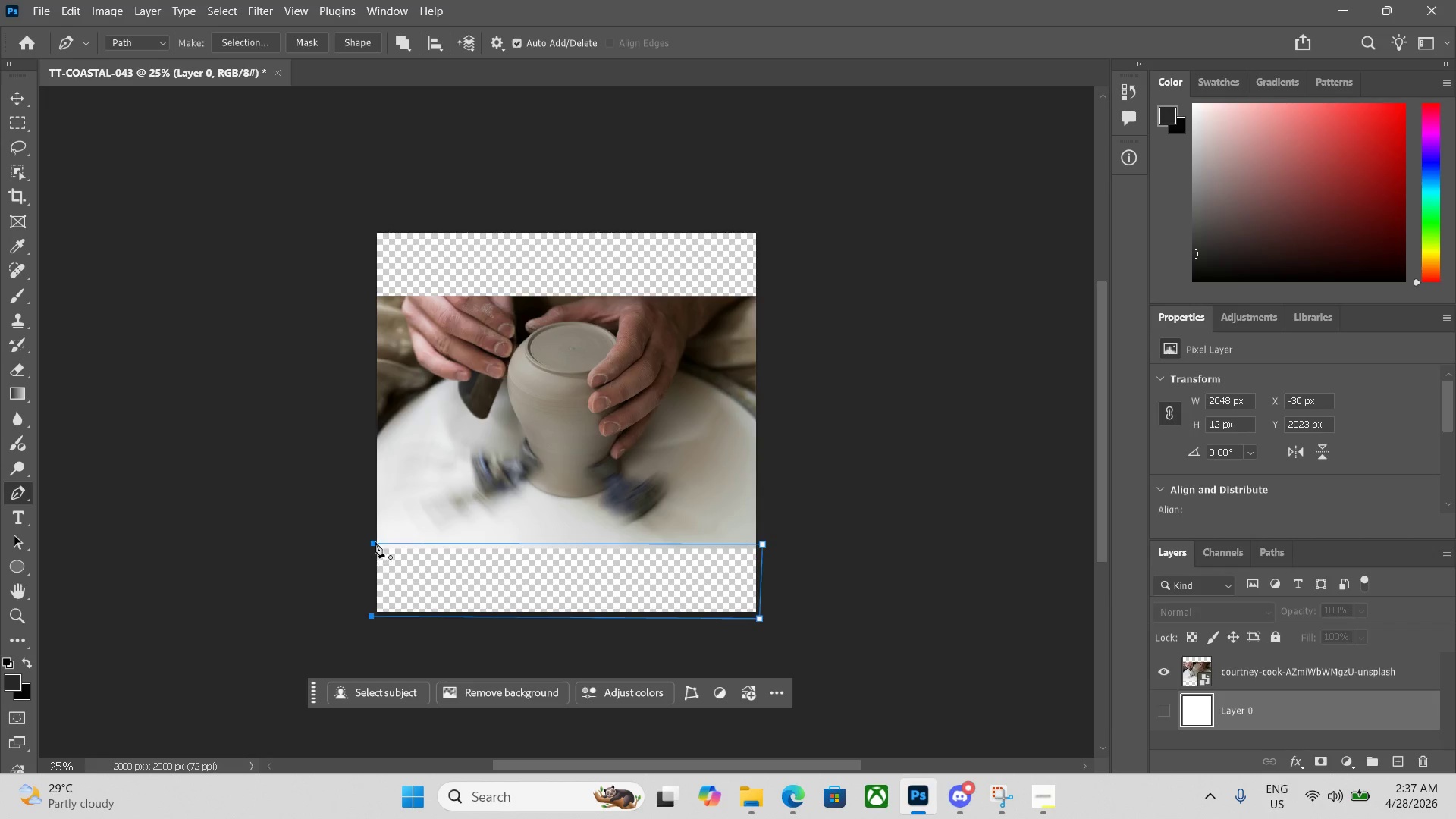 
left_click([375, 540])
 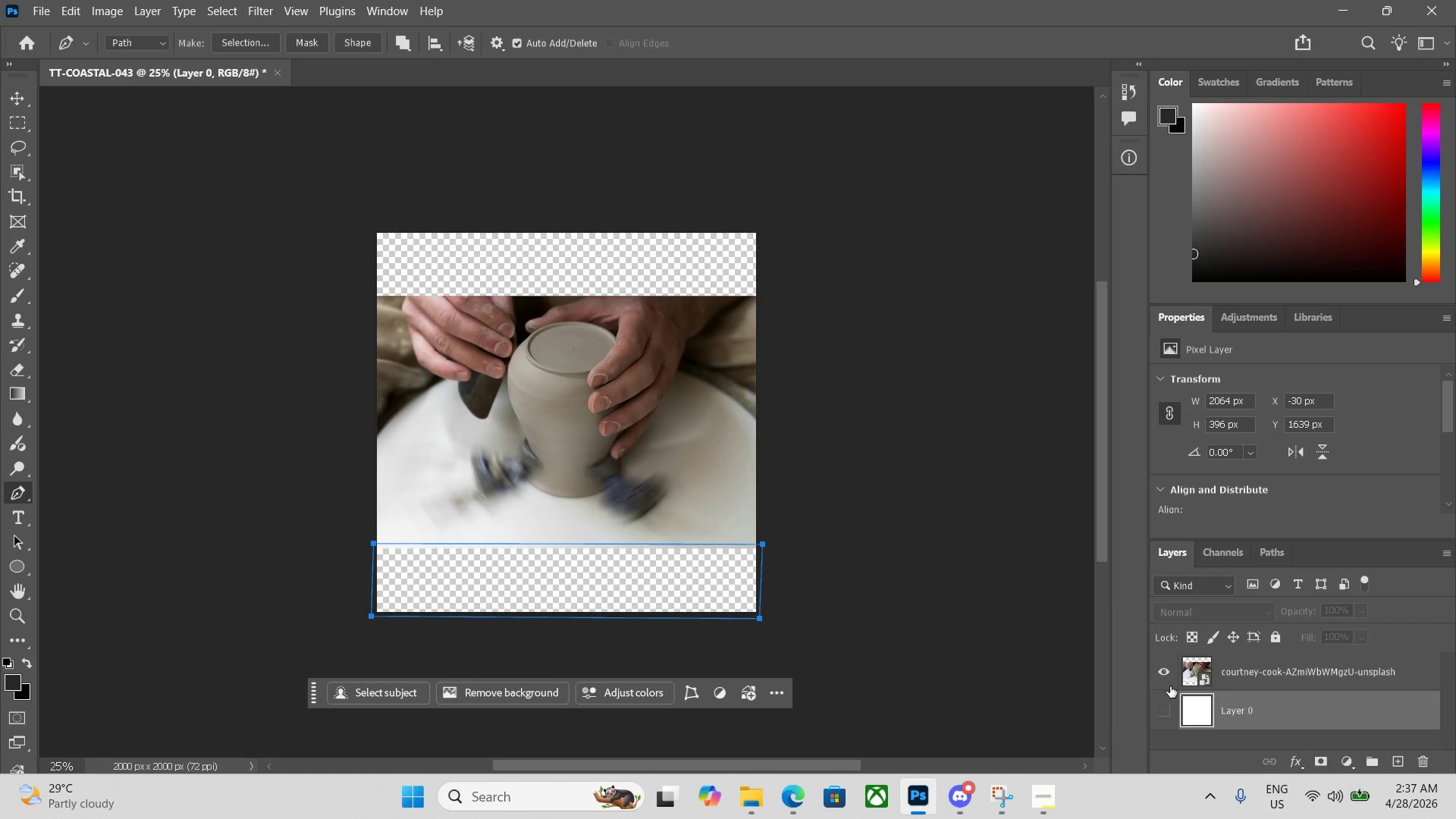 
left_click([1214, 671])
 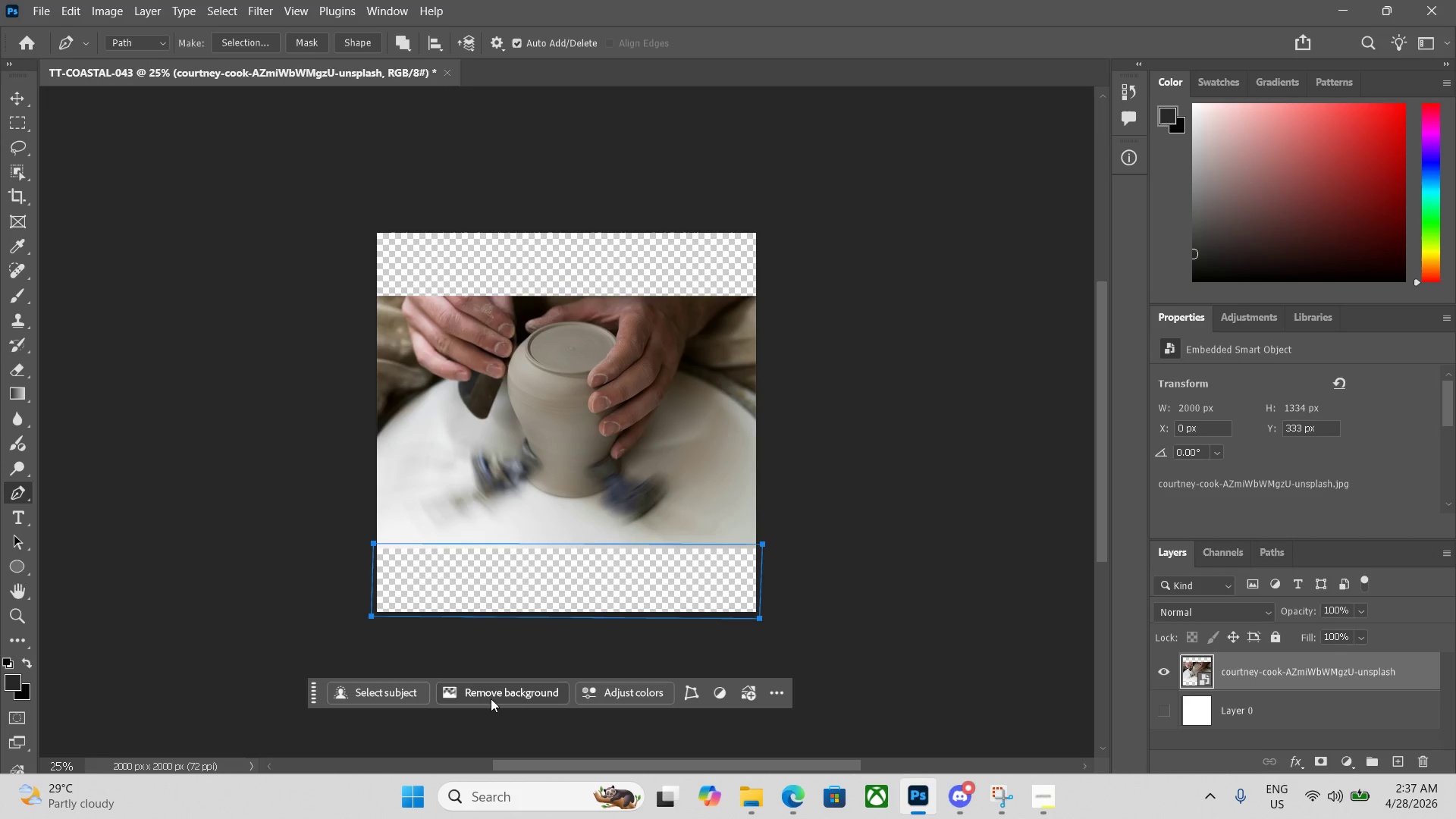 
key(Control+Enter)
 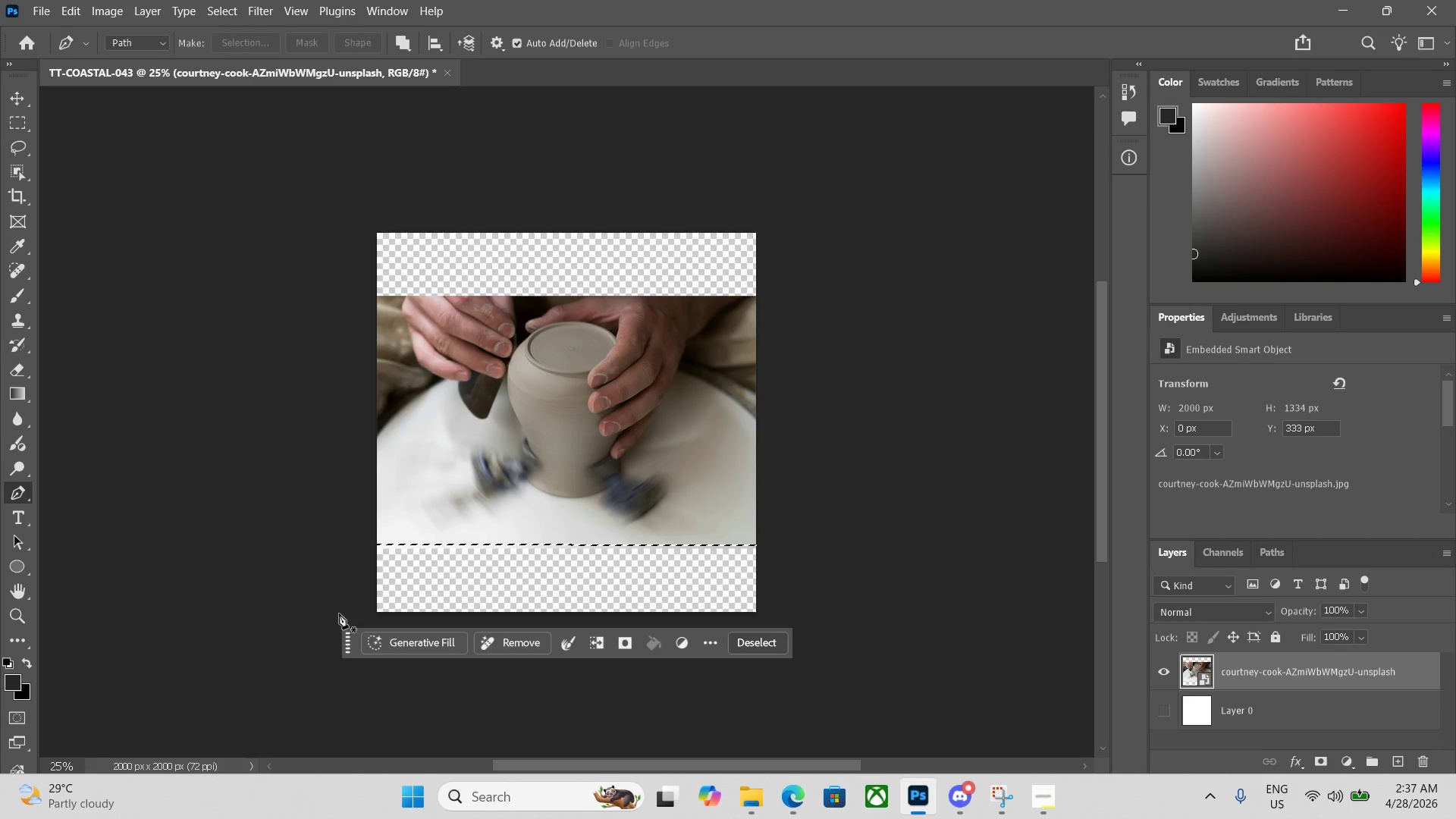 
left_click([391, 639])
 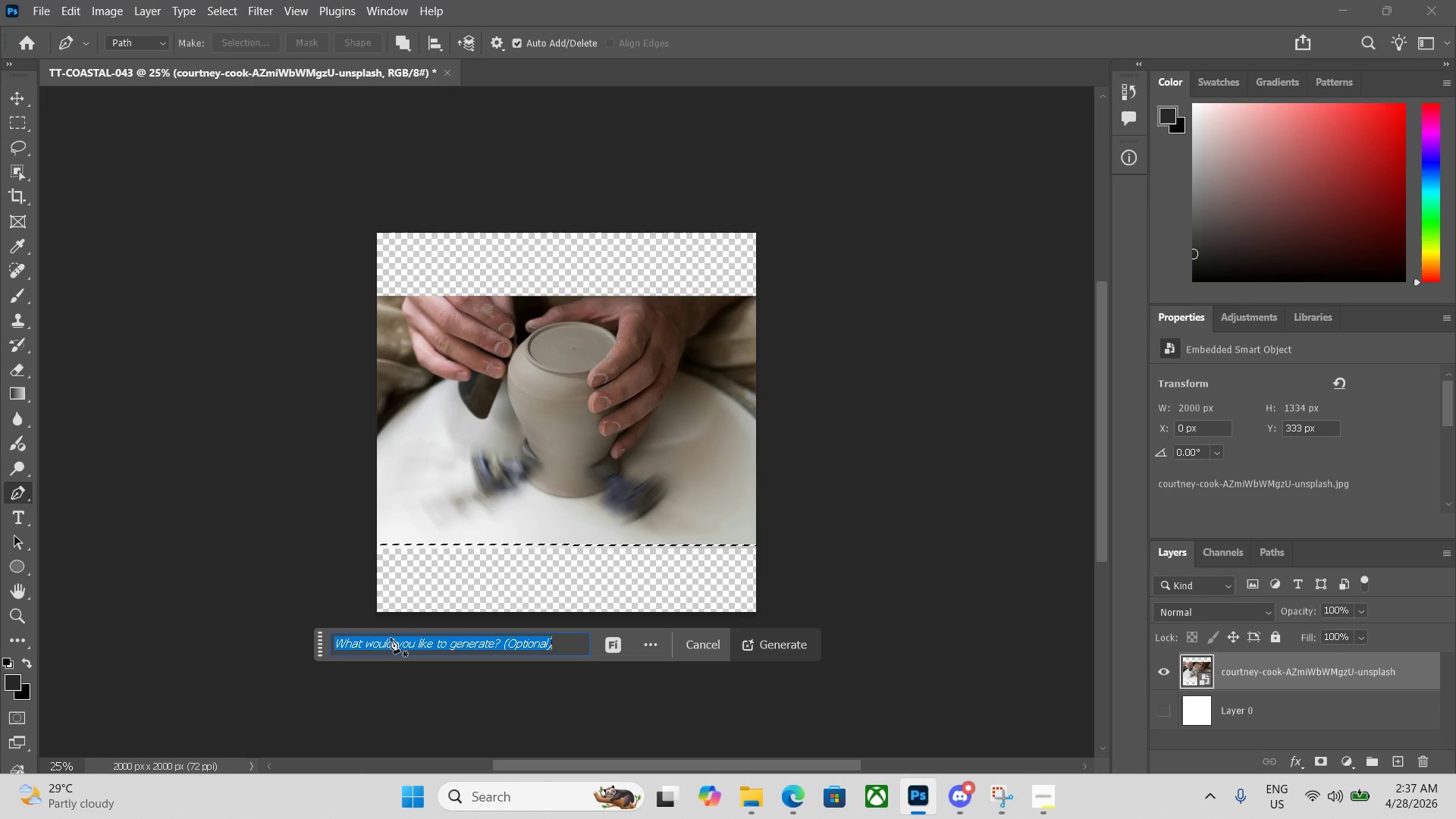 
key(Enter)
 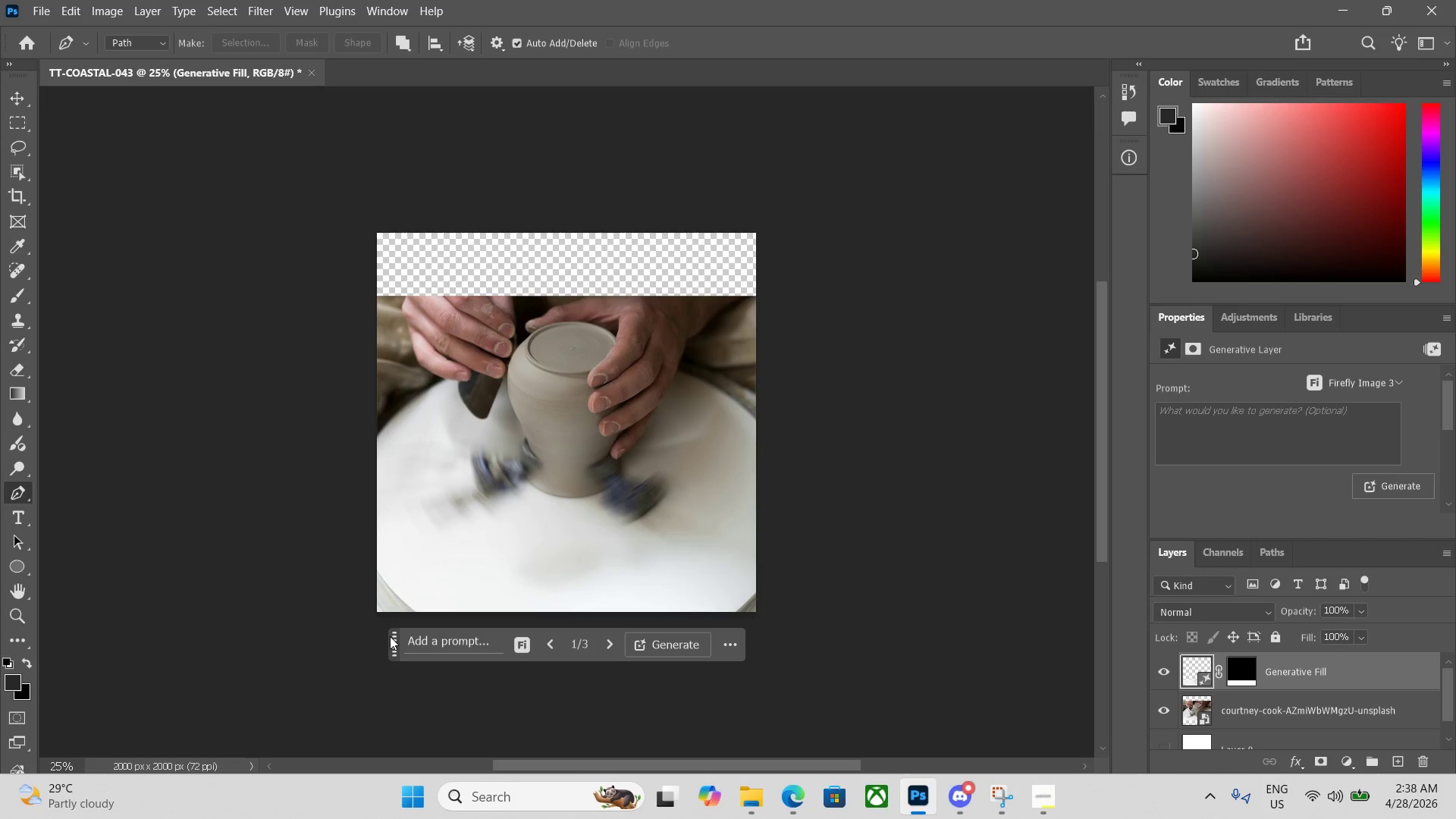 
wait(35.8)
 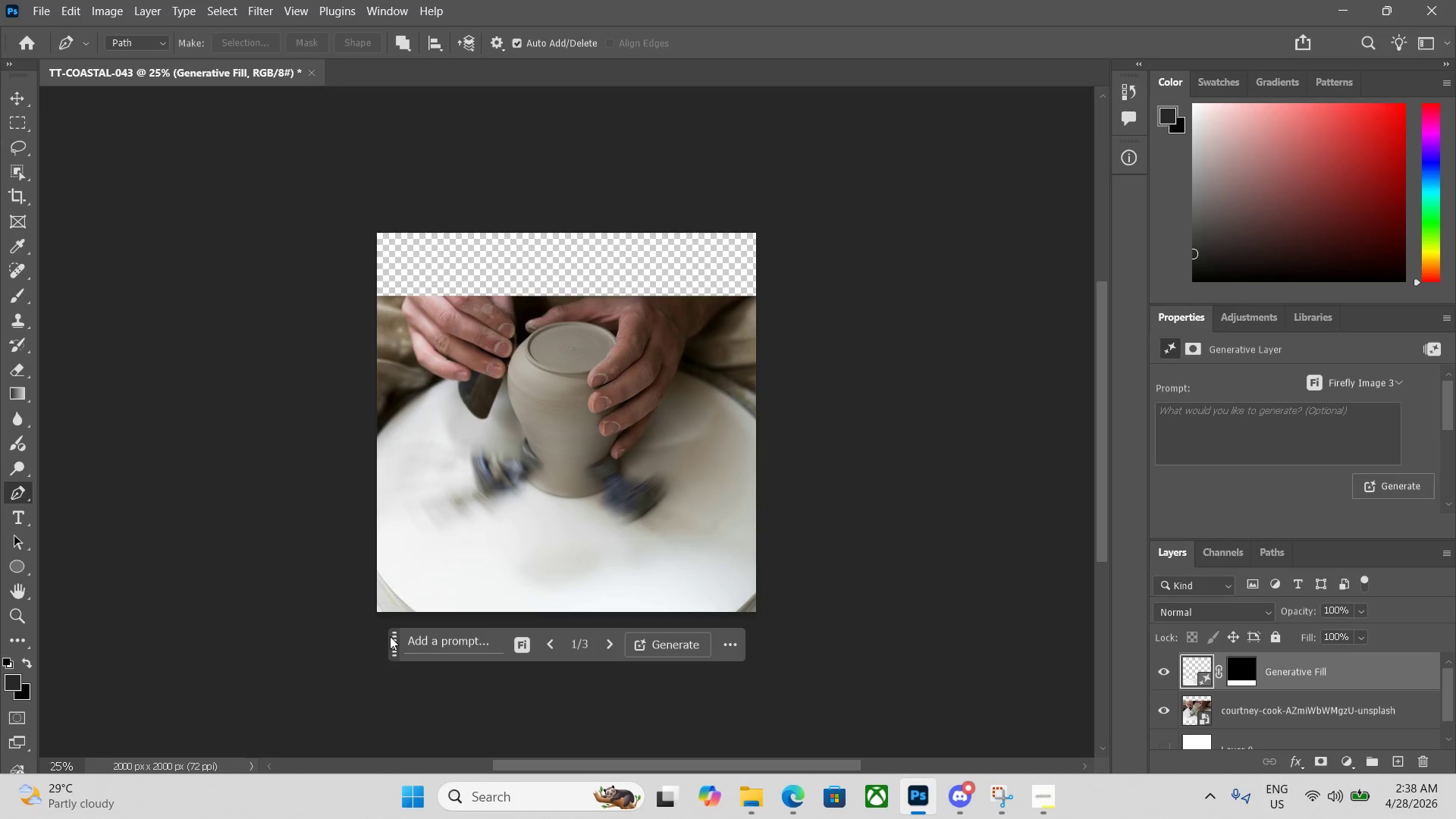 
left_click([761, 301])
 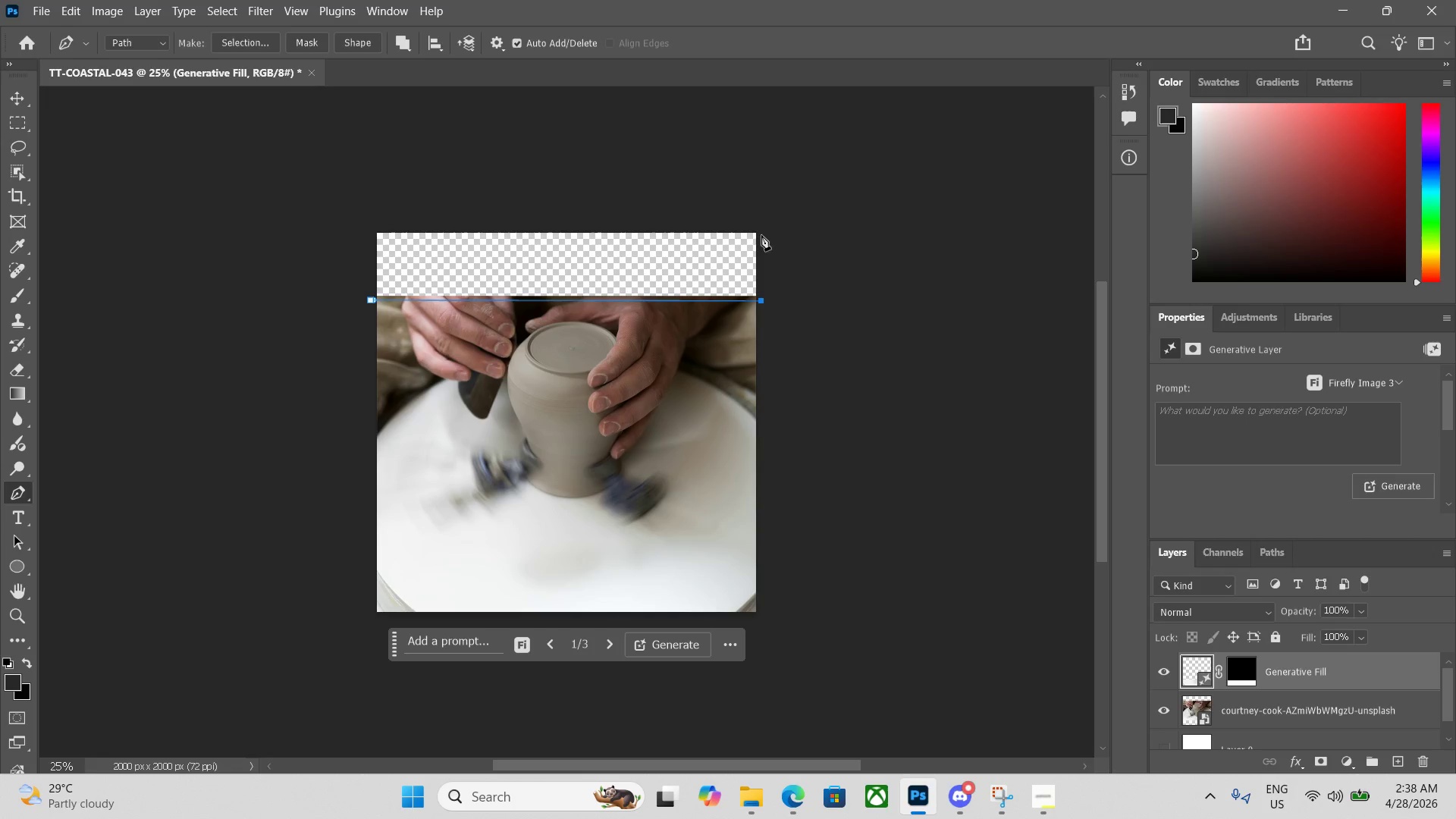 
left_click([761, 225])
 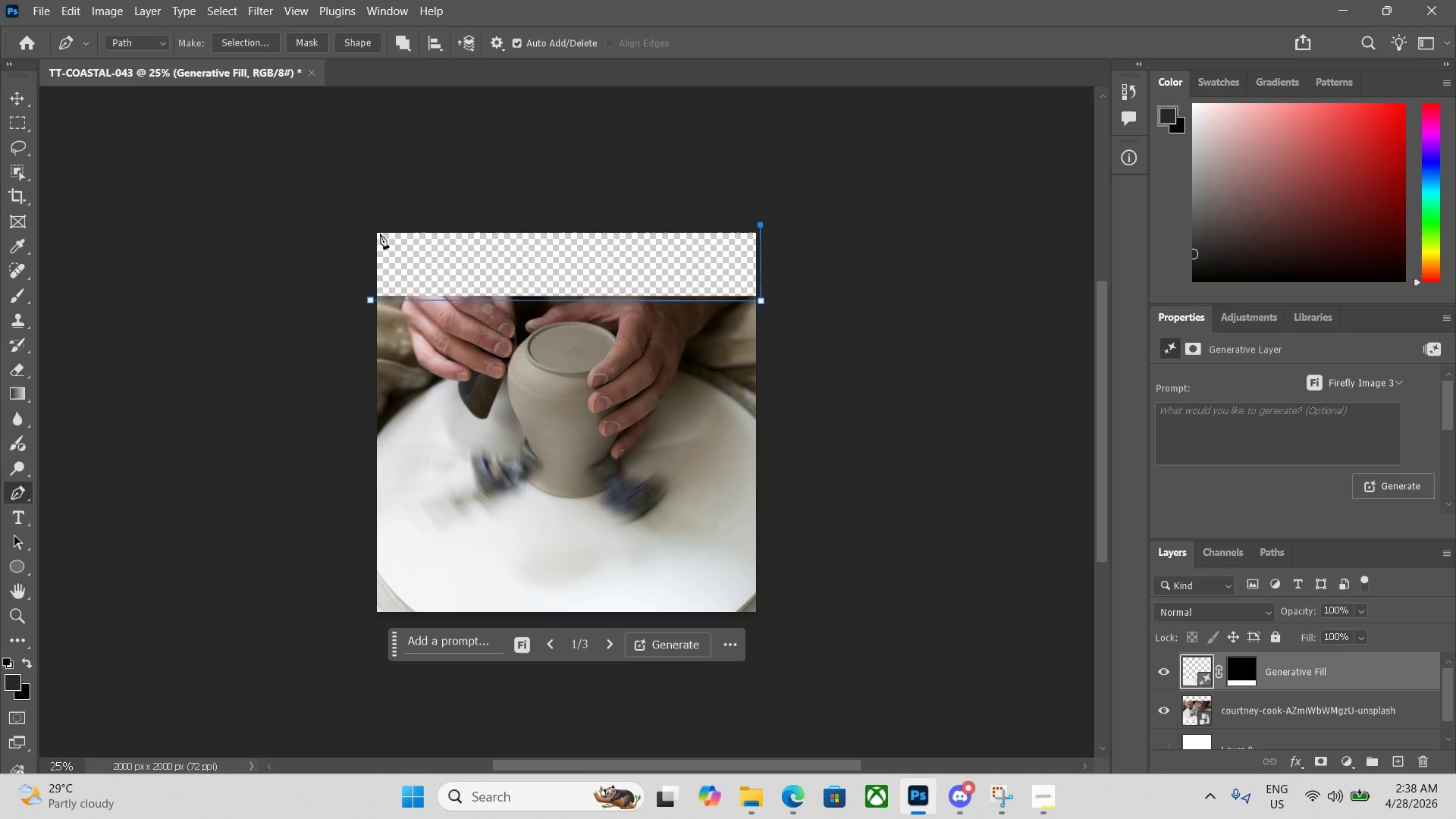 
left_click([368, 230])
 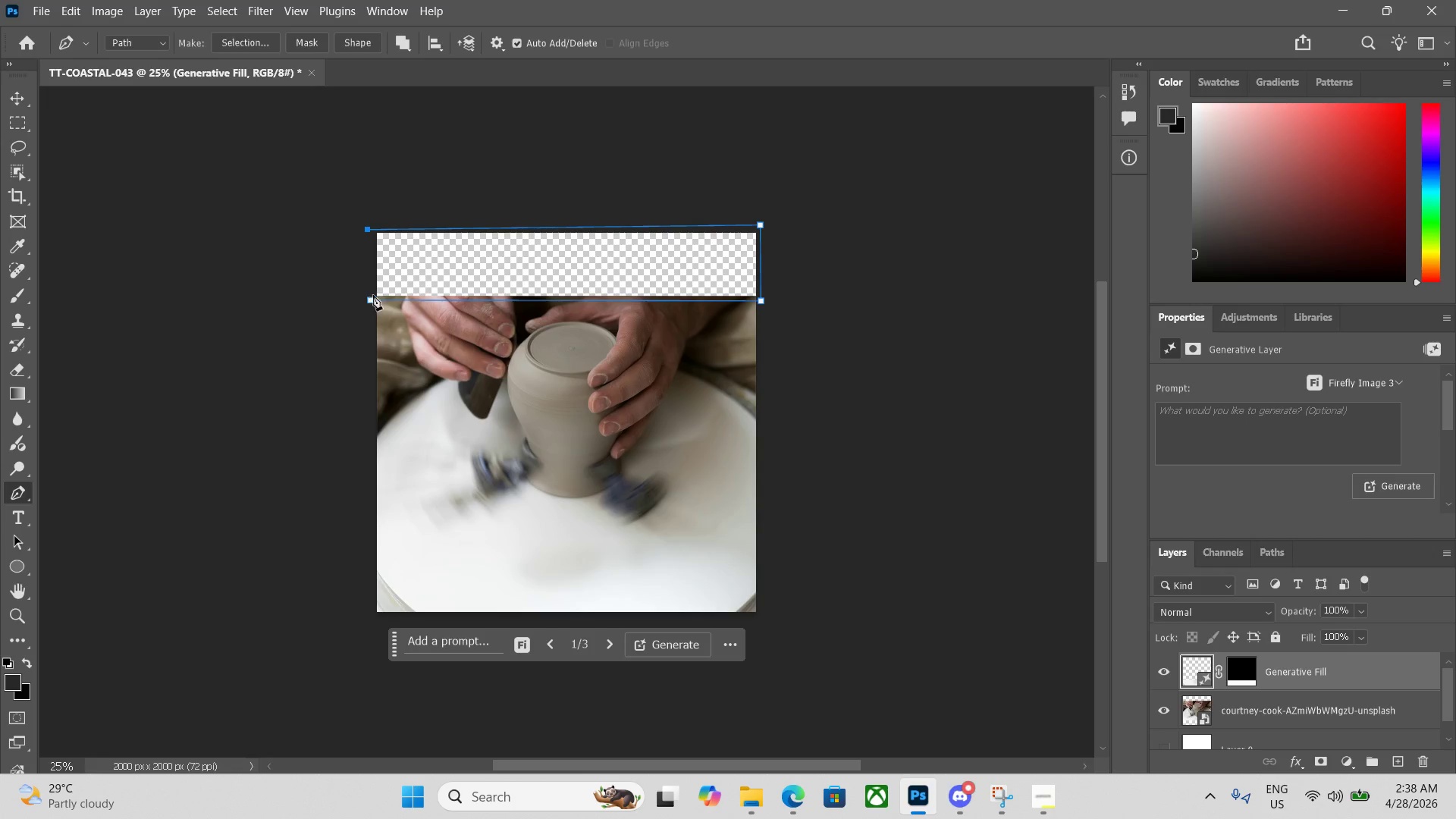 
left_click([373, 305])
 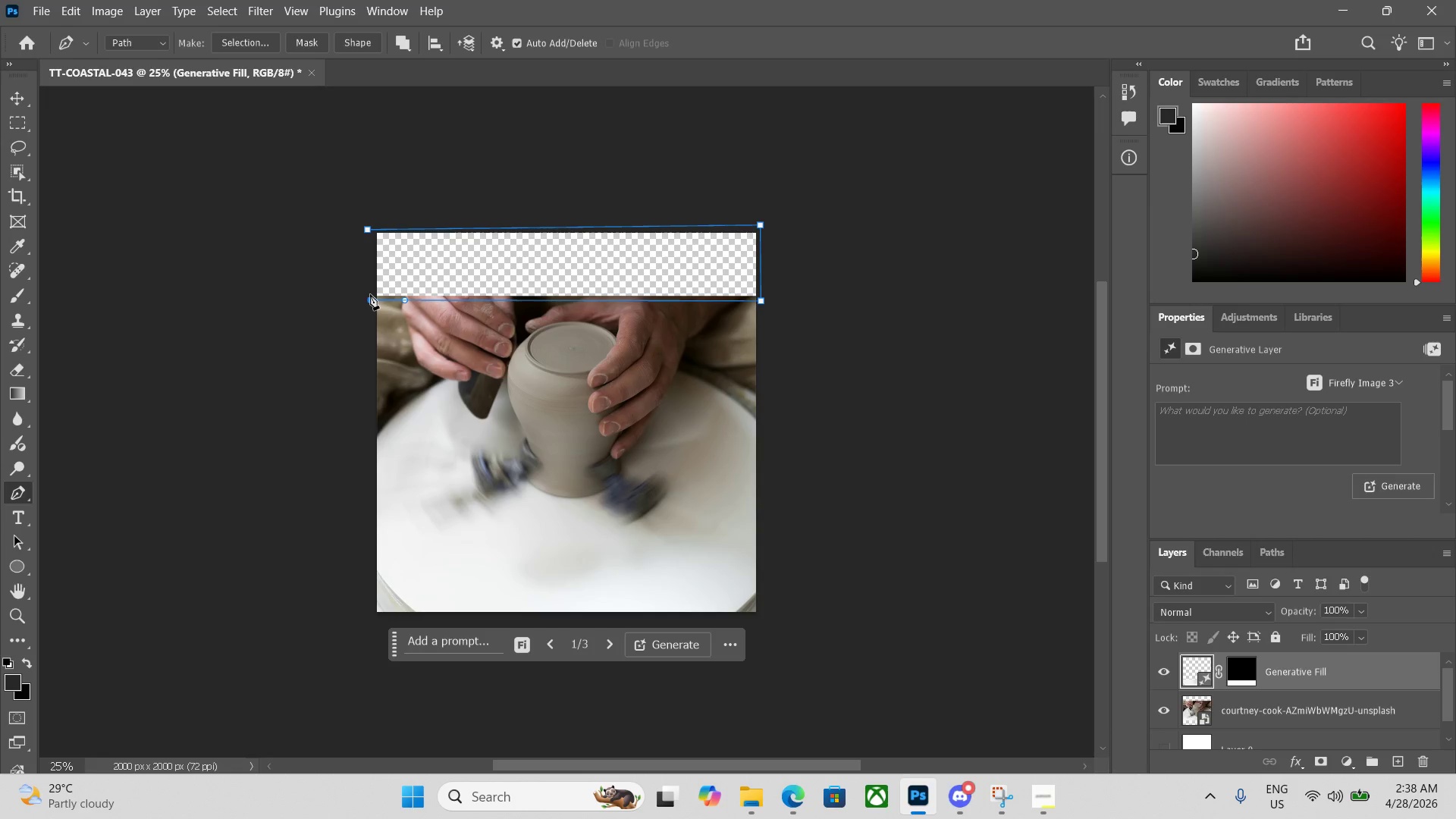 
key(Control+ControlLeft)
 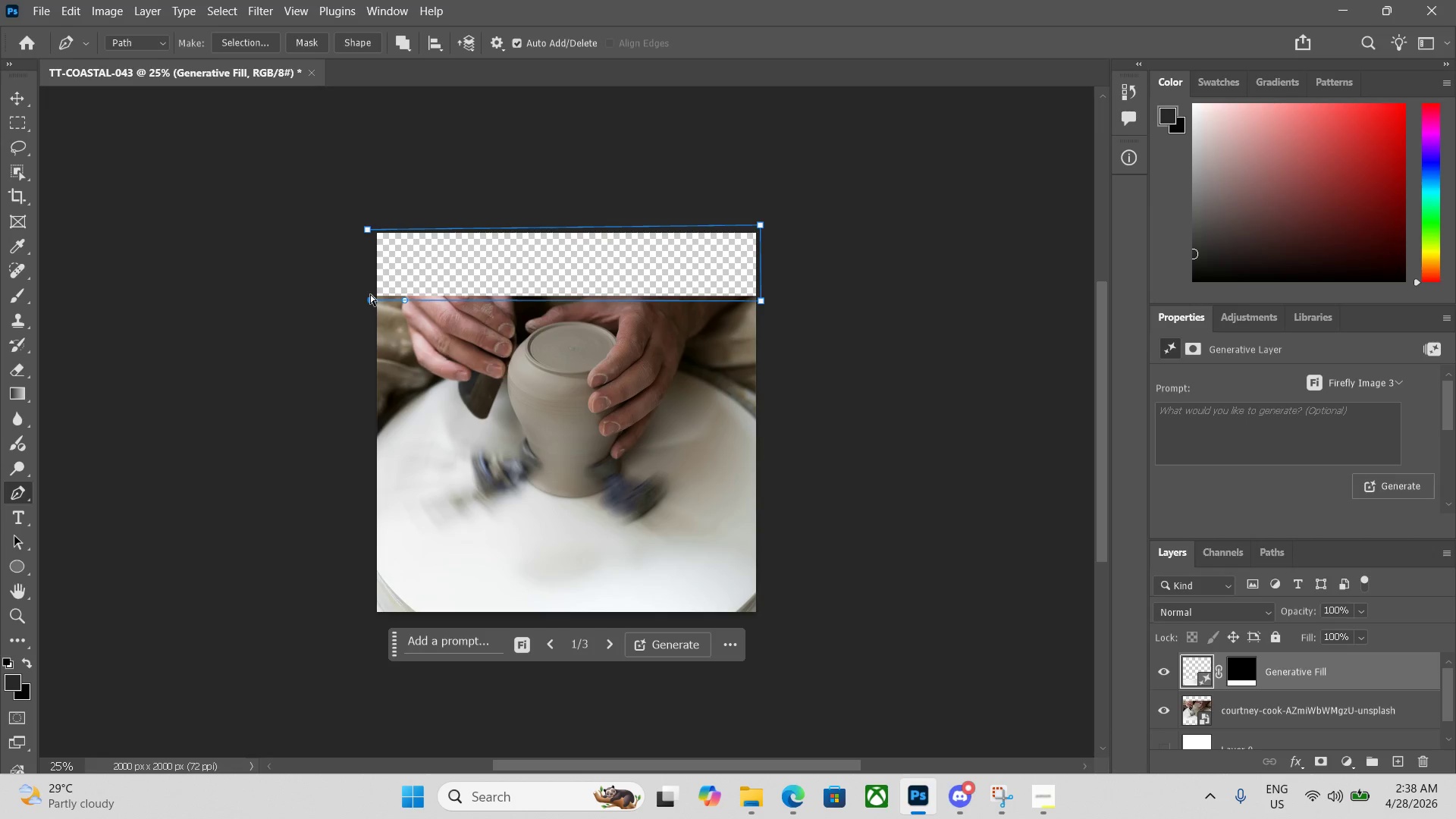 
key(Control+Z)
 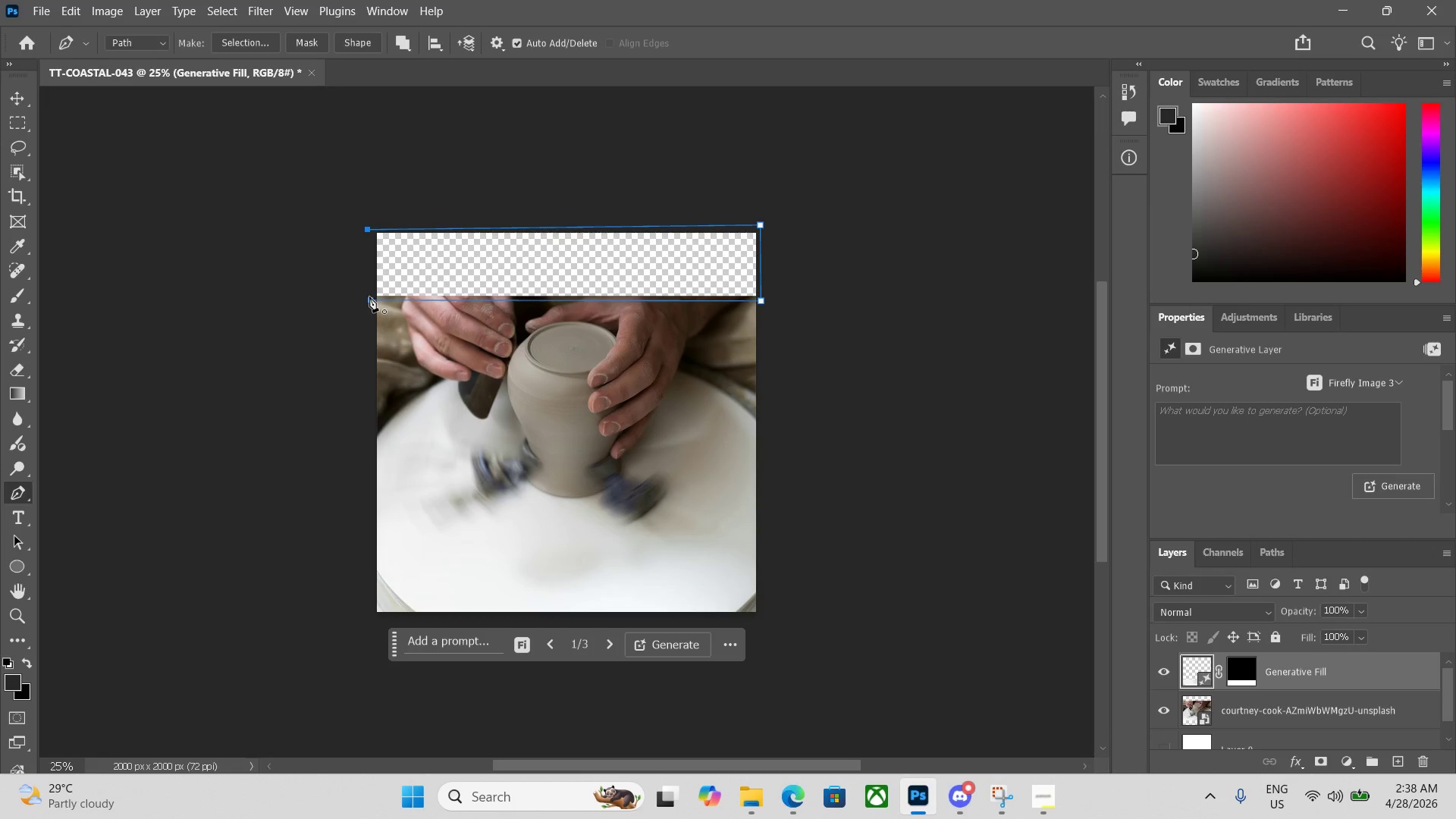 
left_click([369, 297])
 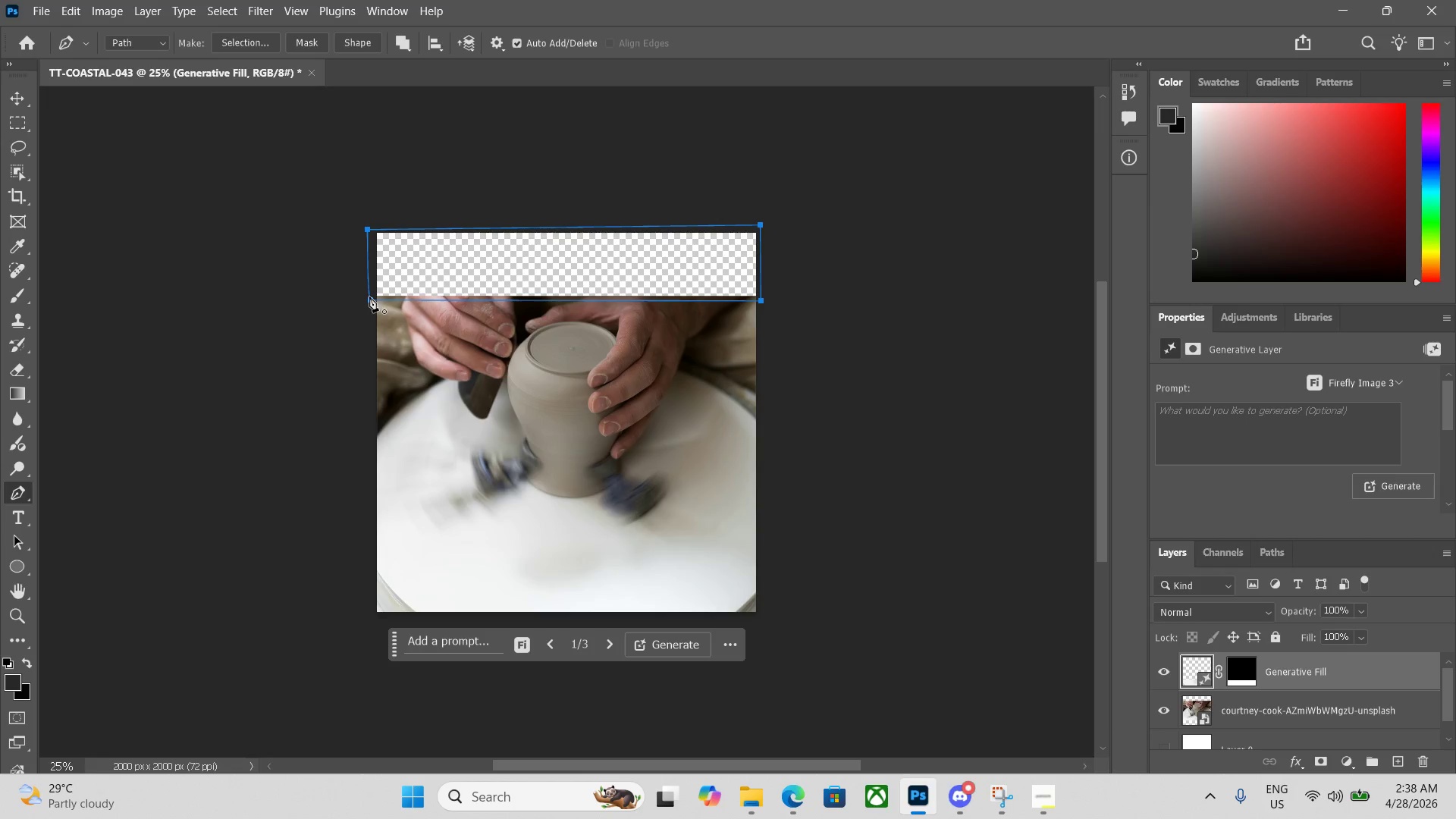 
key(Control+Enter)
 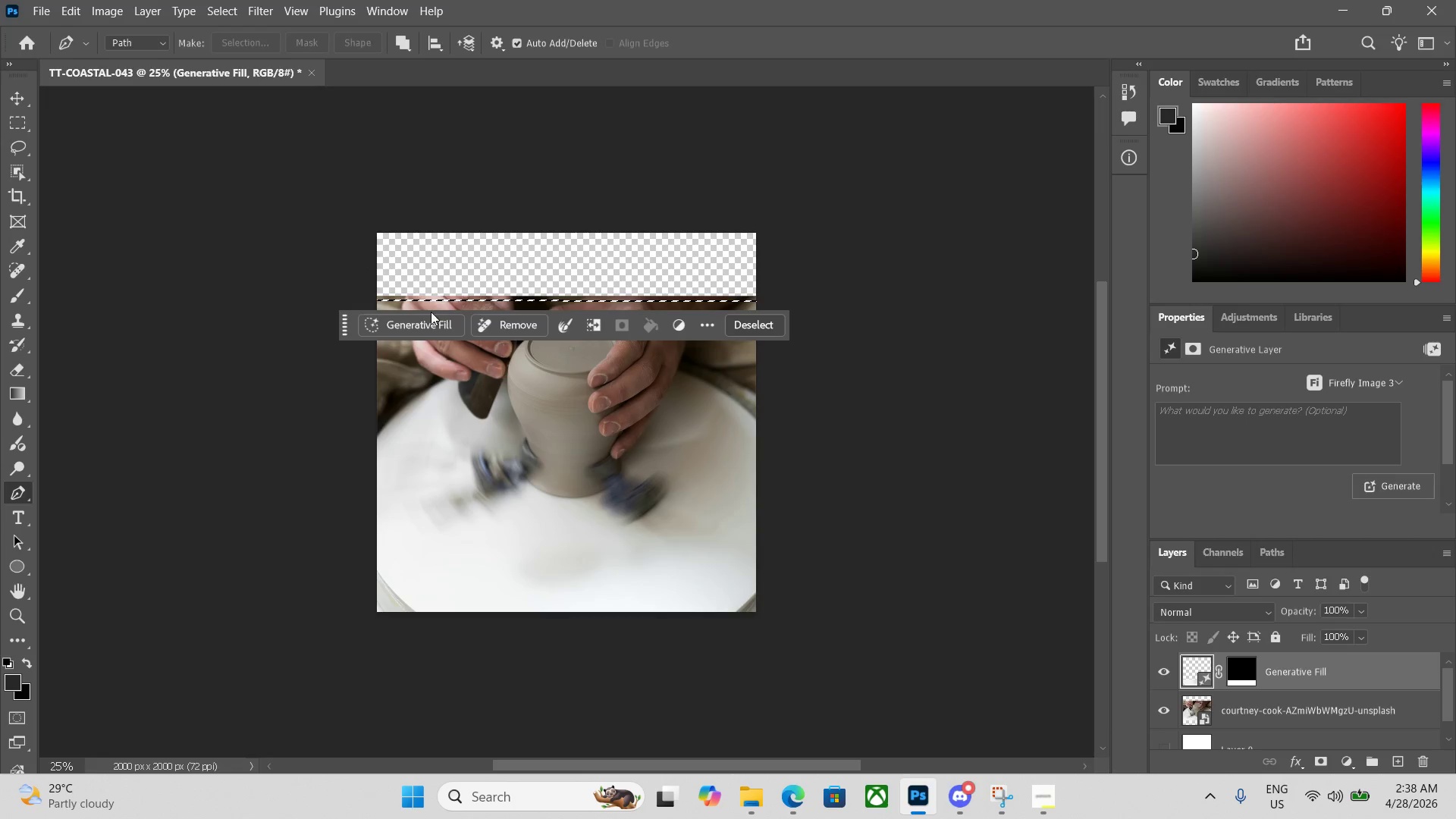 
double_click([418, 324])
 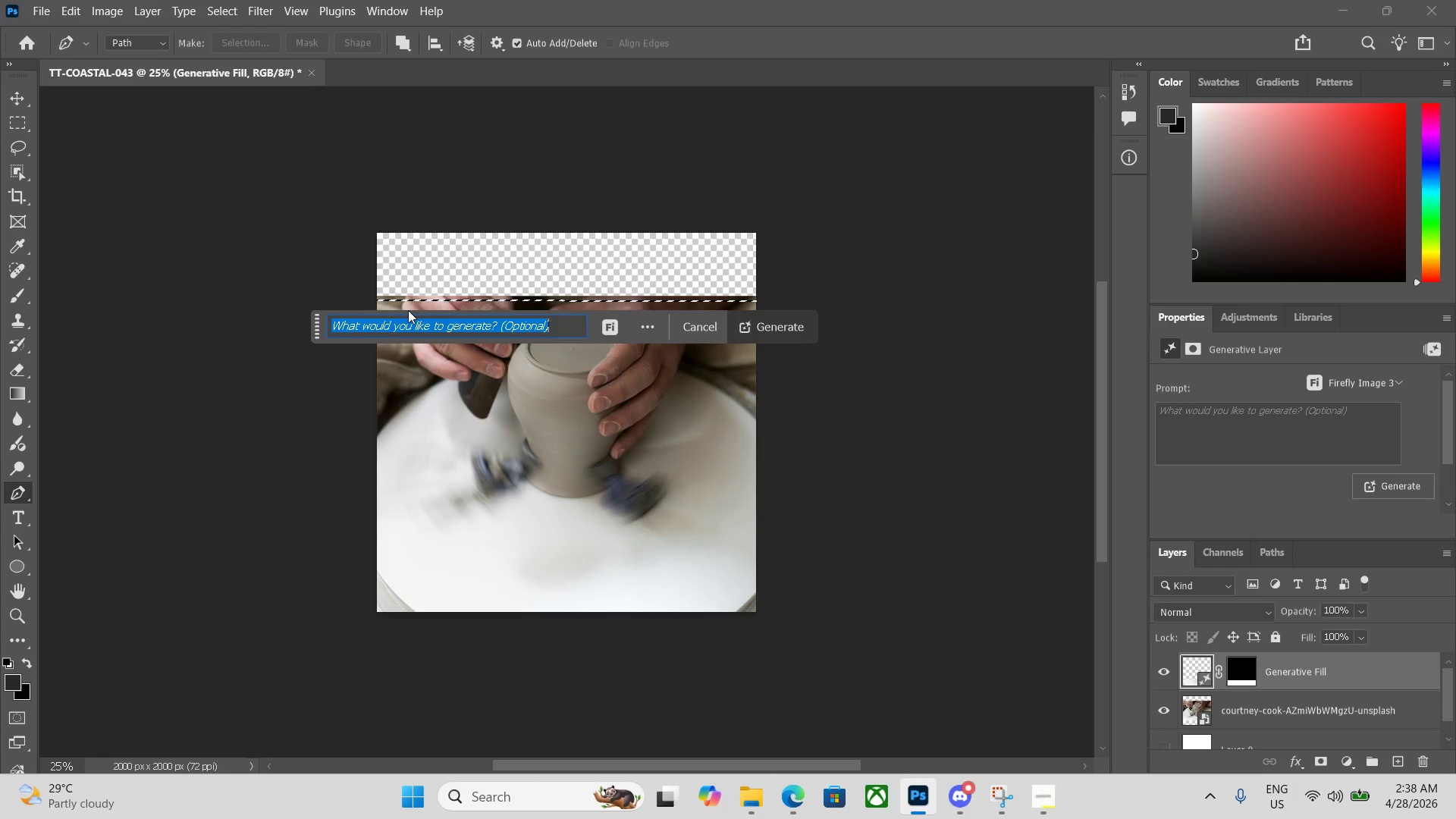 
key(Enter)
 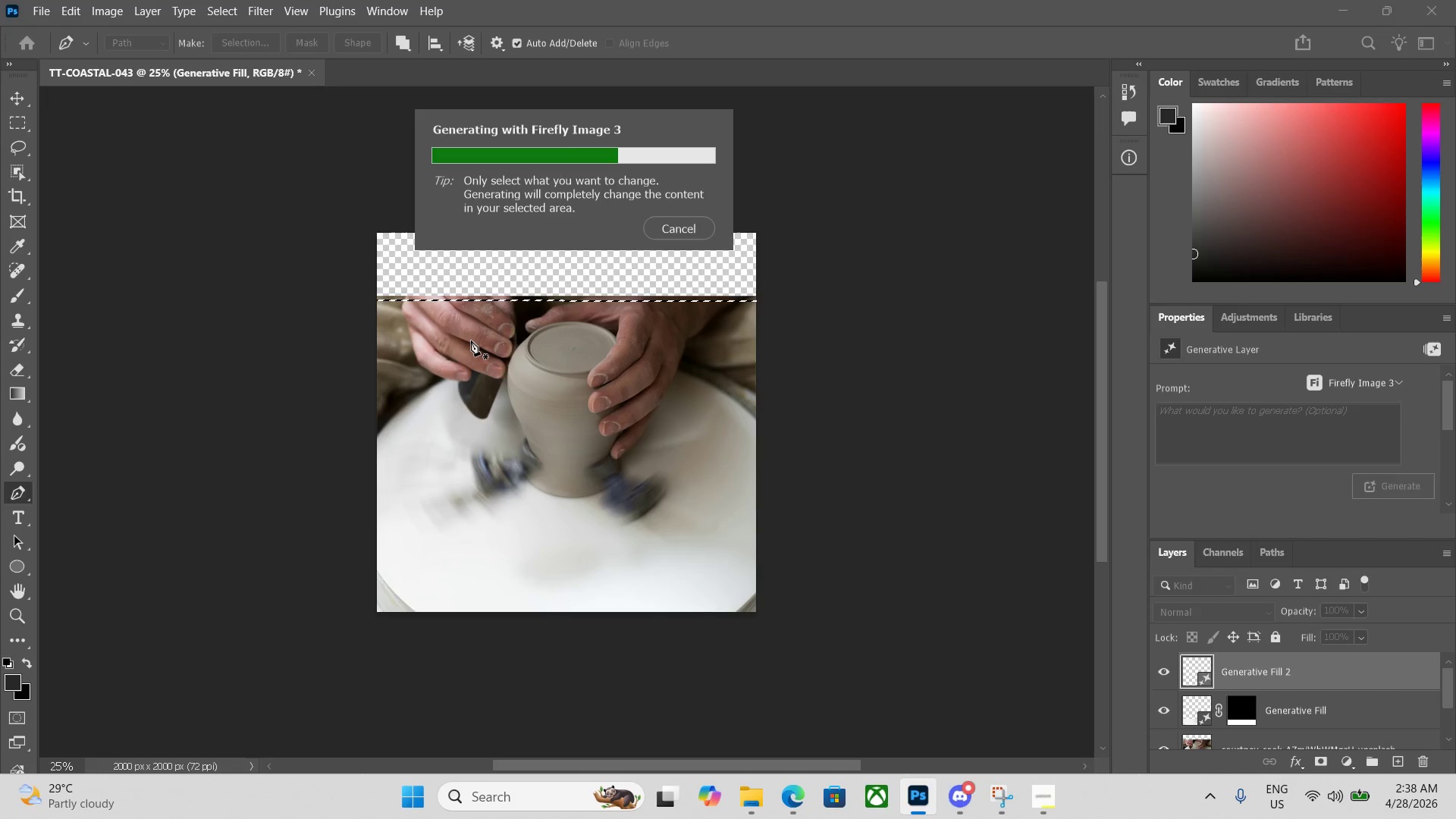 
wait(12.98)
 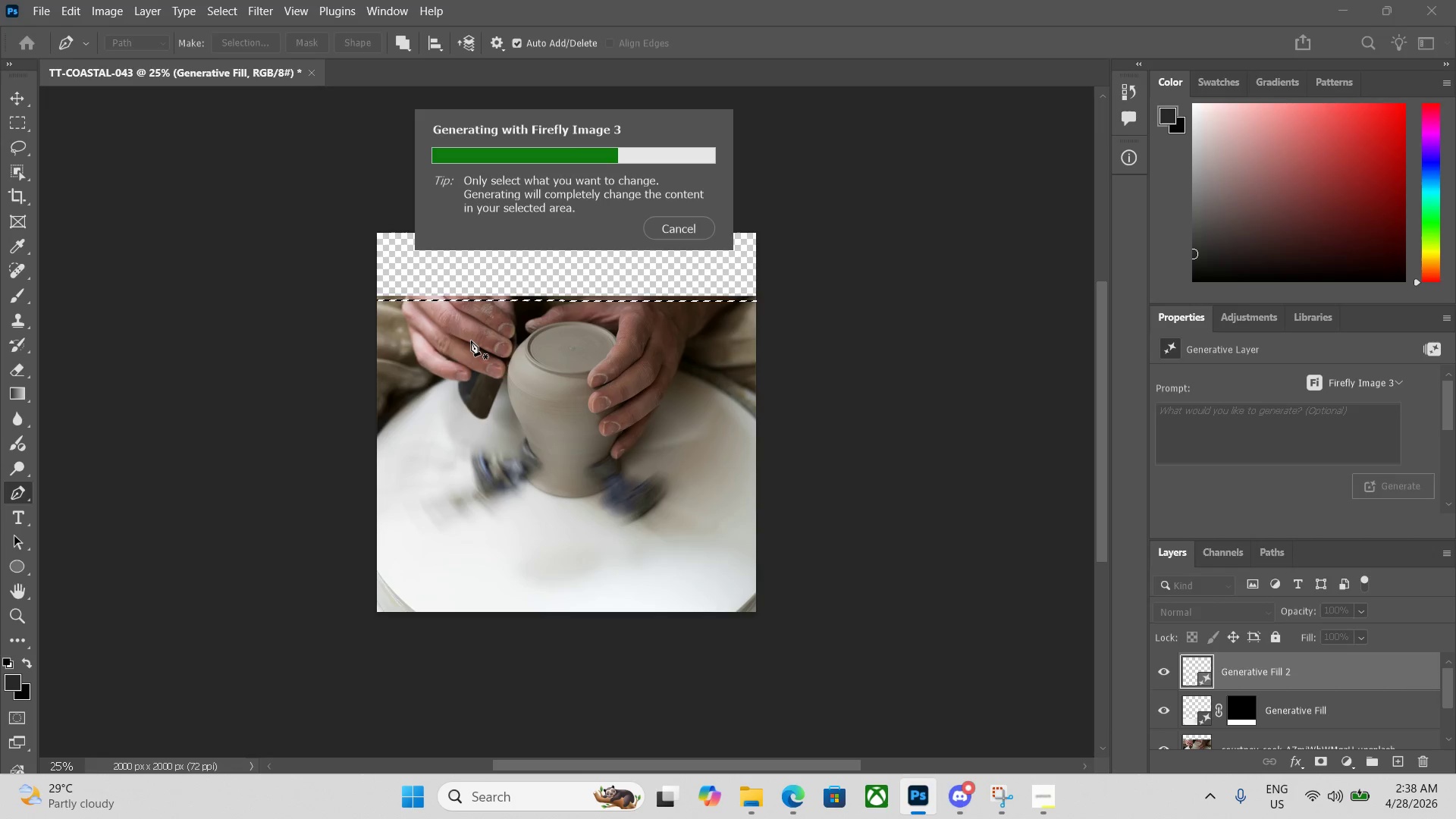 
scroll: coordinate [1242, 573], scroll_direction: down, amount: 3.0
 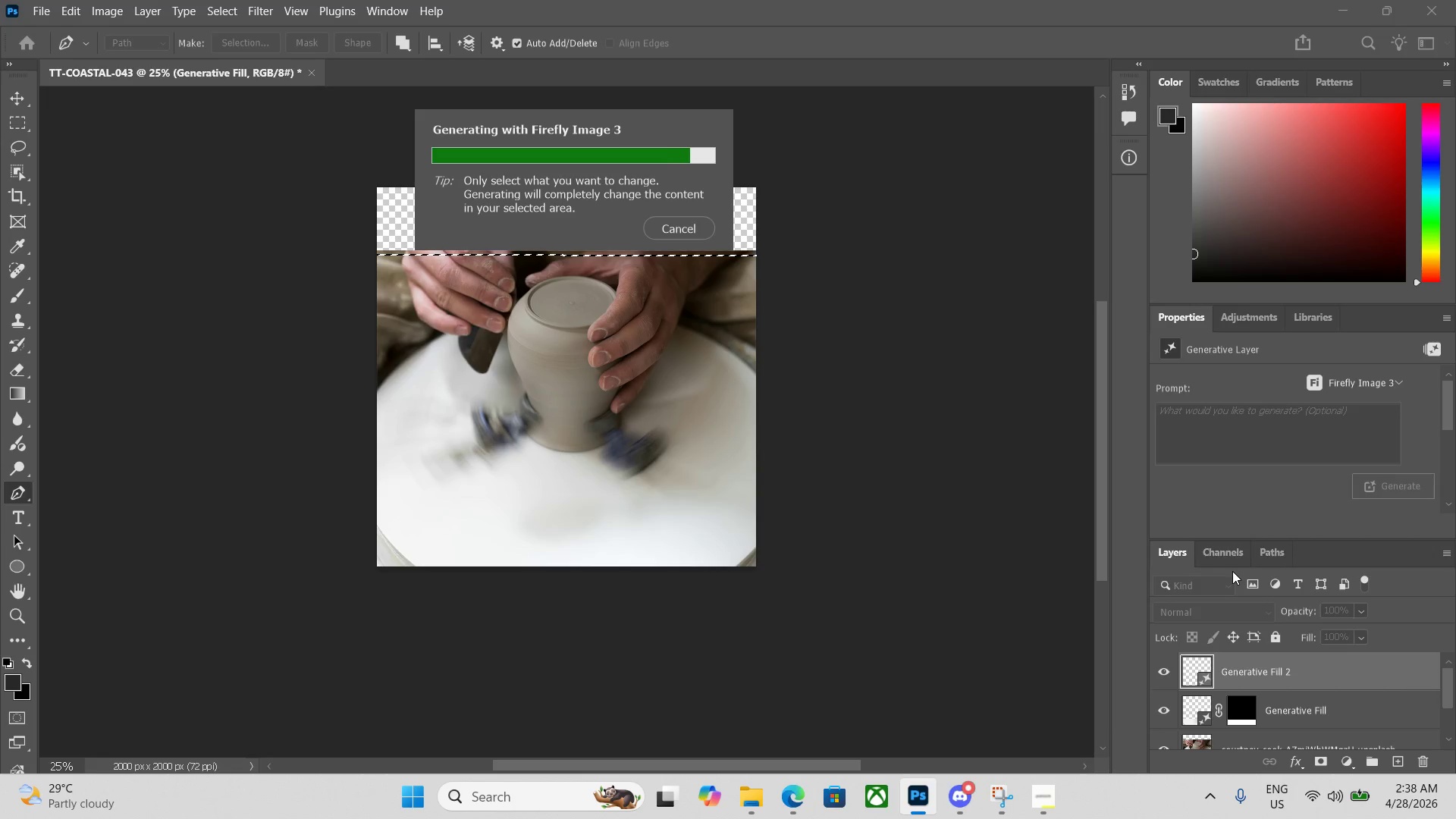 
wait(5.37)
 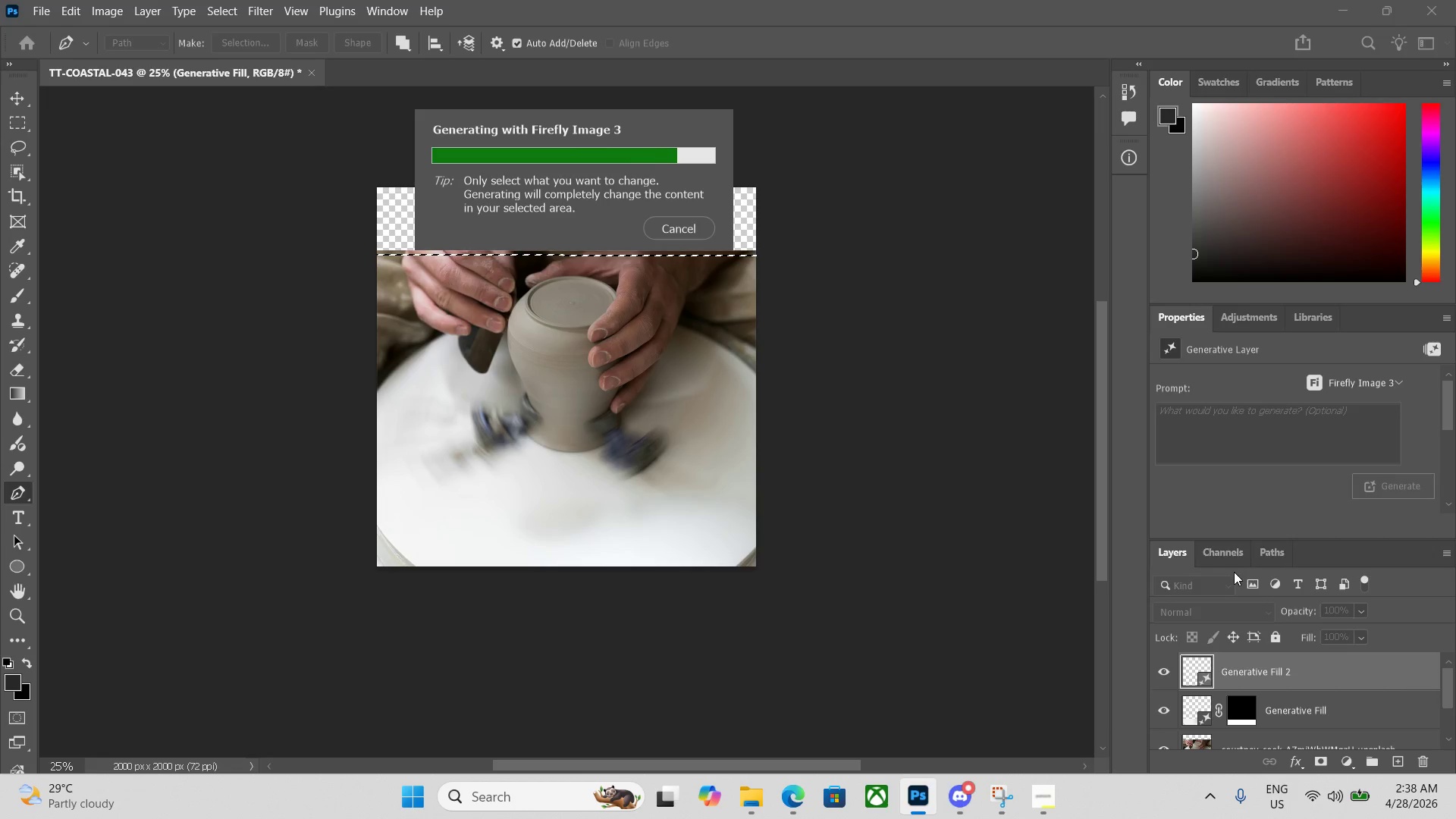 
scroll: coordinate [1169, 620], scroll_direction: up, amount: 3.0
 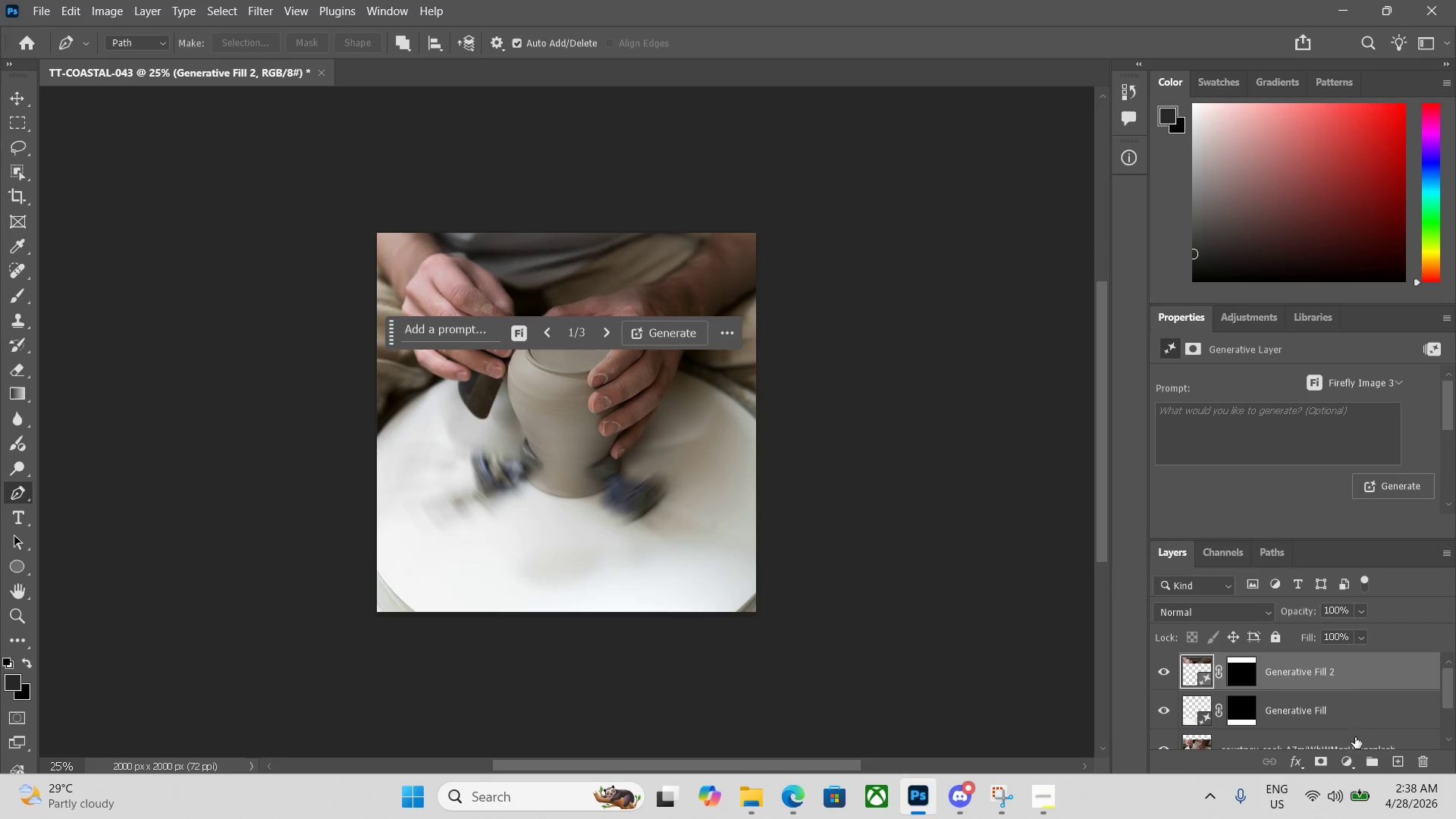 
left_click([1353, 761])
 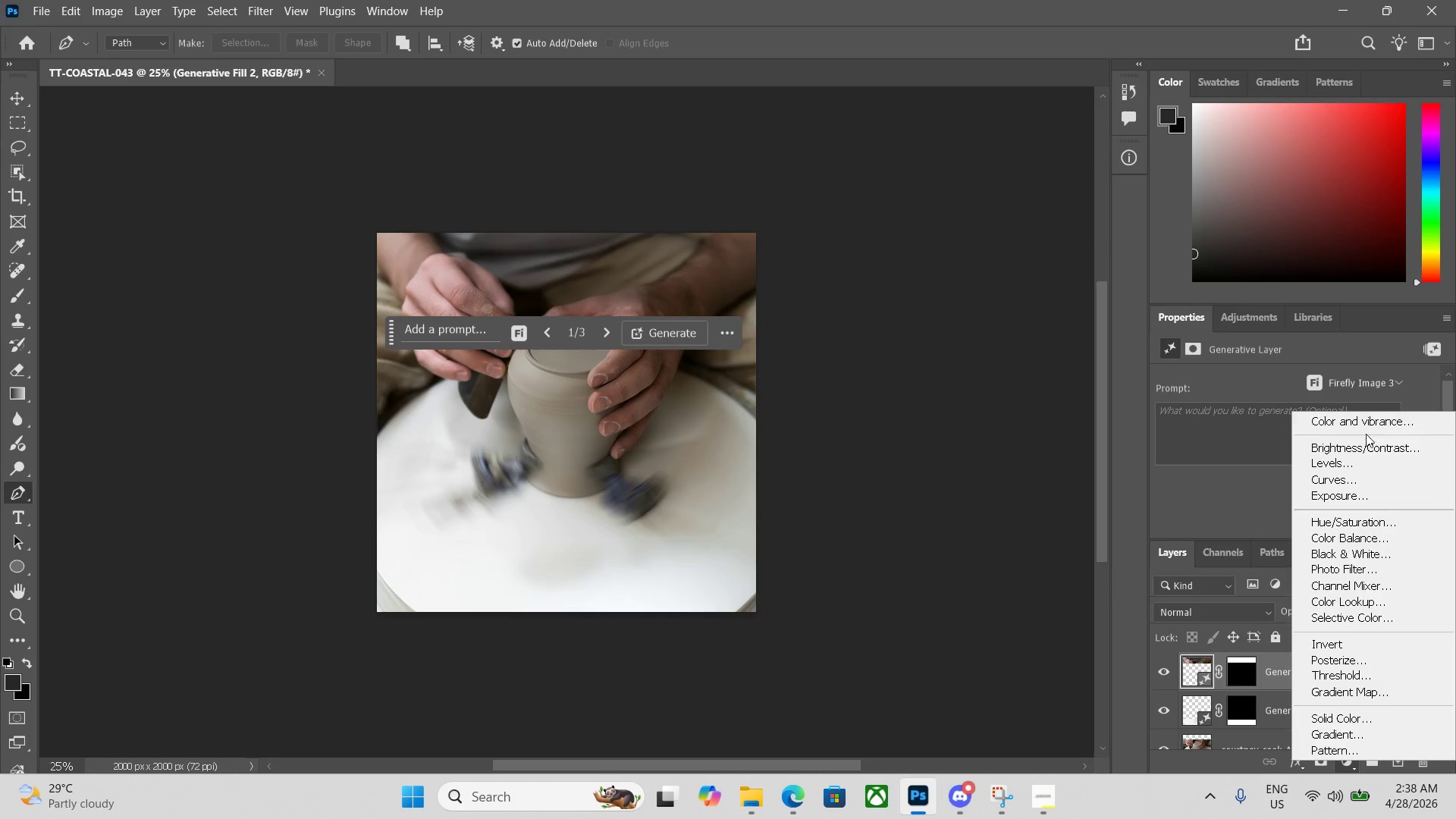 
left_click([1370, 423])
 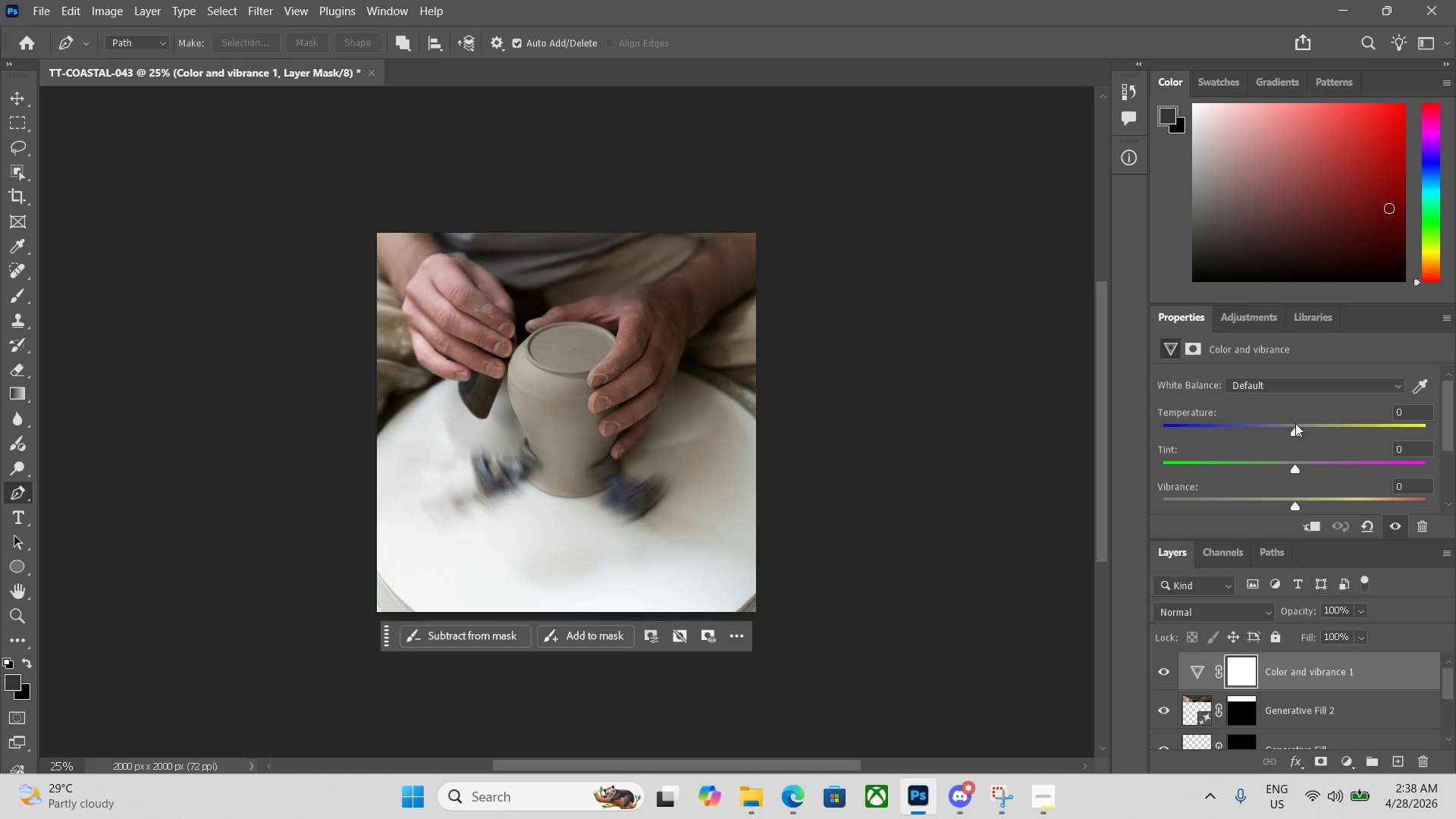 
left_click_drag(start_coordinate=[1294, 430], to_coordinate=[1331, 432])
 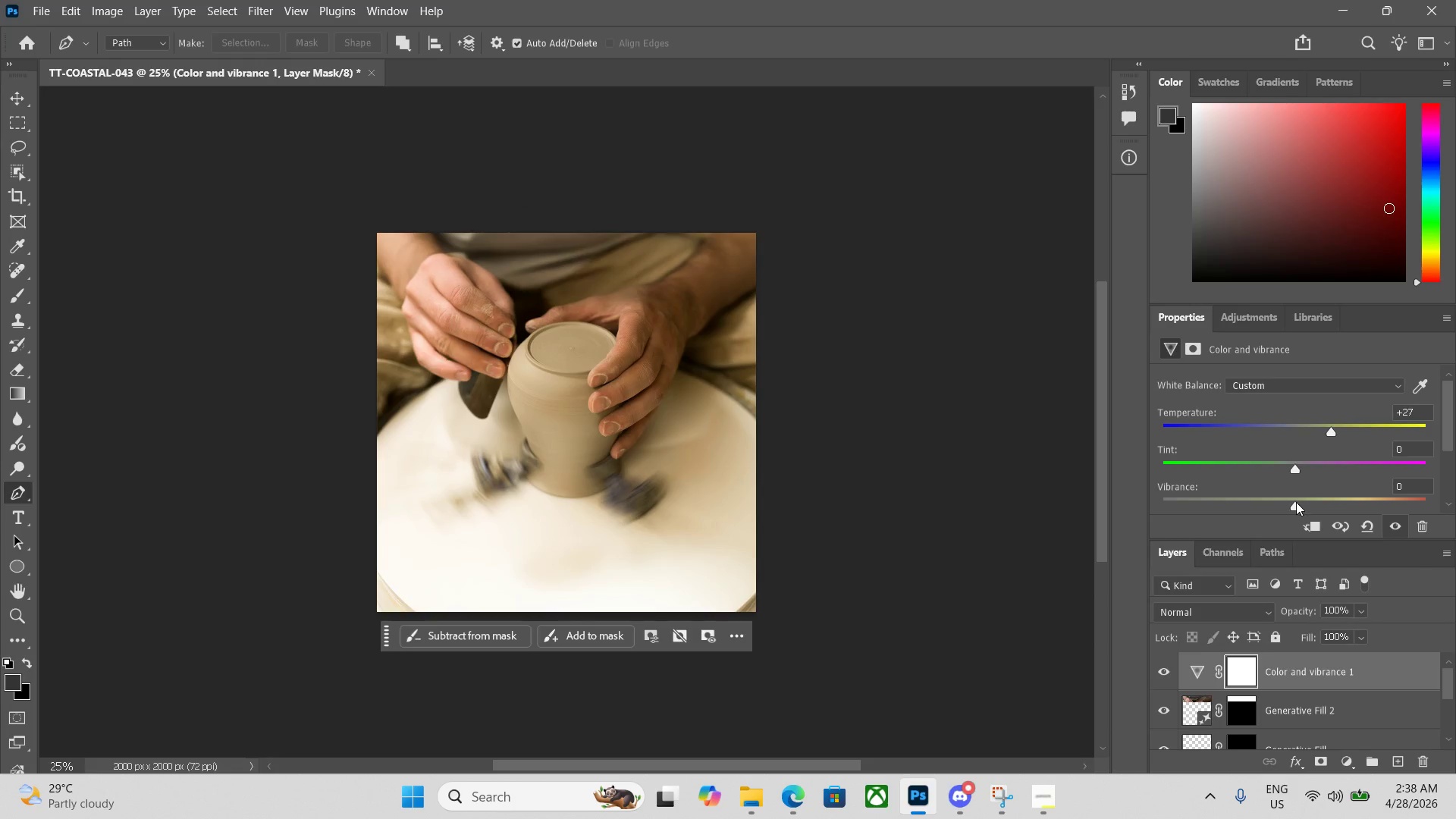 
left_click_drag(start_coordinate=[1296, 503], to_coordinate=[1354, 503])
 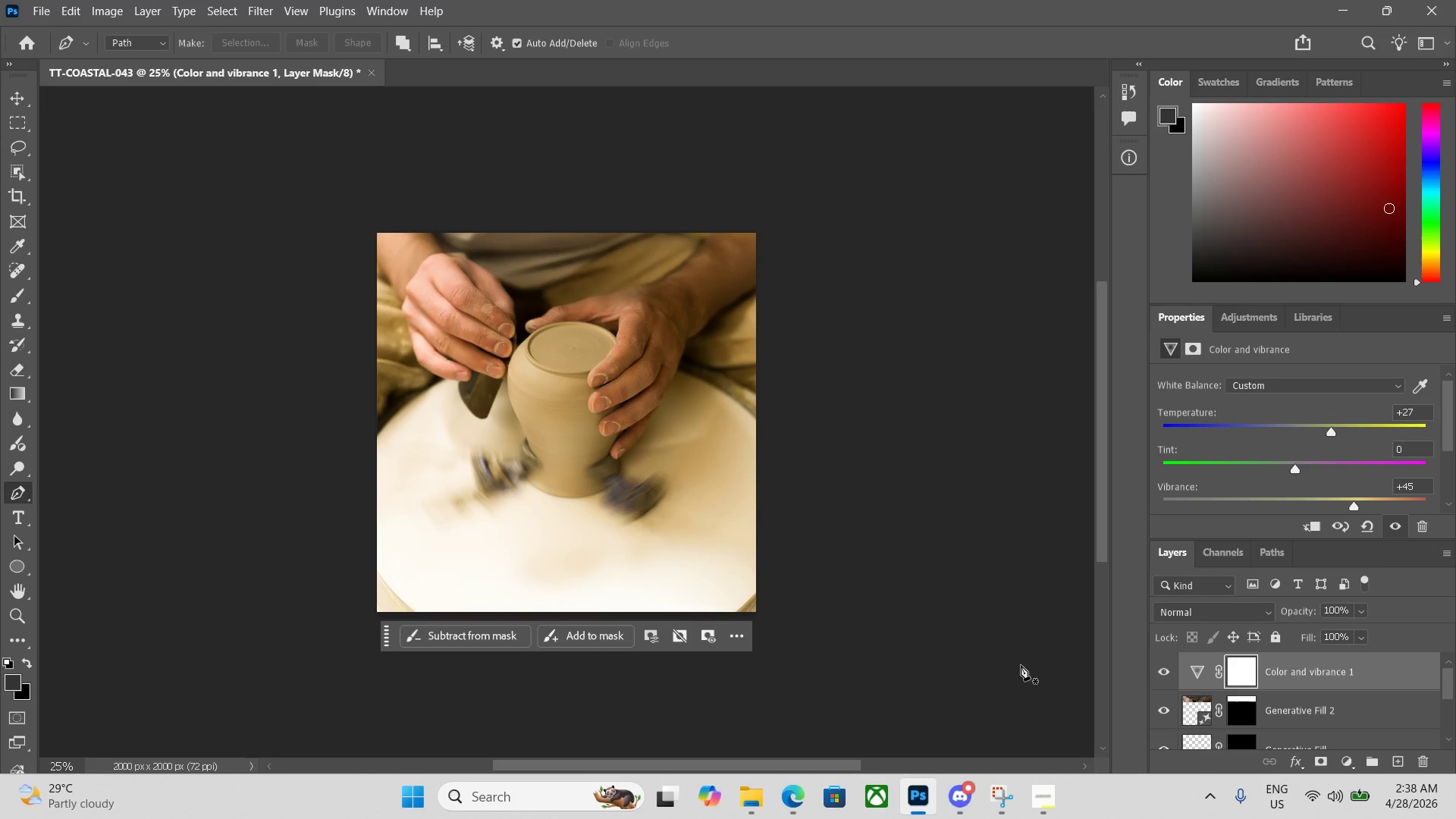 
key(Alt+Control+Shift+W)
 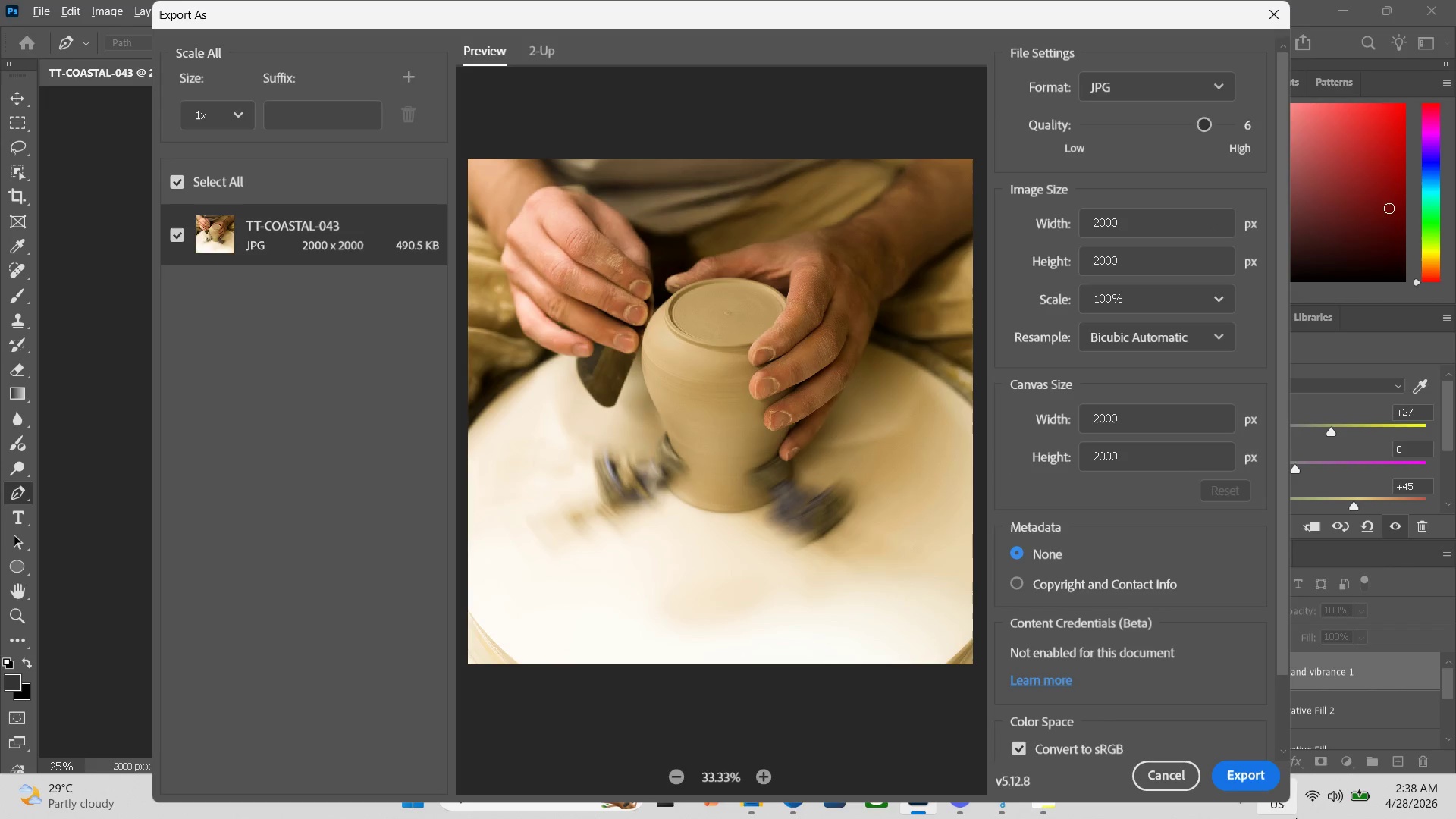 
left_click([1266, 780])
 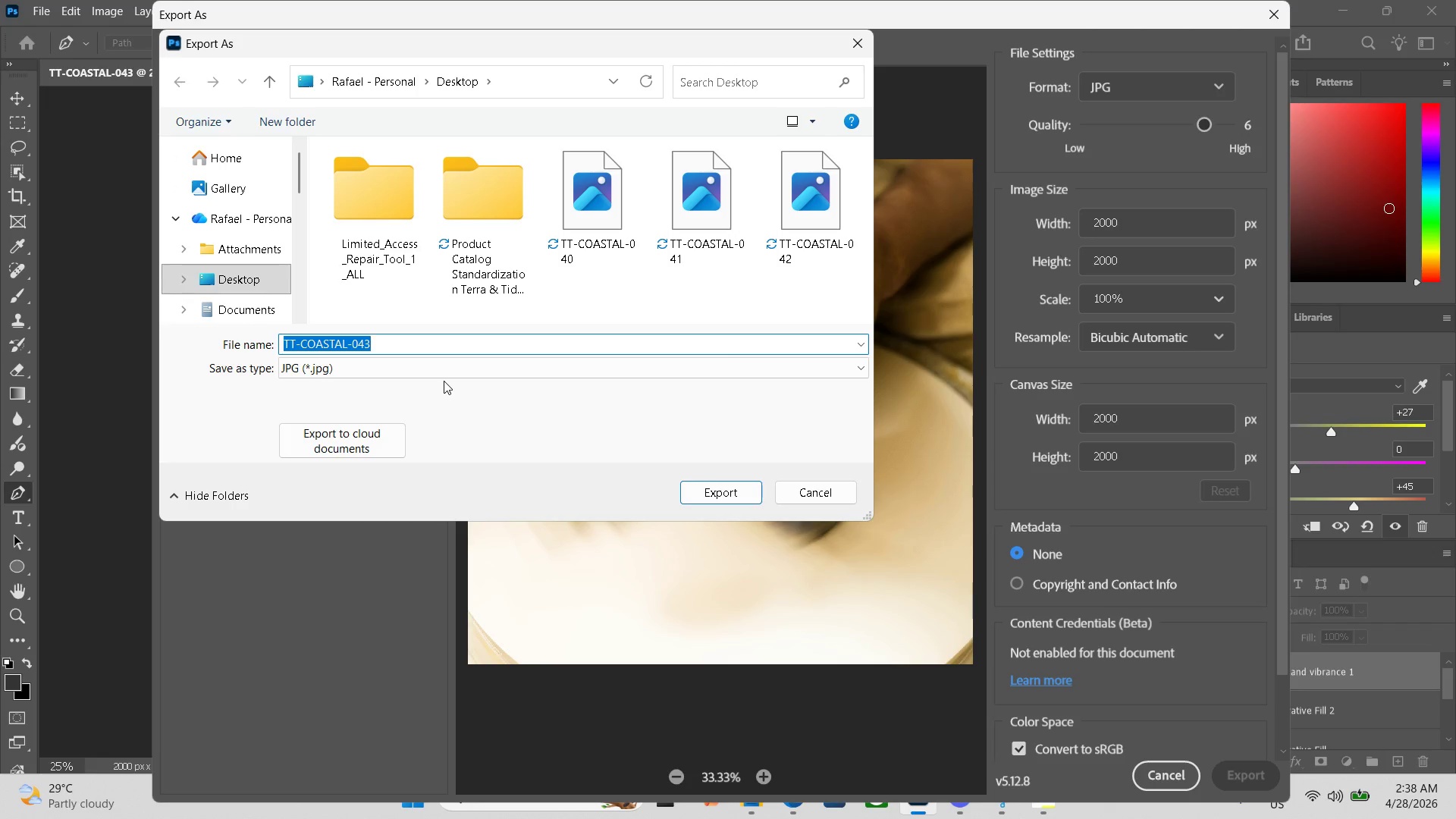 
wait(6.75)
 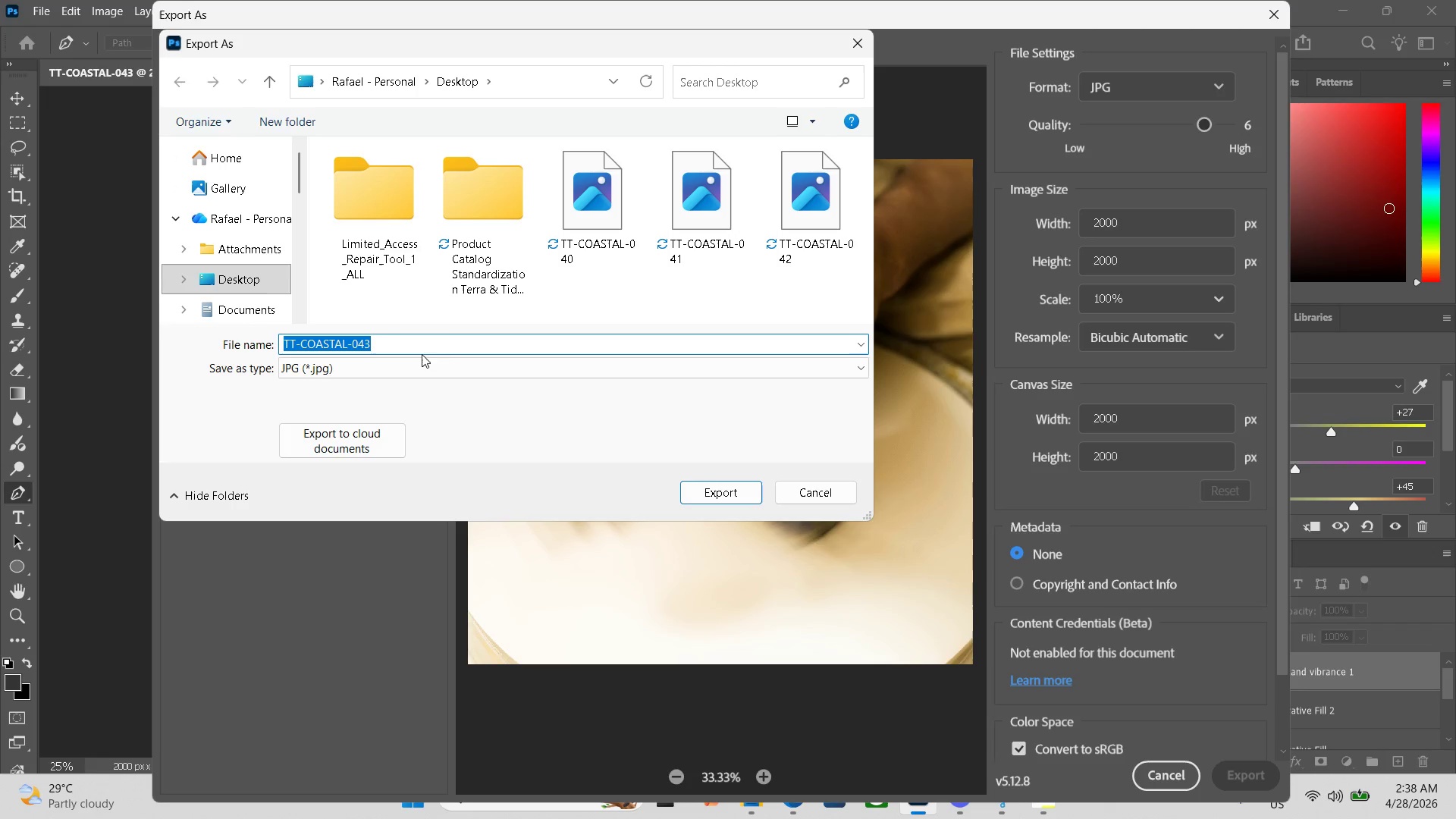 
left_click([701, 494])
 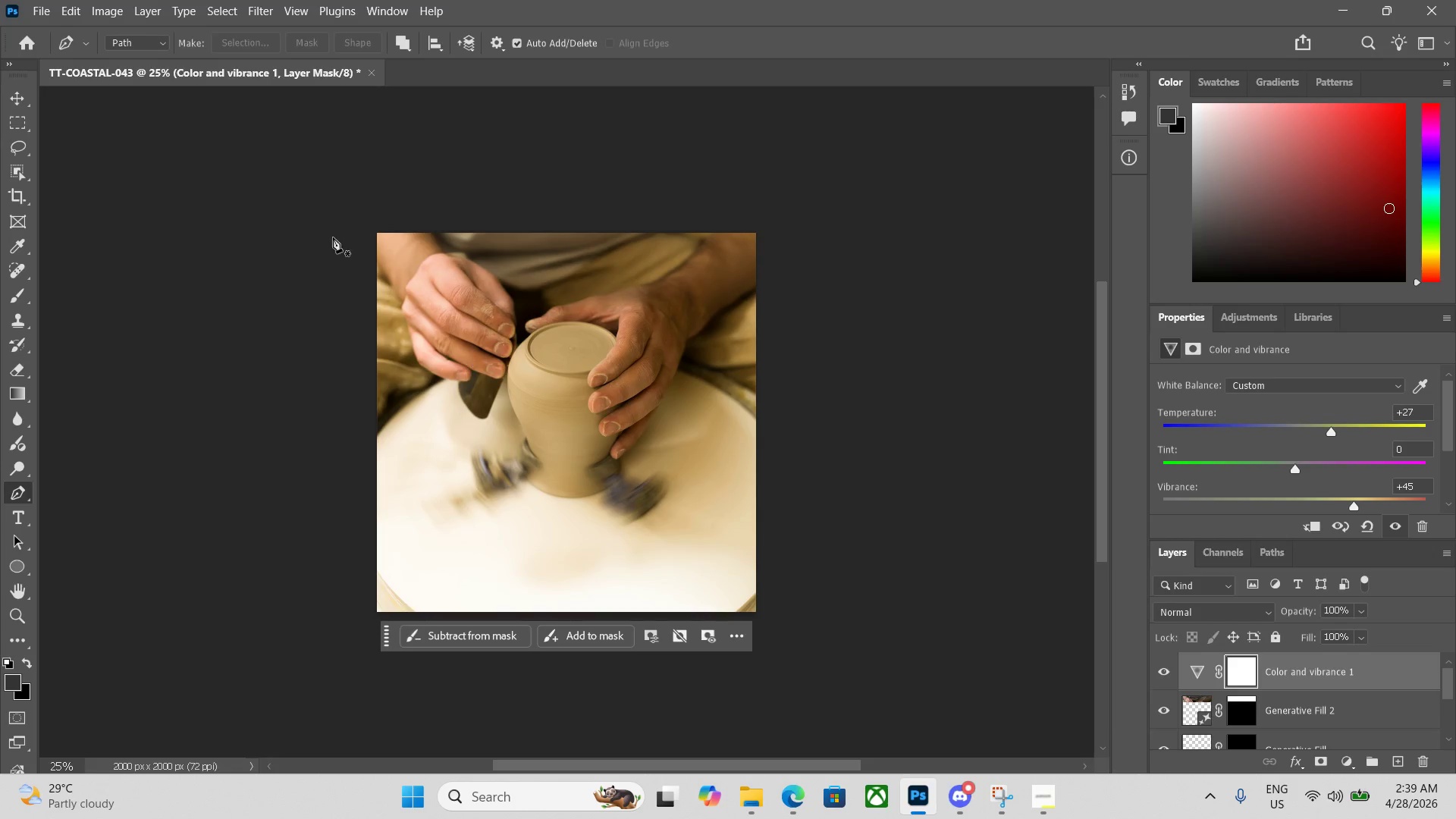 
left_click([369, 74])
 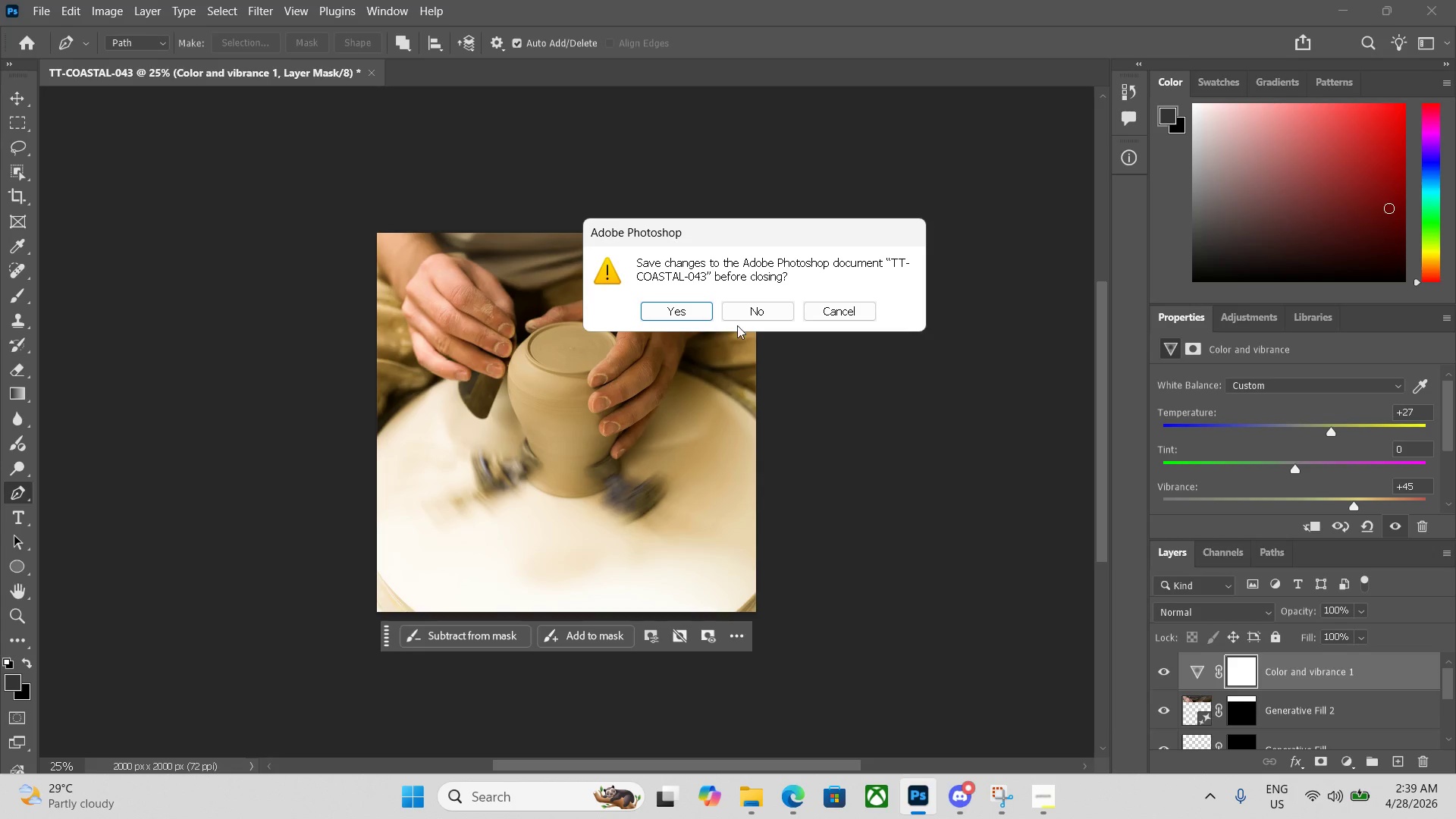 
left_click([761, 320])
 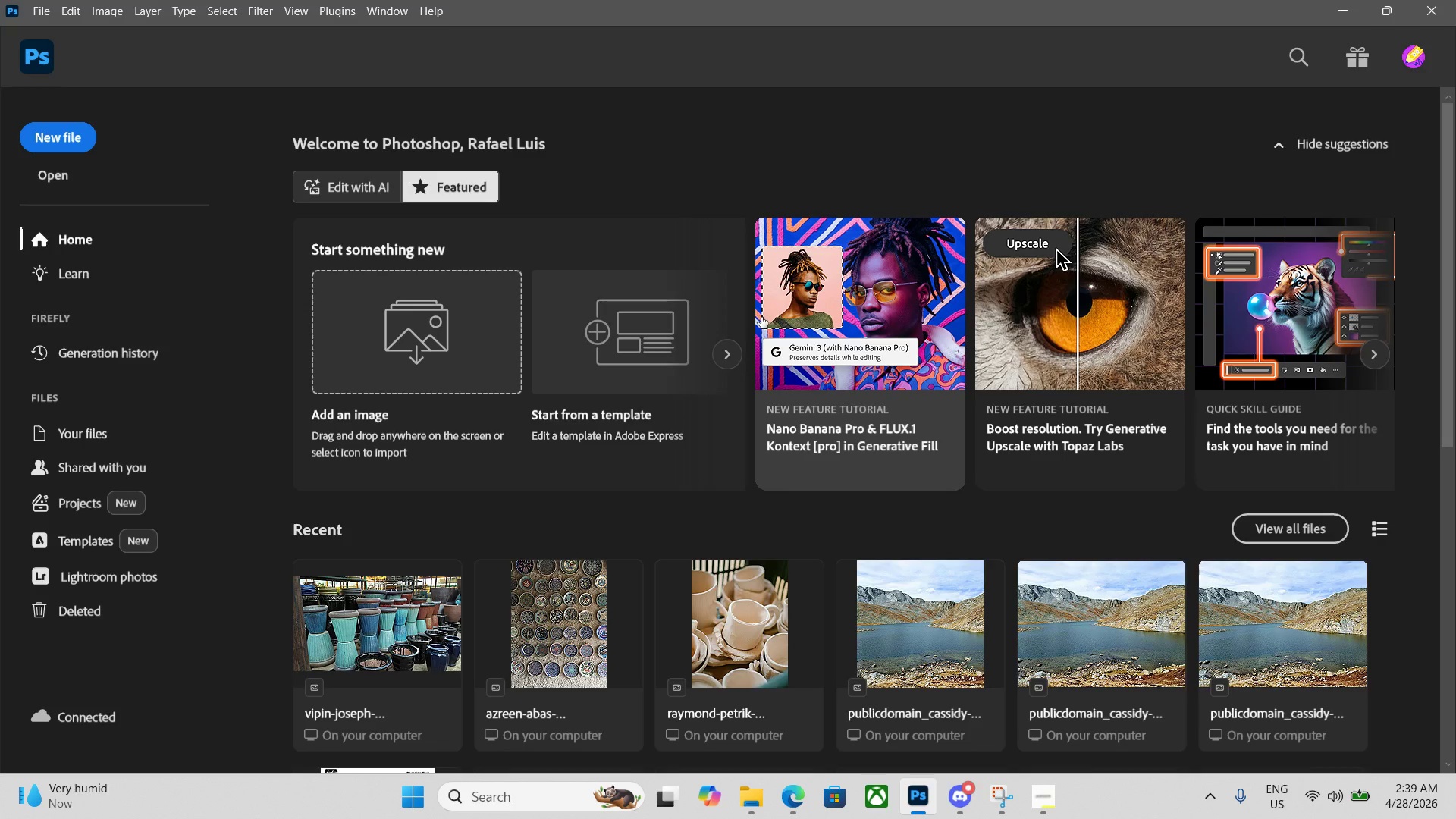 
wait(6.19)
 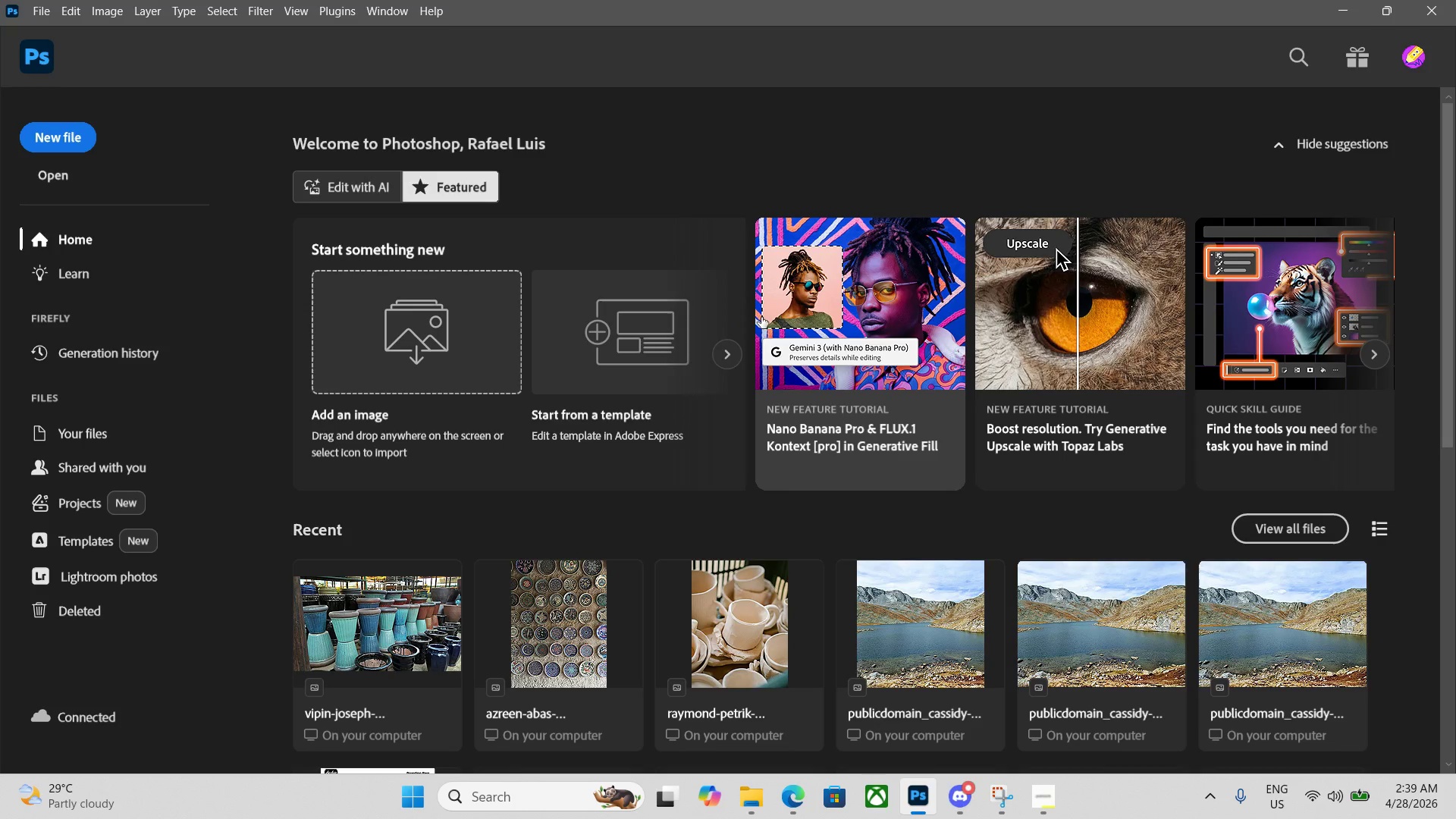 
key(Control+ControlLeft)
 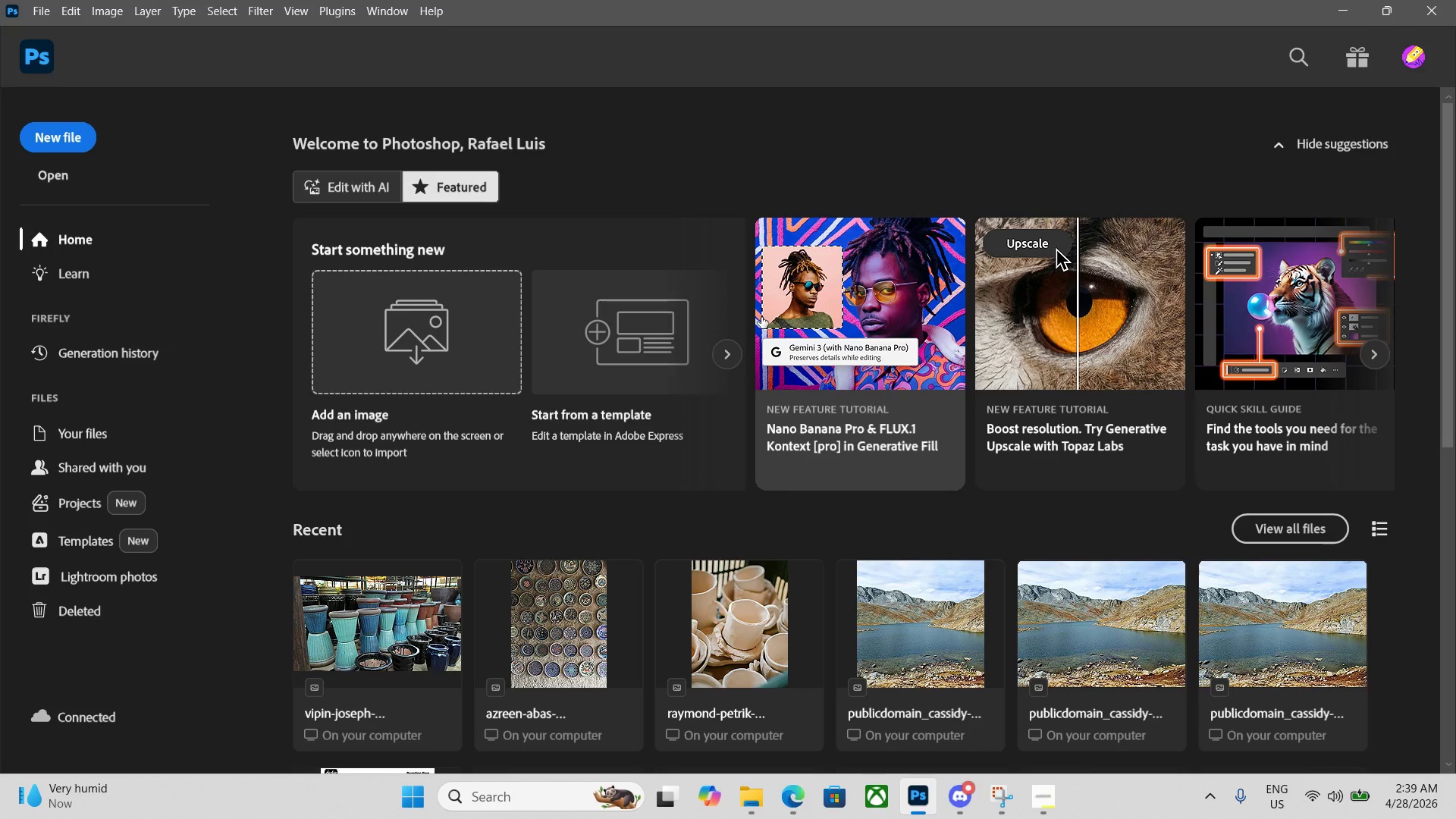 
key(Control+N)
 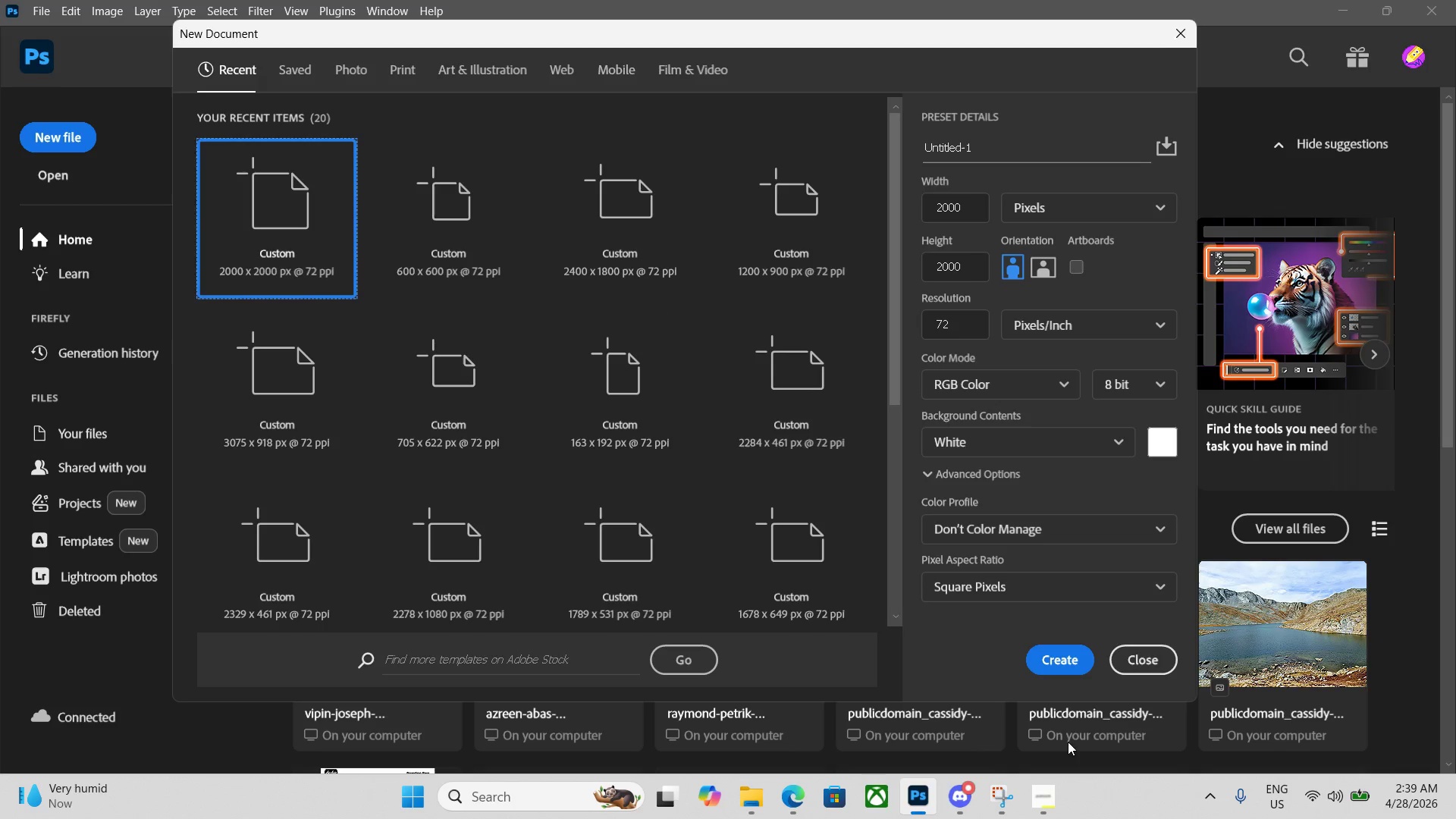 
left_click([1068, 664])
 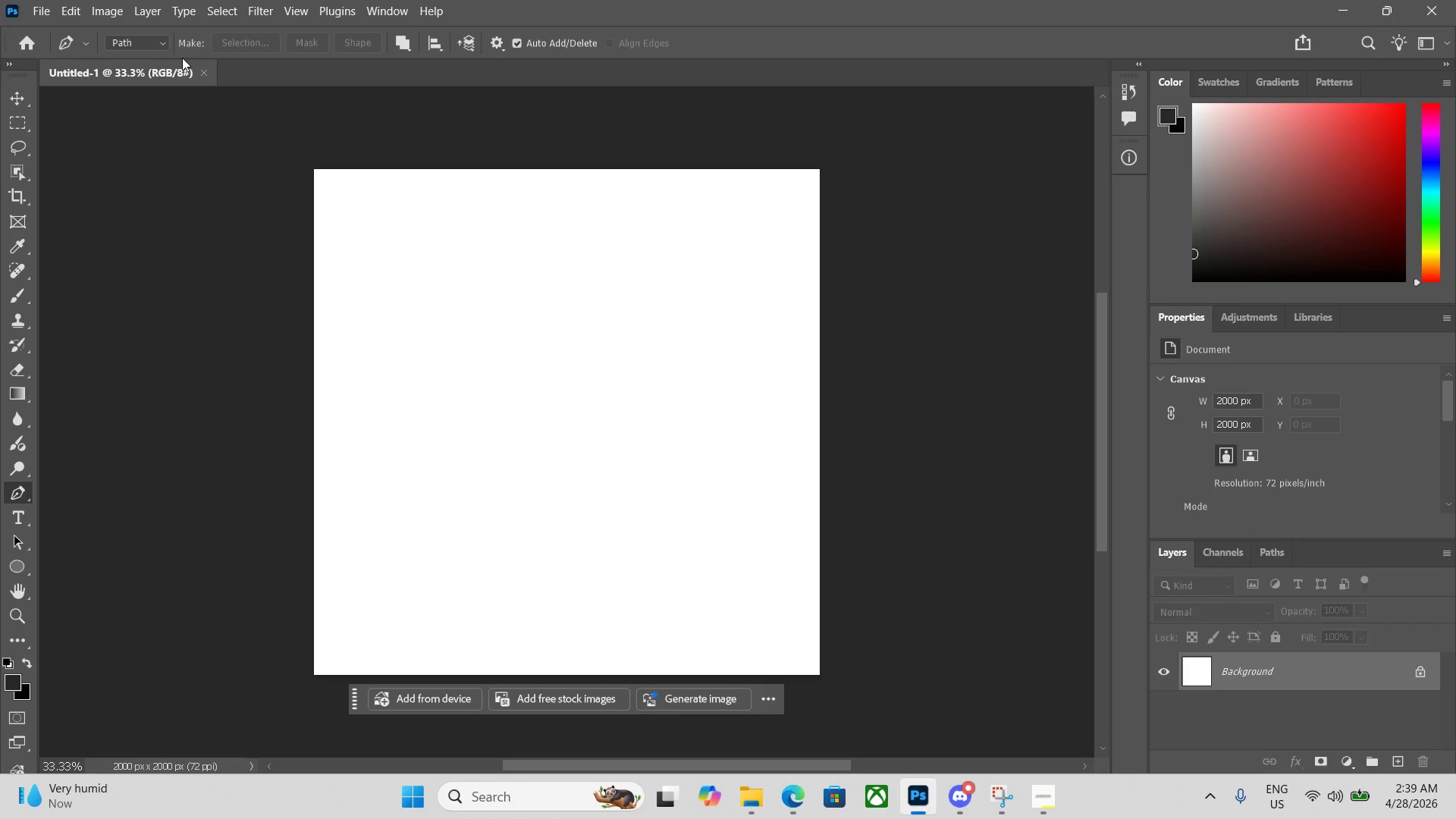 
left_click([199, 74])
 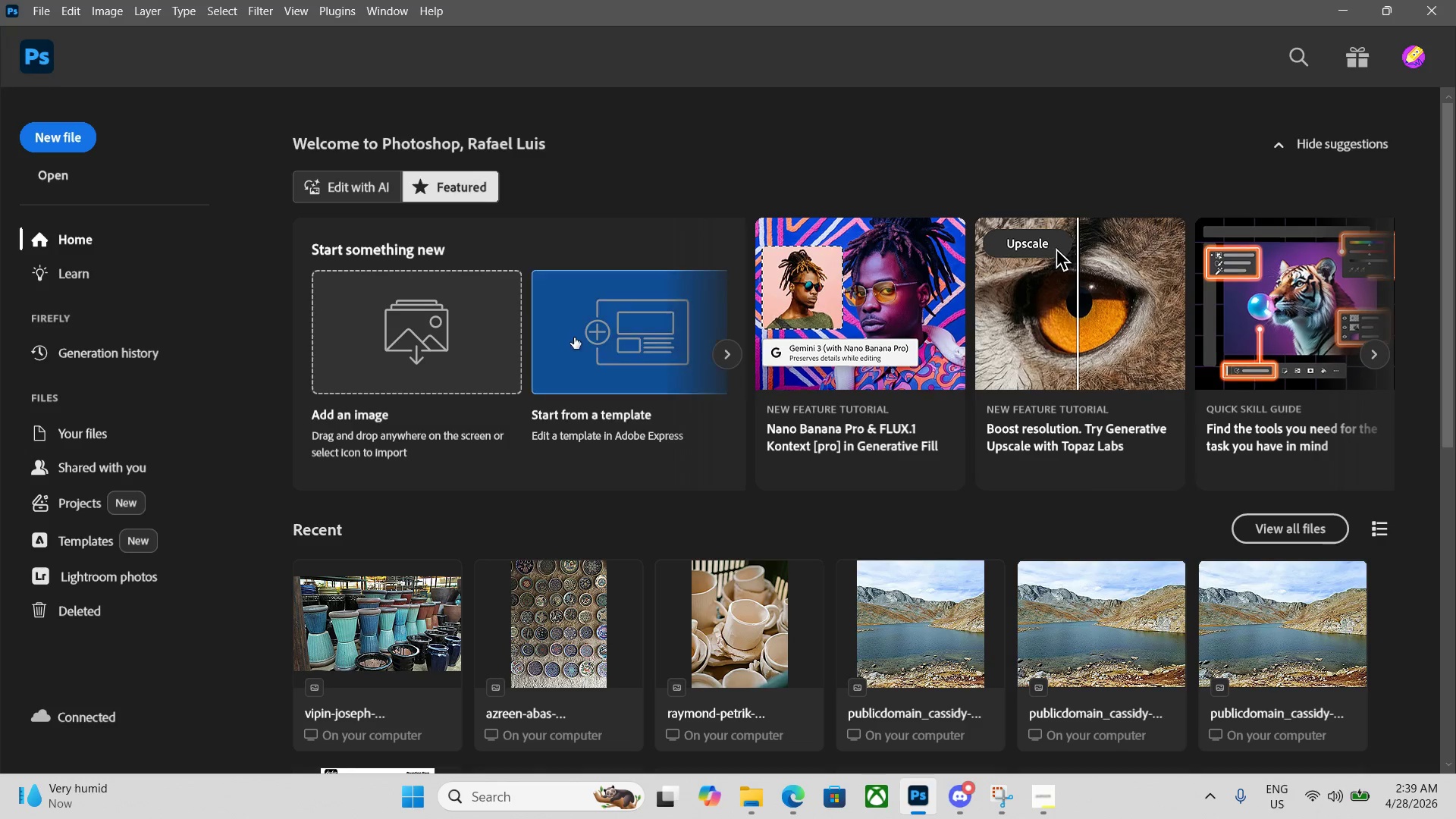 
key(Control+N)
 